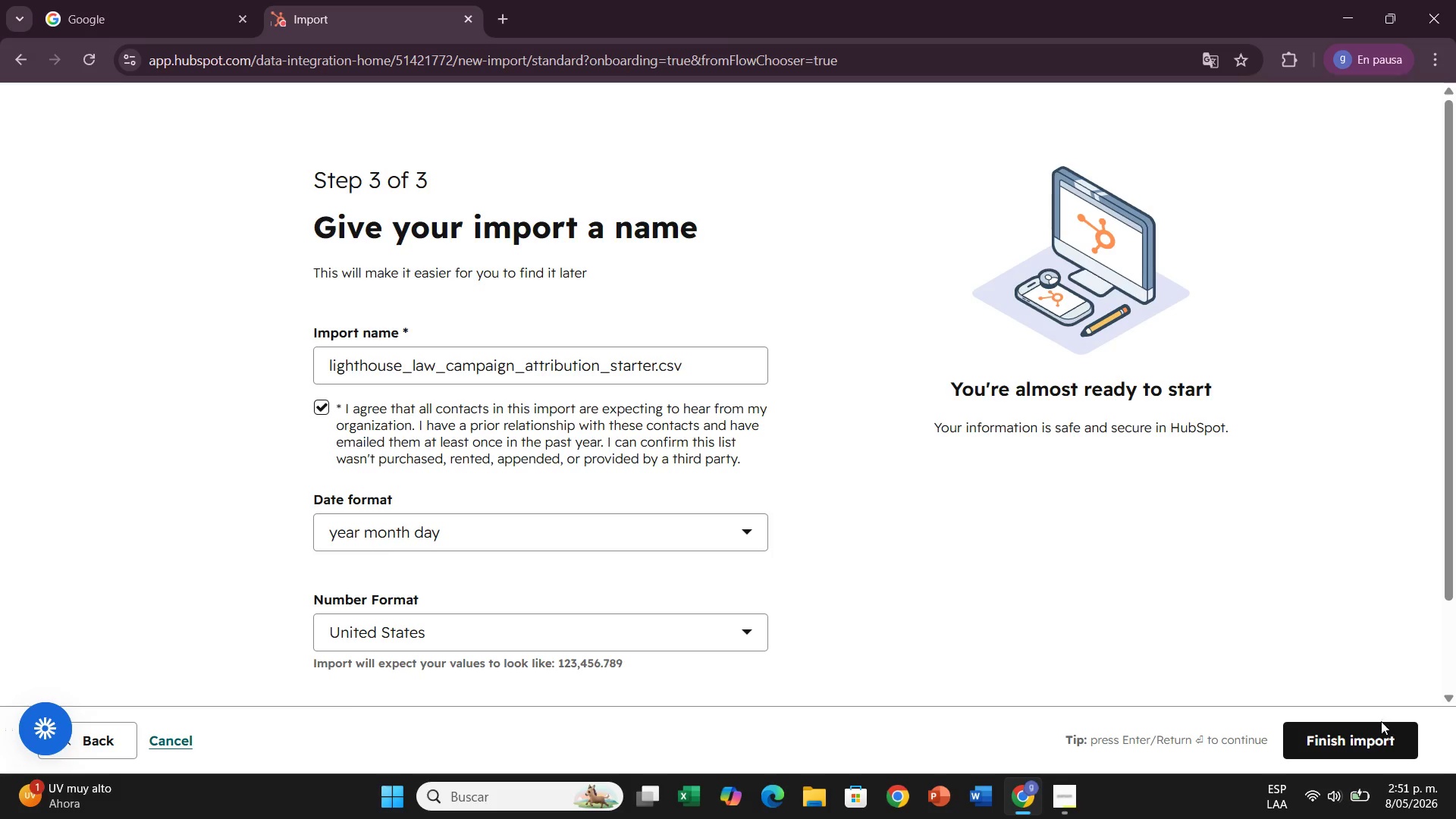 
left_click([1381, 739])
 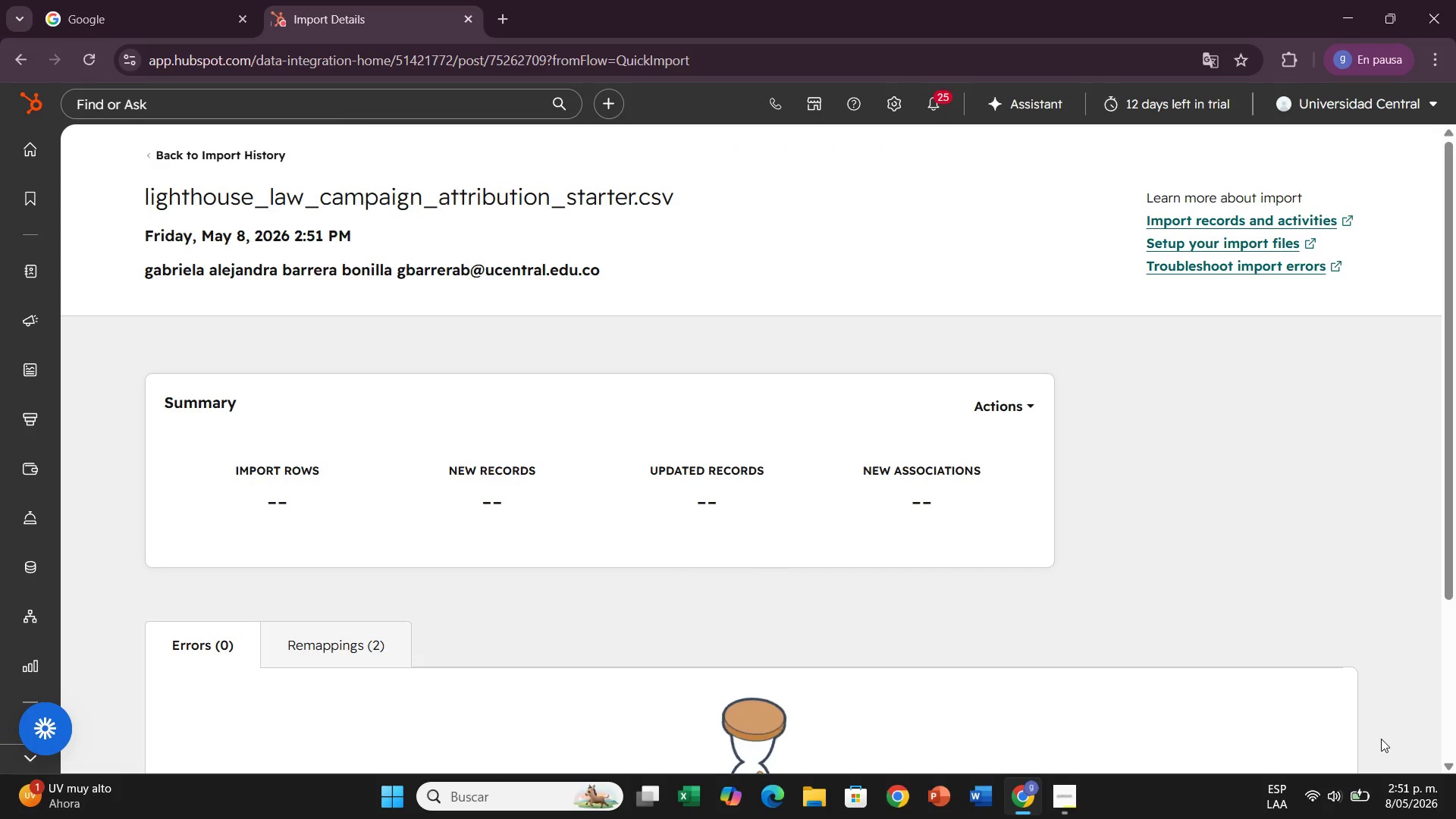 
wait(11.24)
 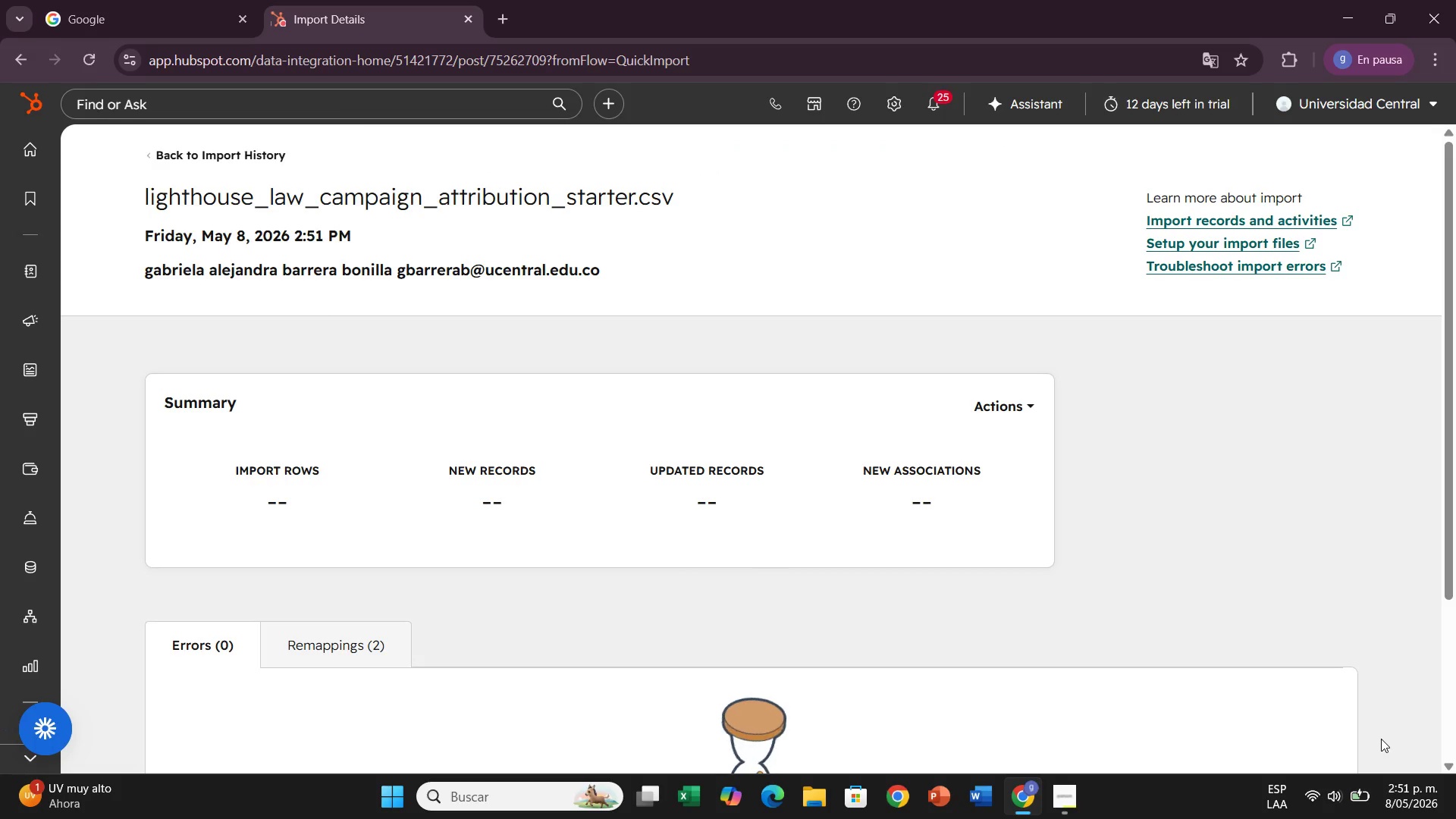 
scroll: coordinate [372, 744], scroll_direction: down, amount: 3.0
 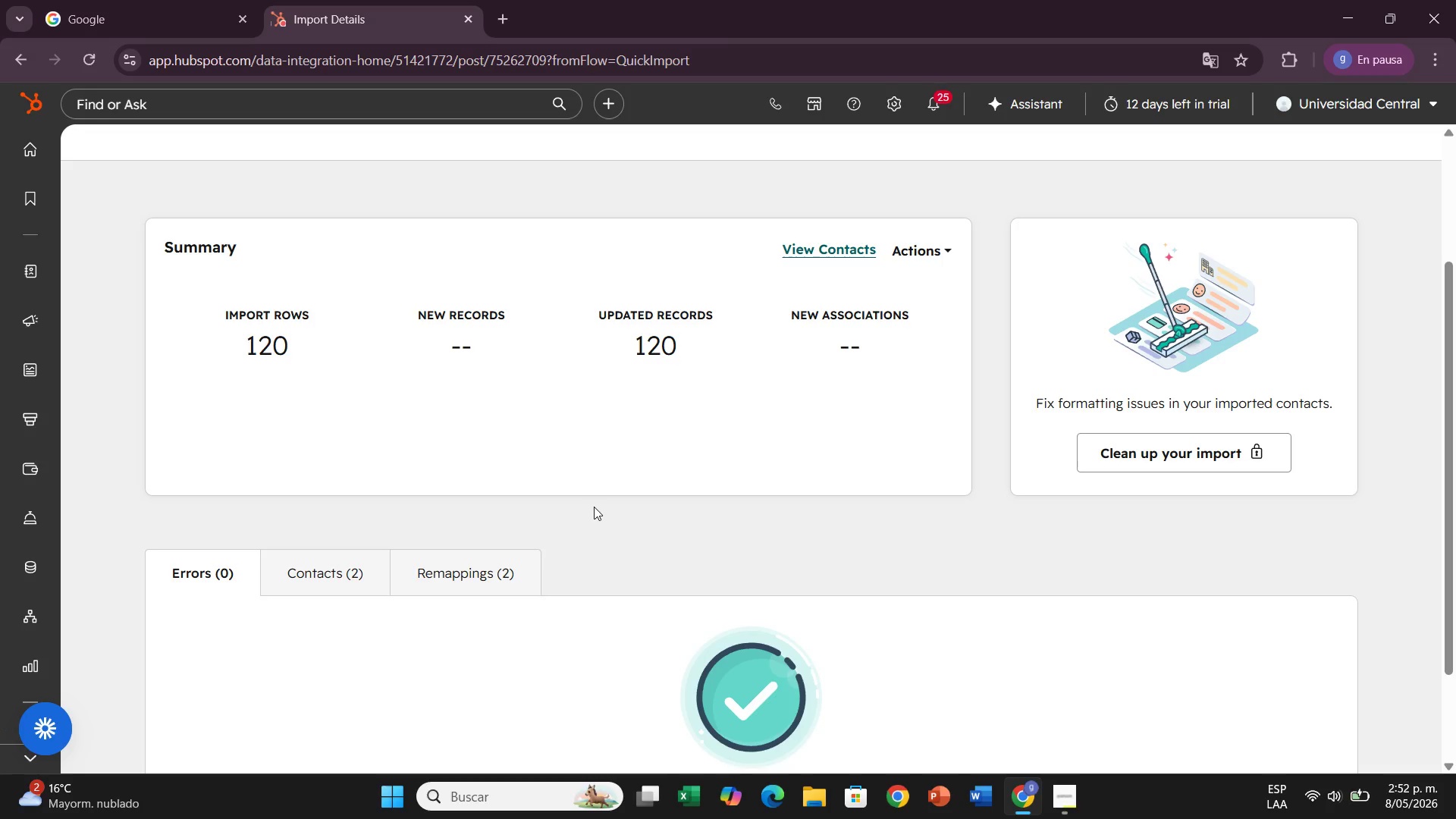 
wait(41.98)
 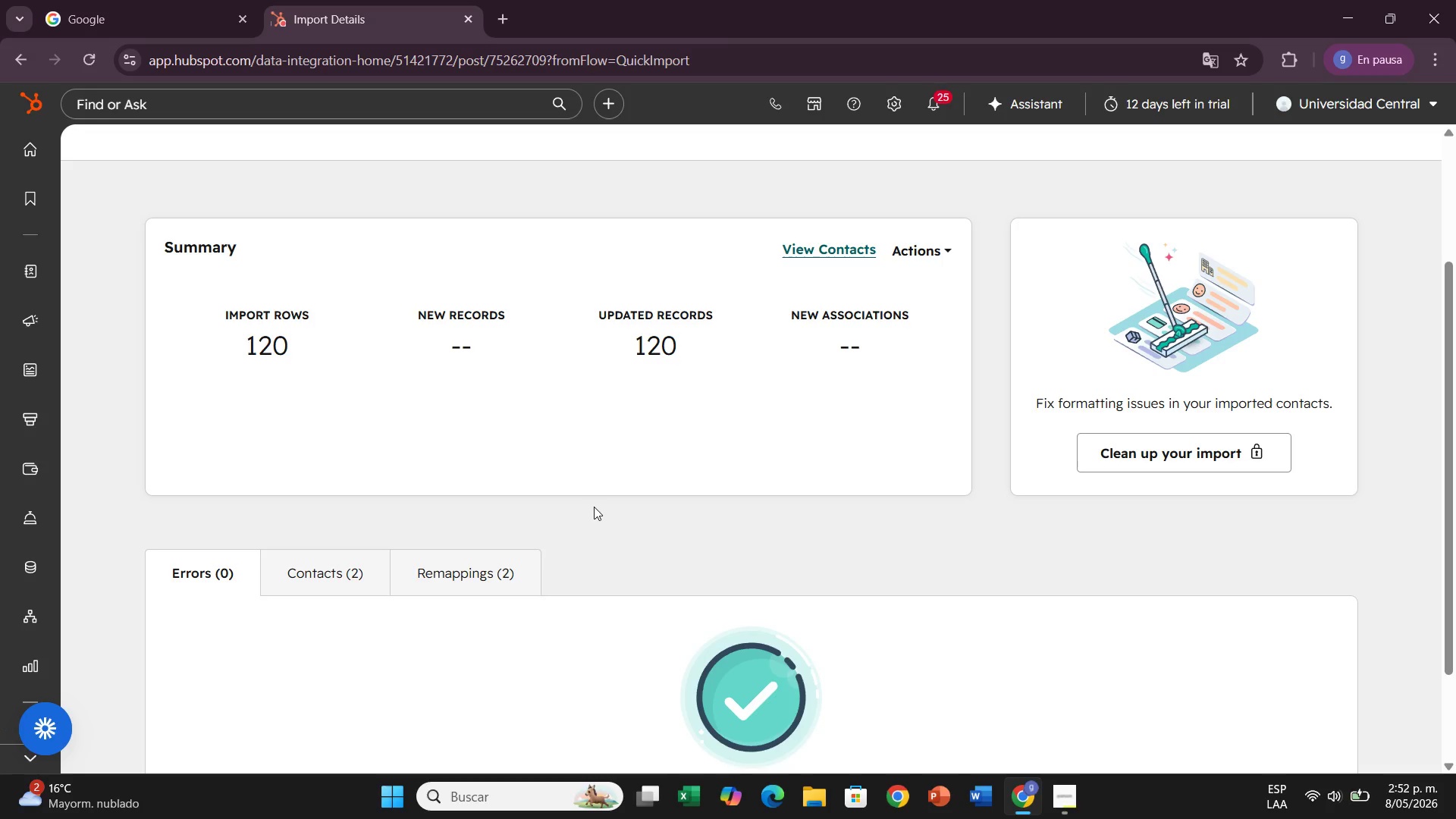 
left_click([315, 577])
 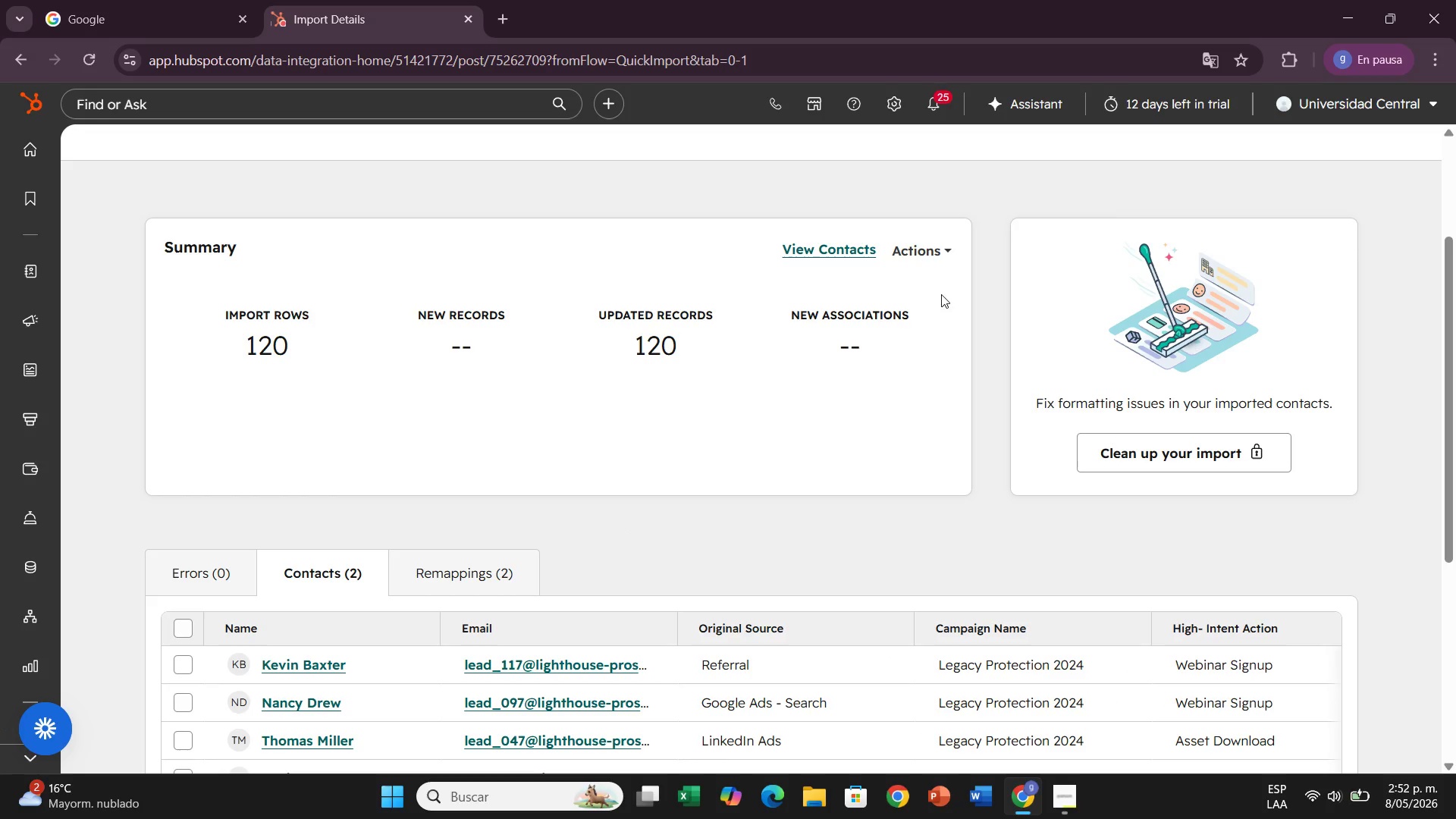 
left_click([843, 246])
 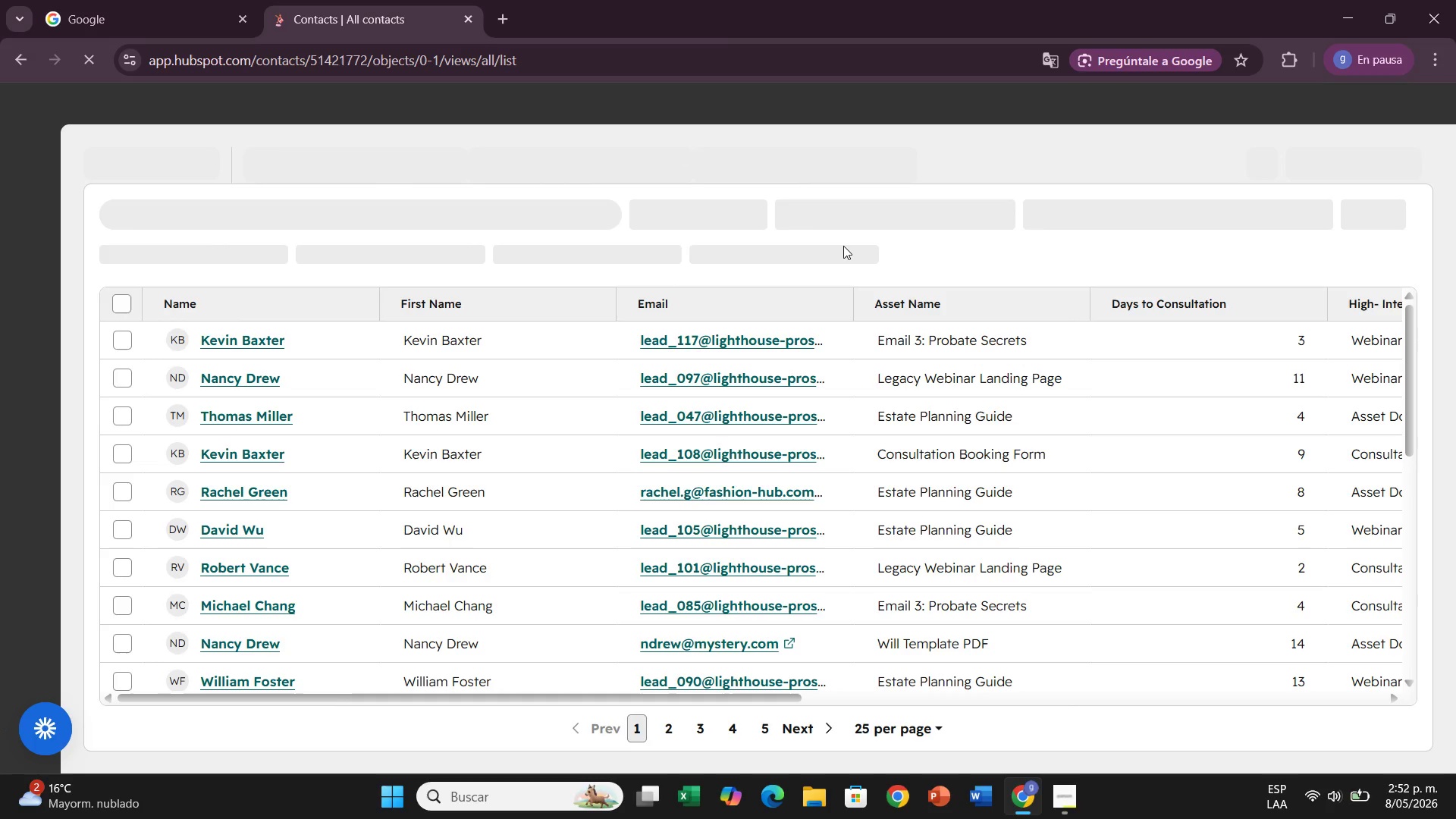 
wait(10.69)
 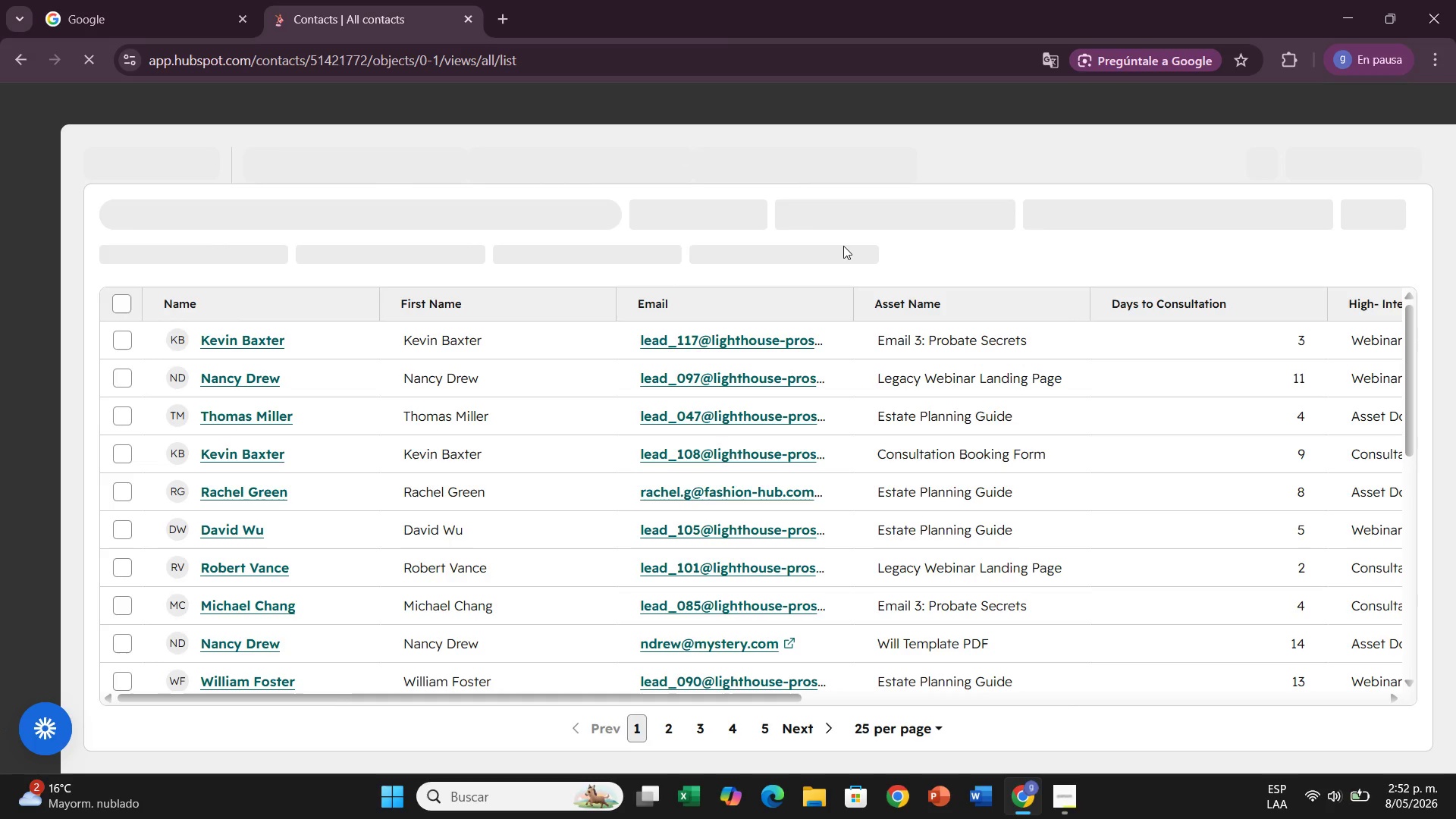 
mouse_move([32, 323])
 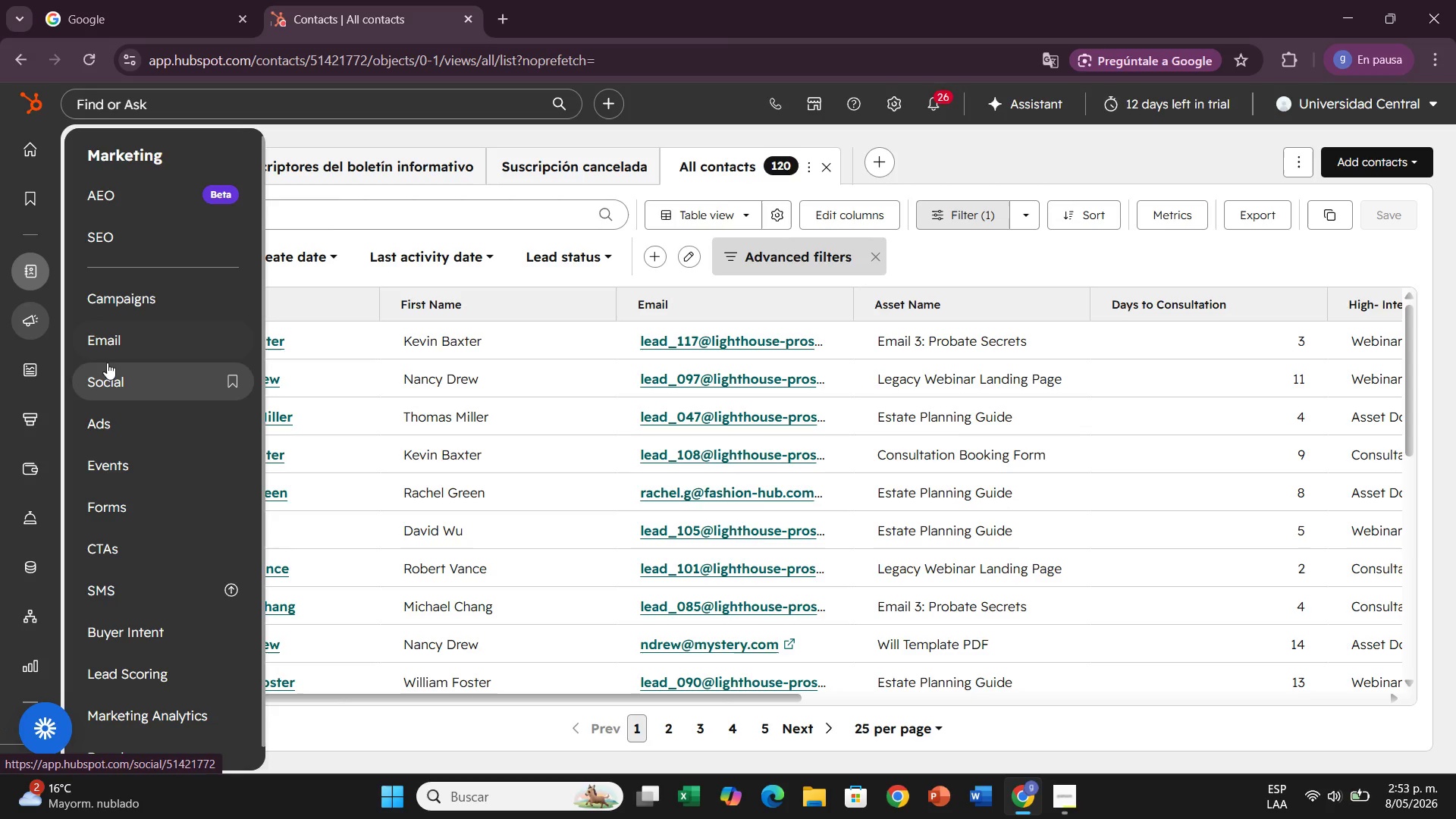 
scroll: coordinate [107, 362], scroll_direction: down, amount: 2.0
 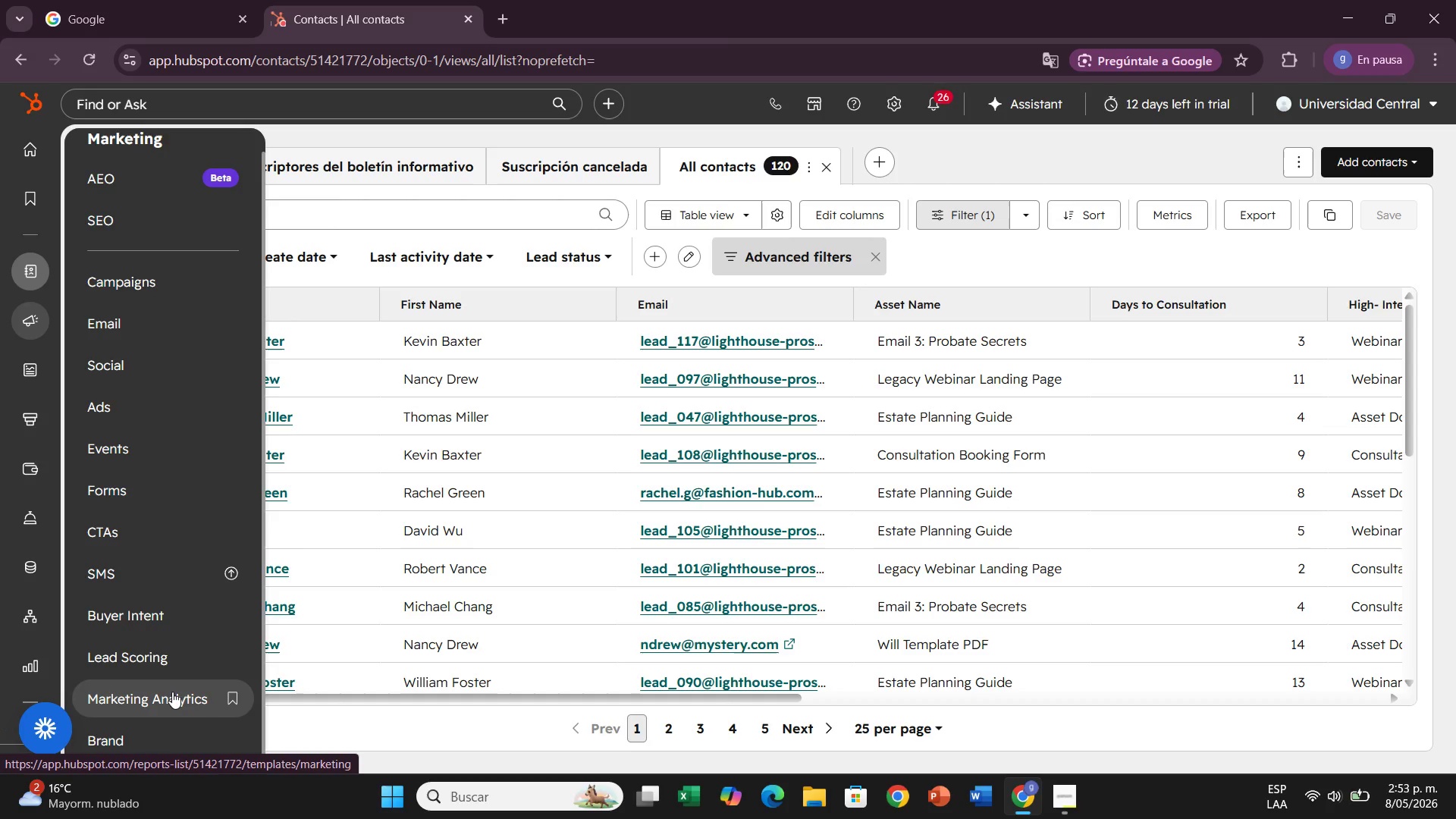 
scroll: coordinate [165, 589], scroll_direction: up, amount: 2.0
 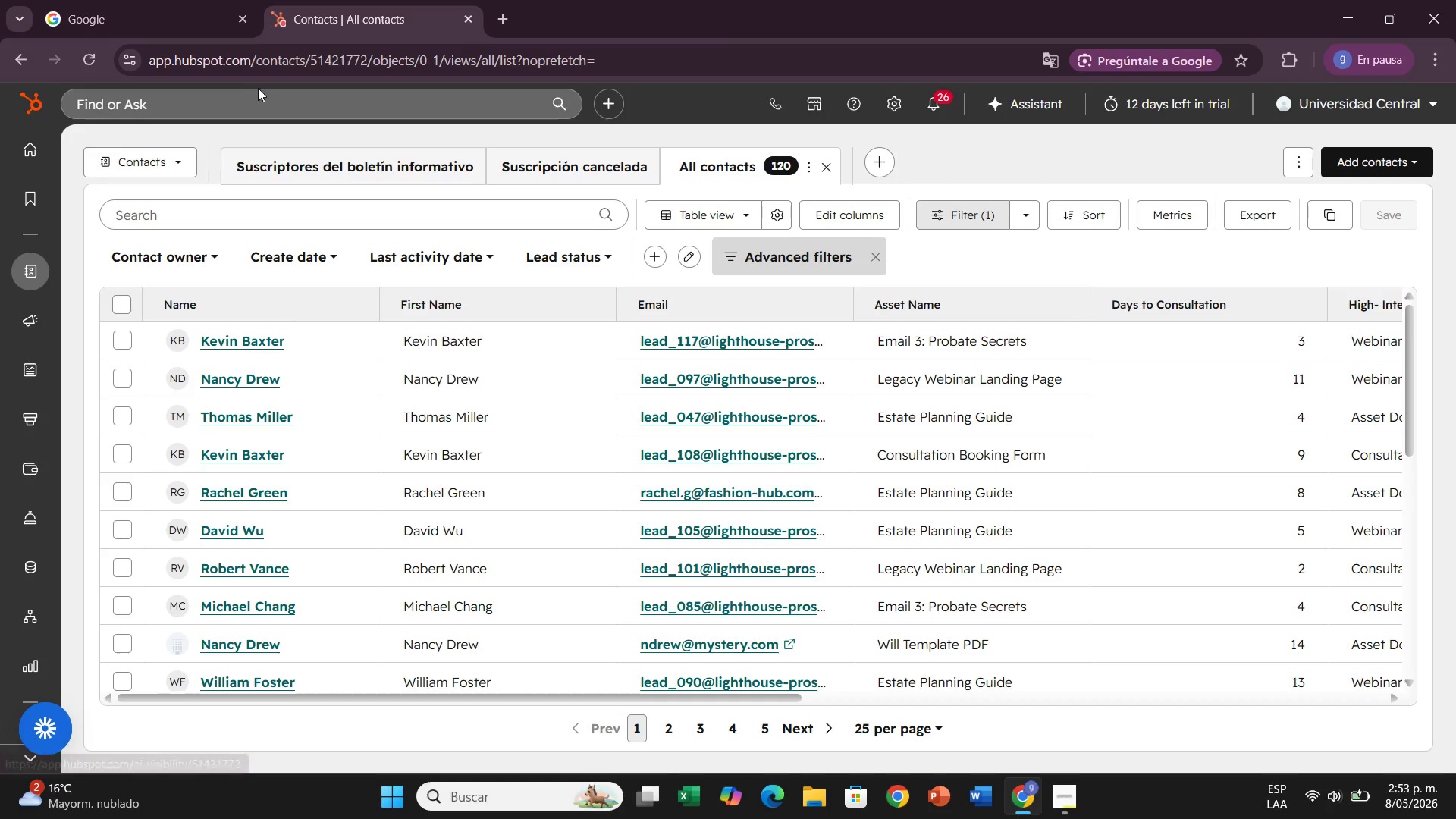 
left_click([259, 93])
 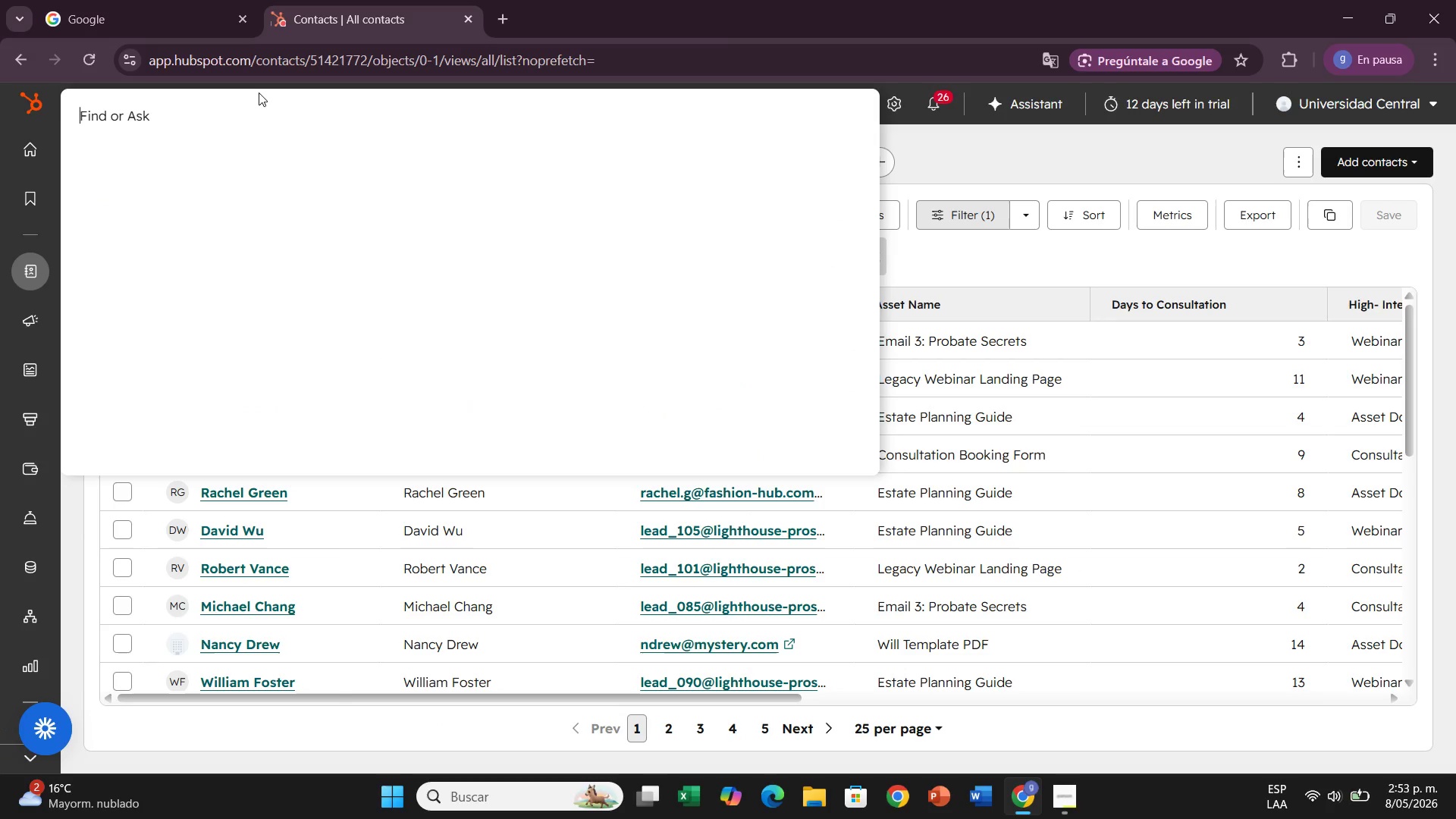 
type(land)
 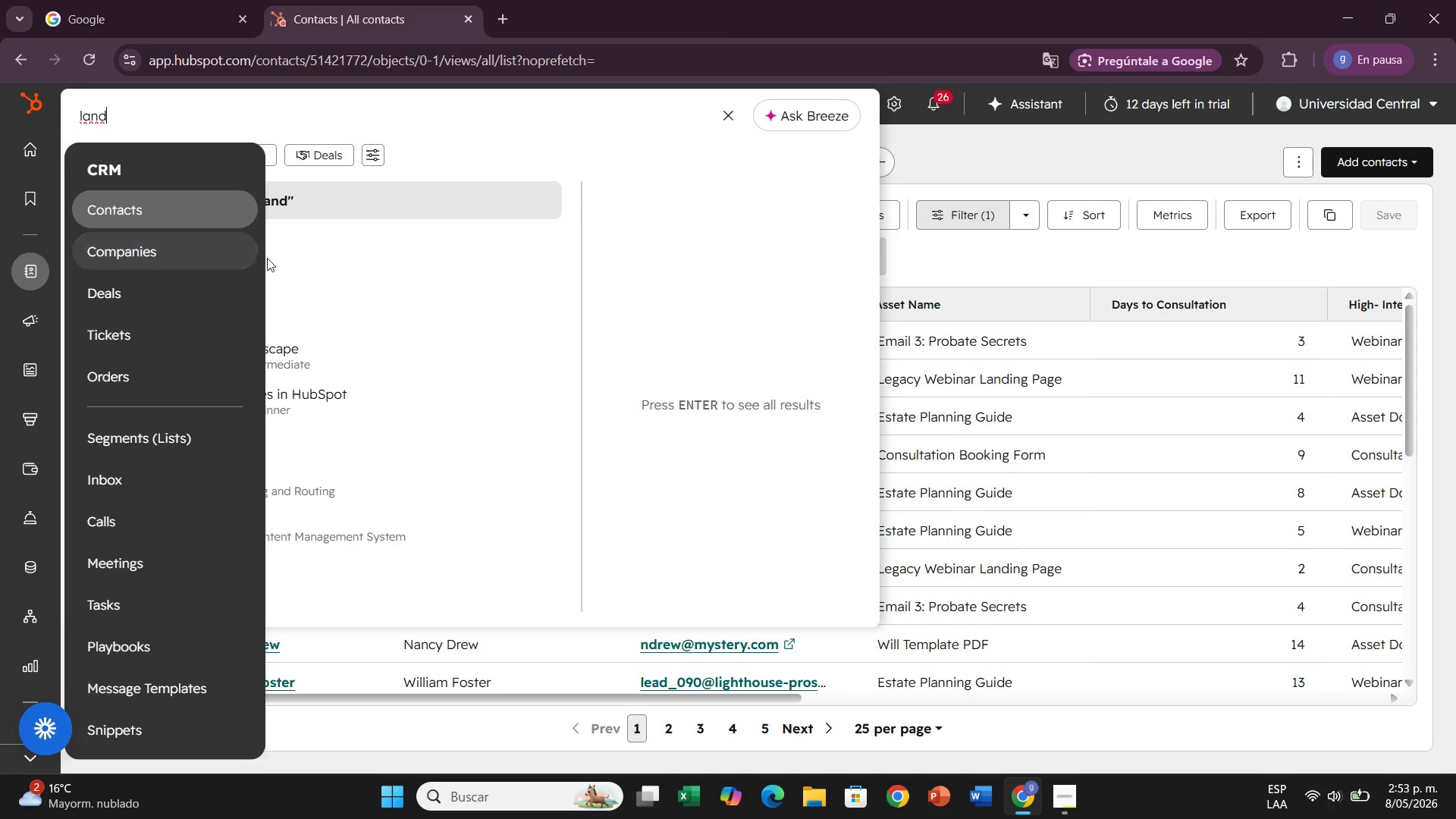 
left_click([264, 280])
 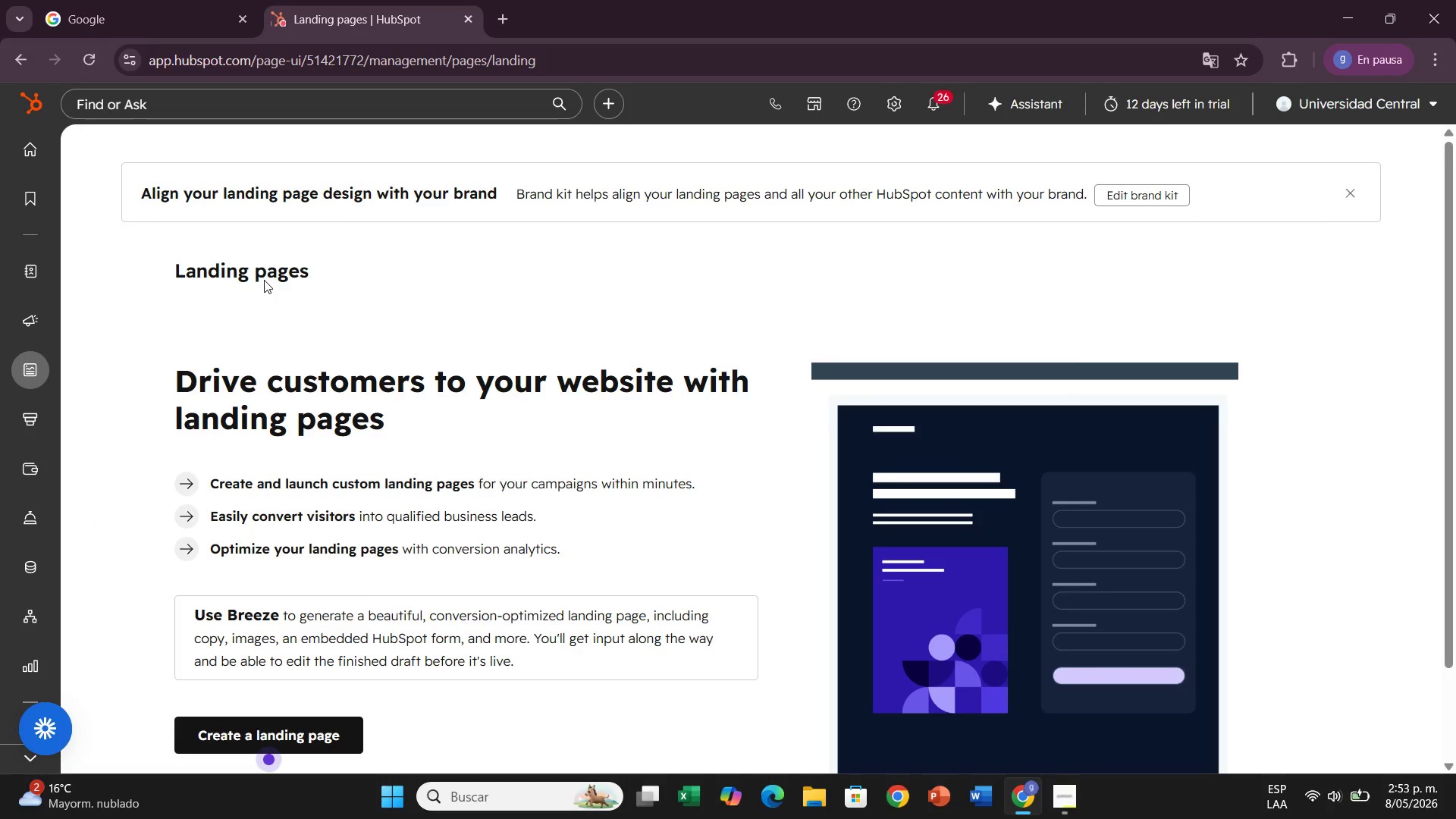 
wait(5.91)
 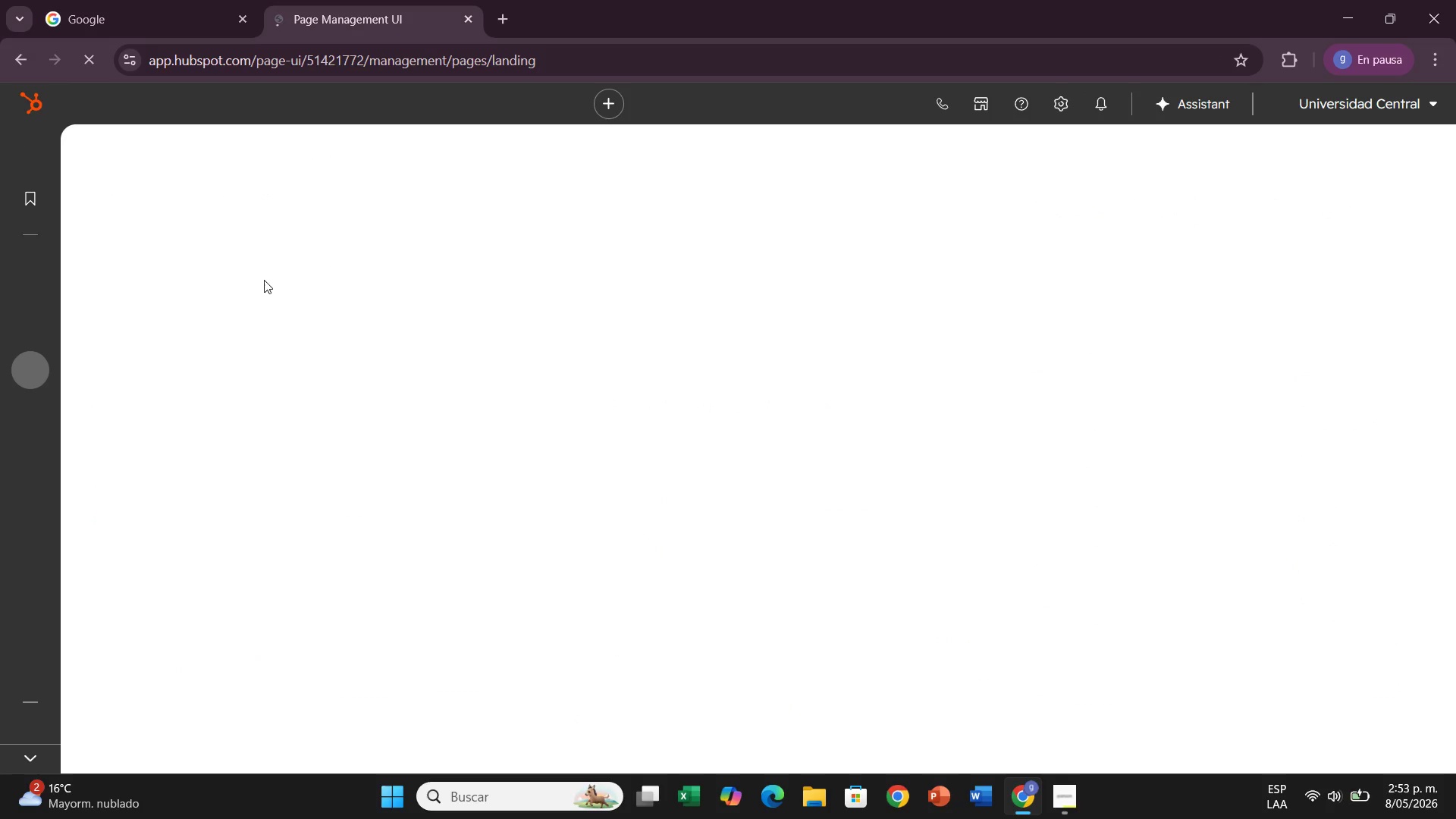 
left_click([270, 727])
 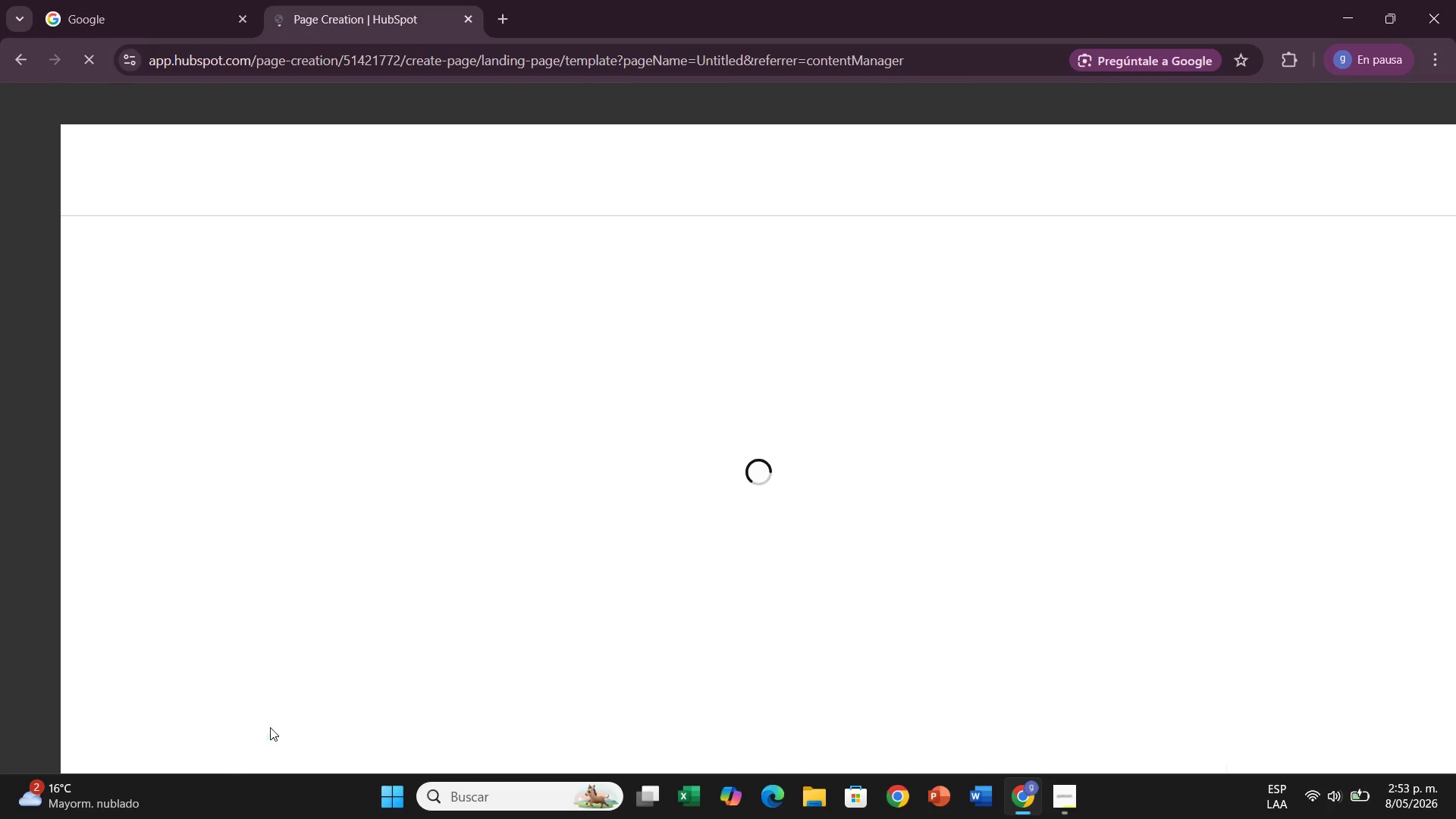 
mouse_move([555, 495])
 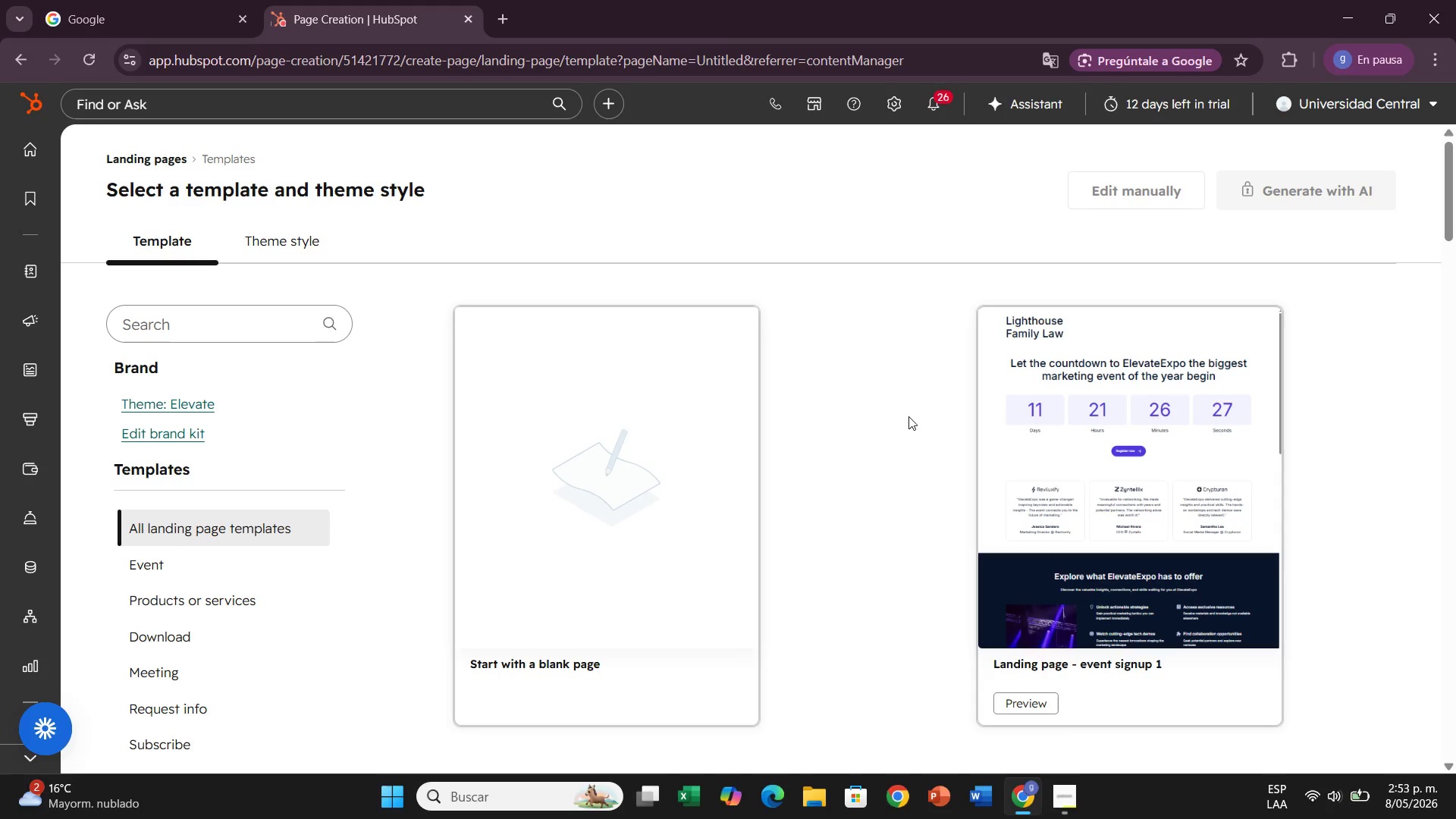 
scroll: coordinate [903, 422], scroll_direction: down, amount: 6.0
 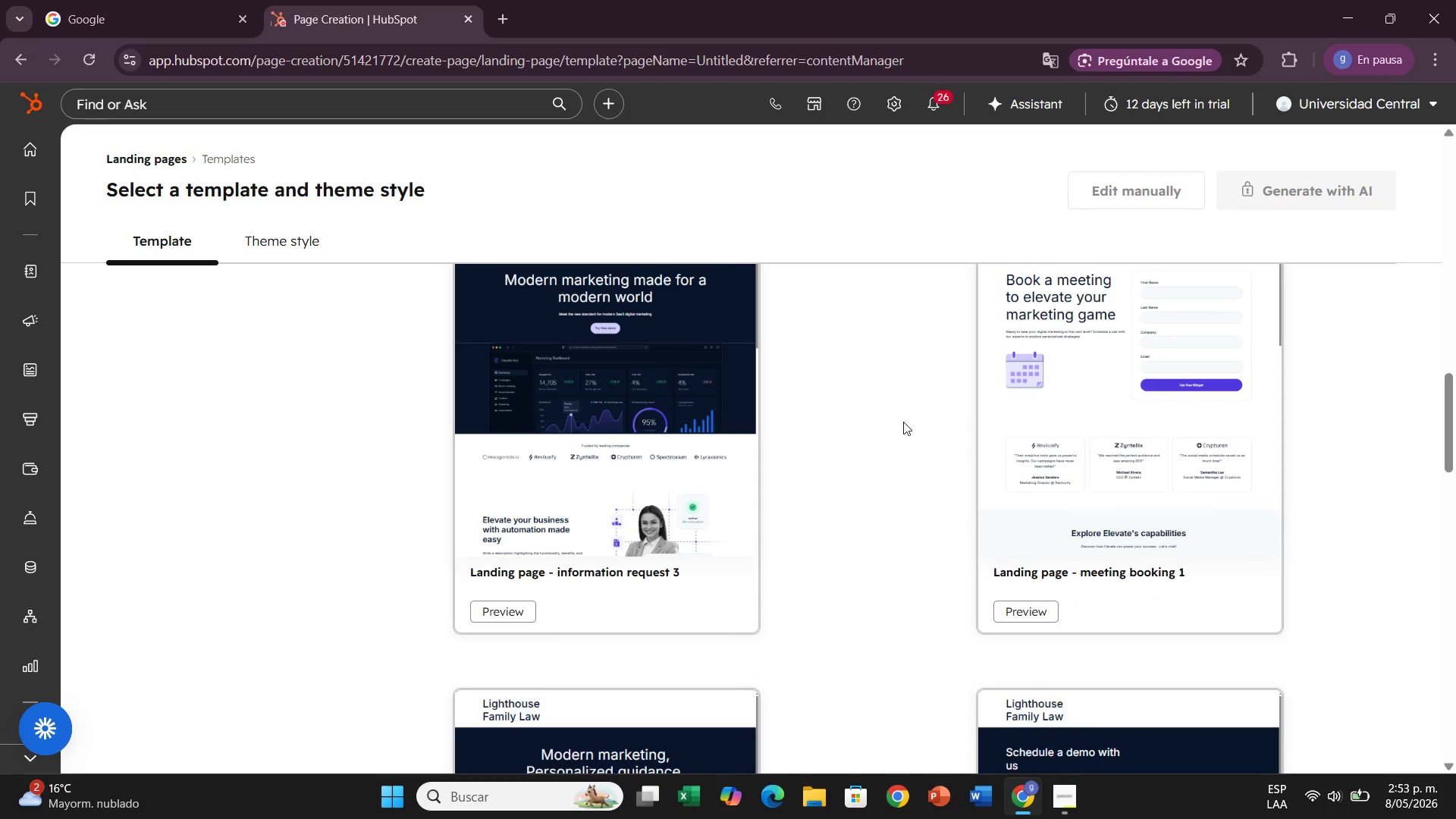 
wait(5.89)
 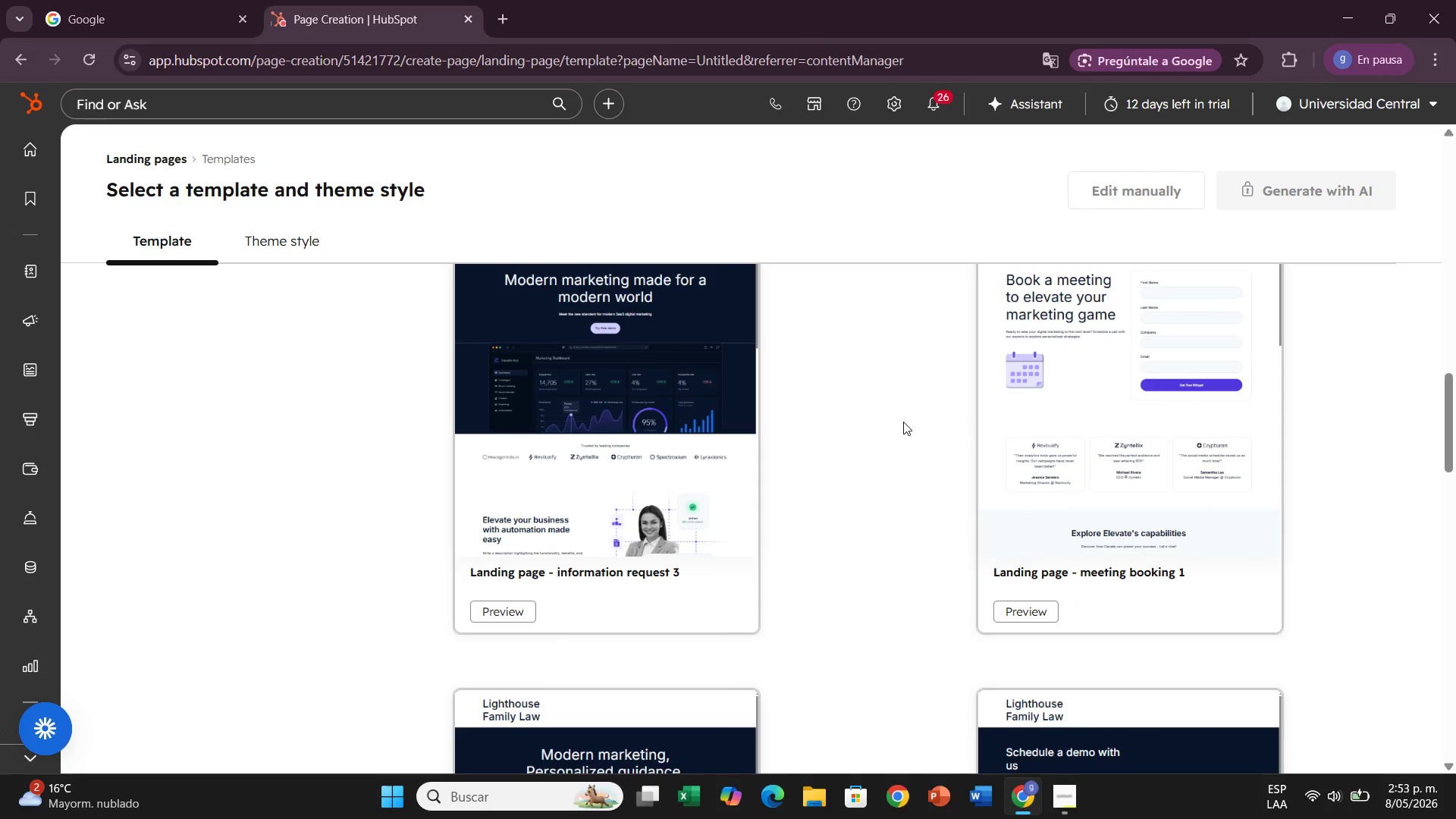 
scroll: coordinate [903, 422], scroll_direction: down, amount: 4.0
 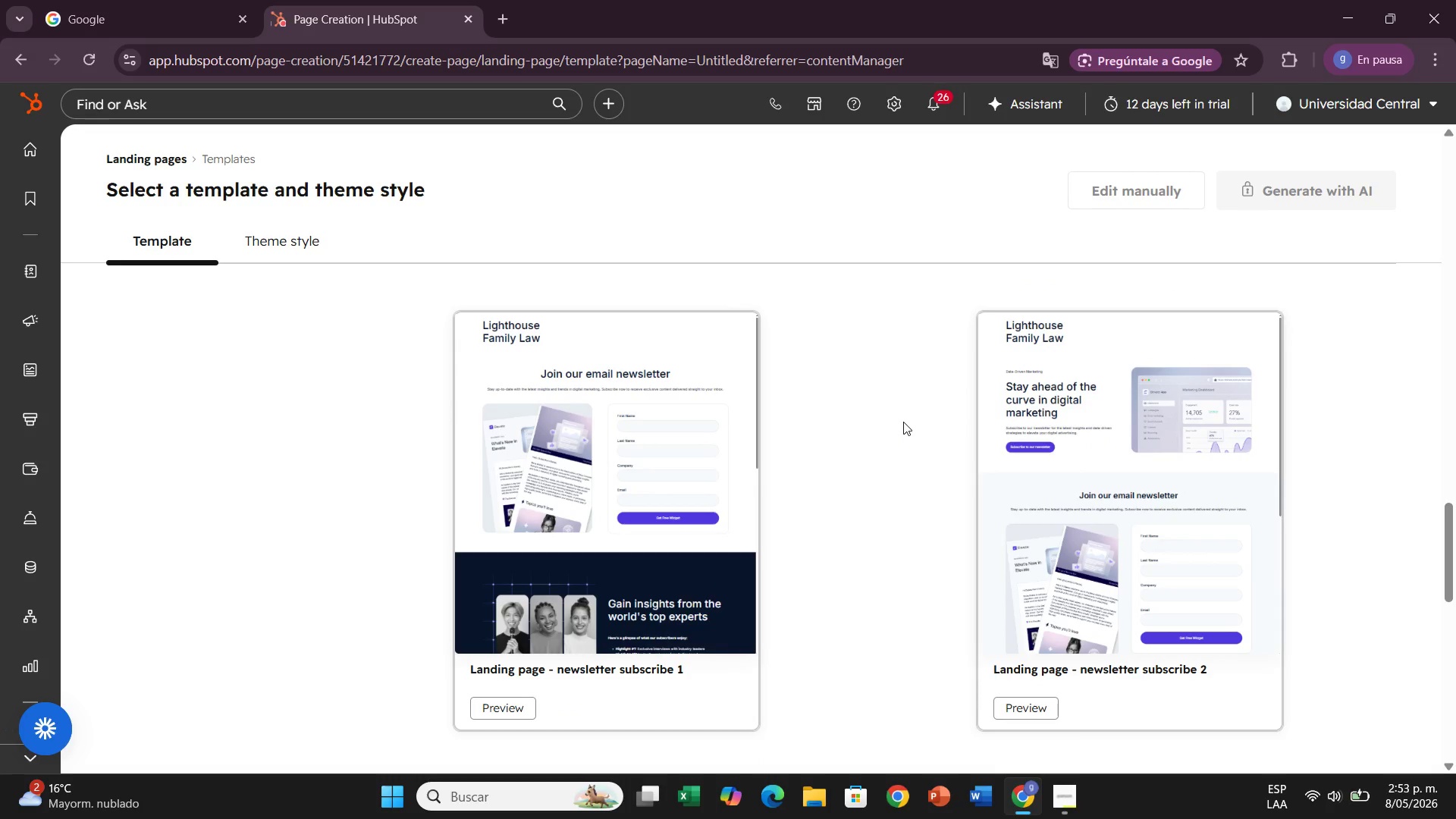 
scroll: coordinate [903, 422], scroll_direction: up, amount: 4.0
 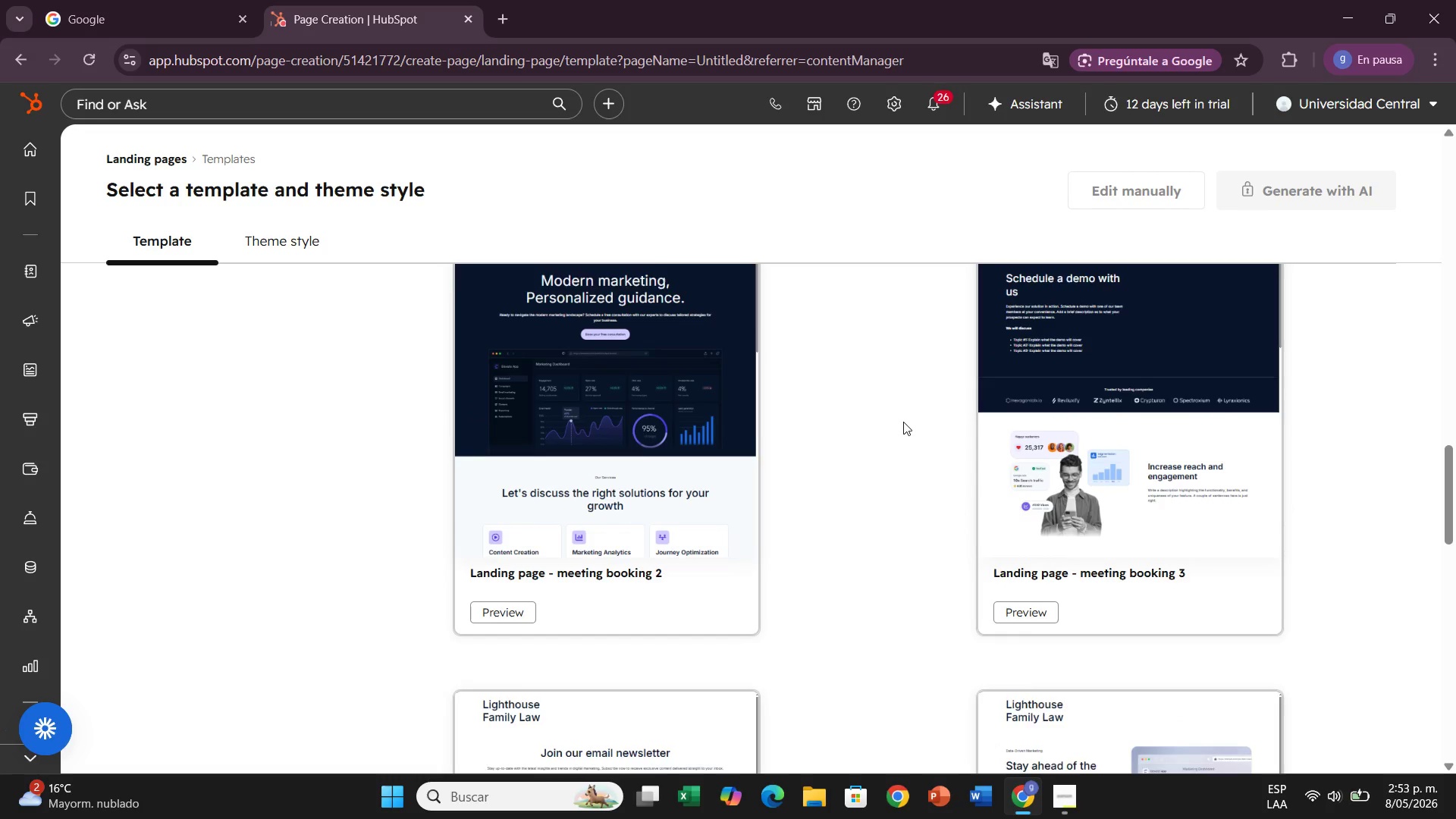 
scroll: coordinate [903, 422], scroll_direction: down, amount: 4.0
 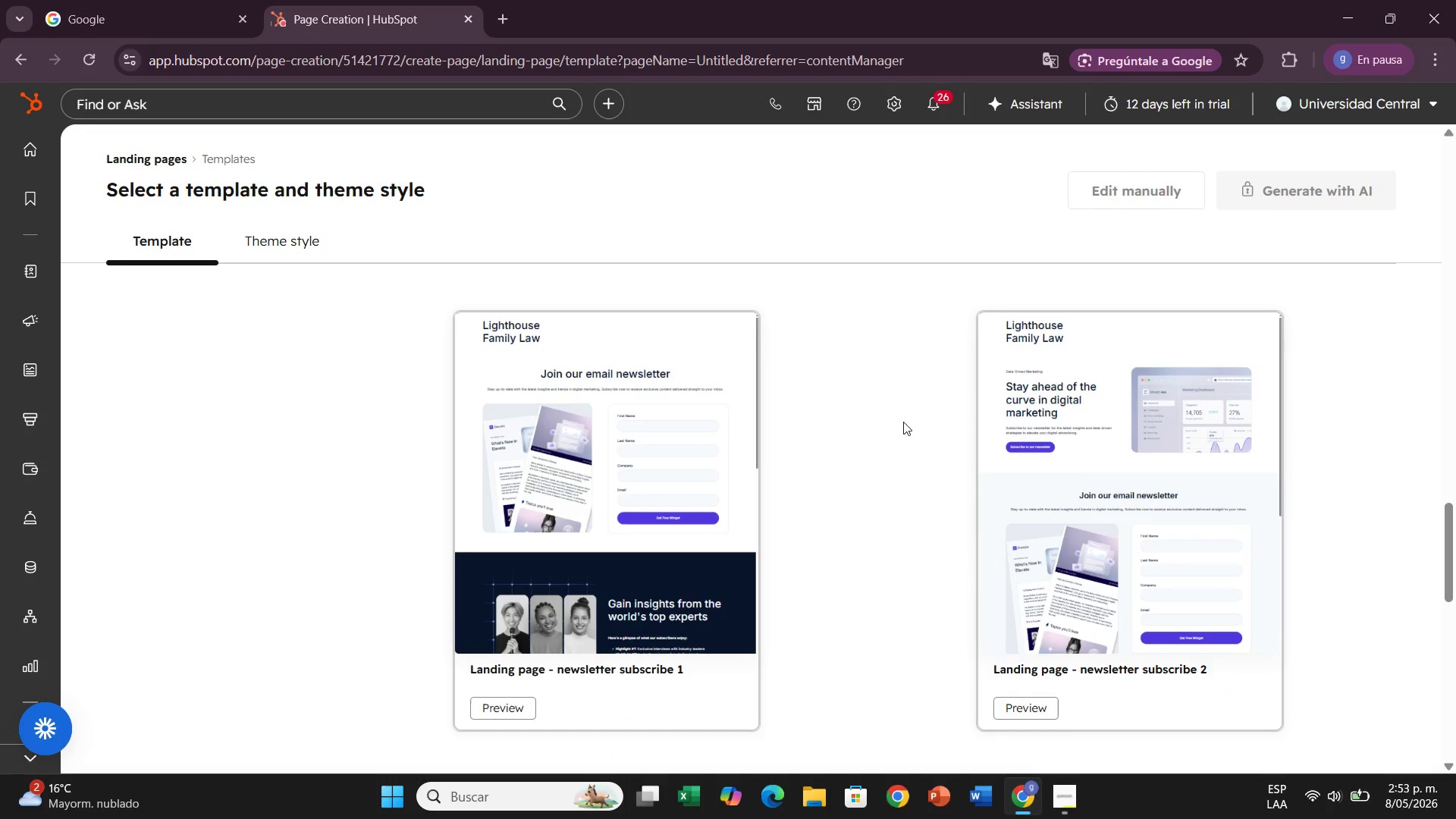 
scroll: coordinate [903, 422], scroll_direction: up, amount: 12.0
 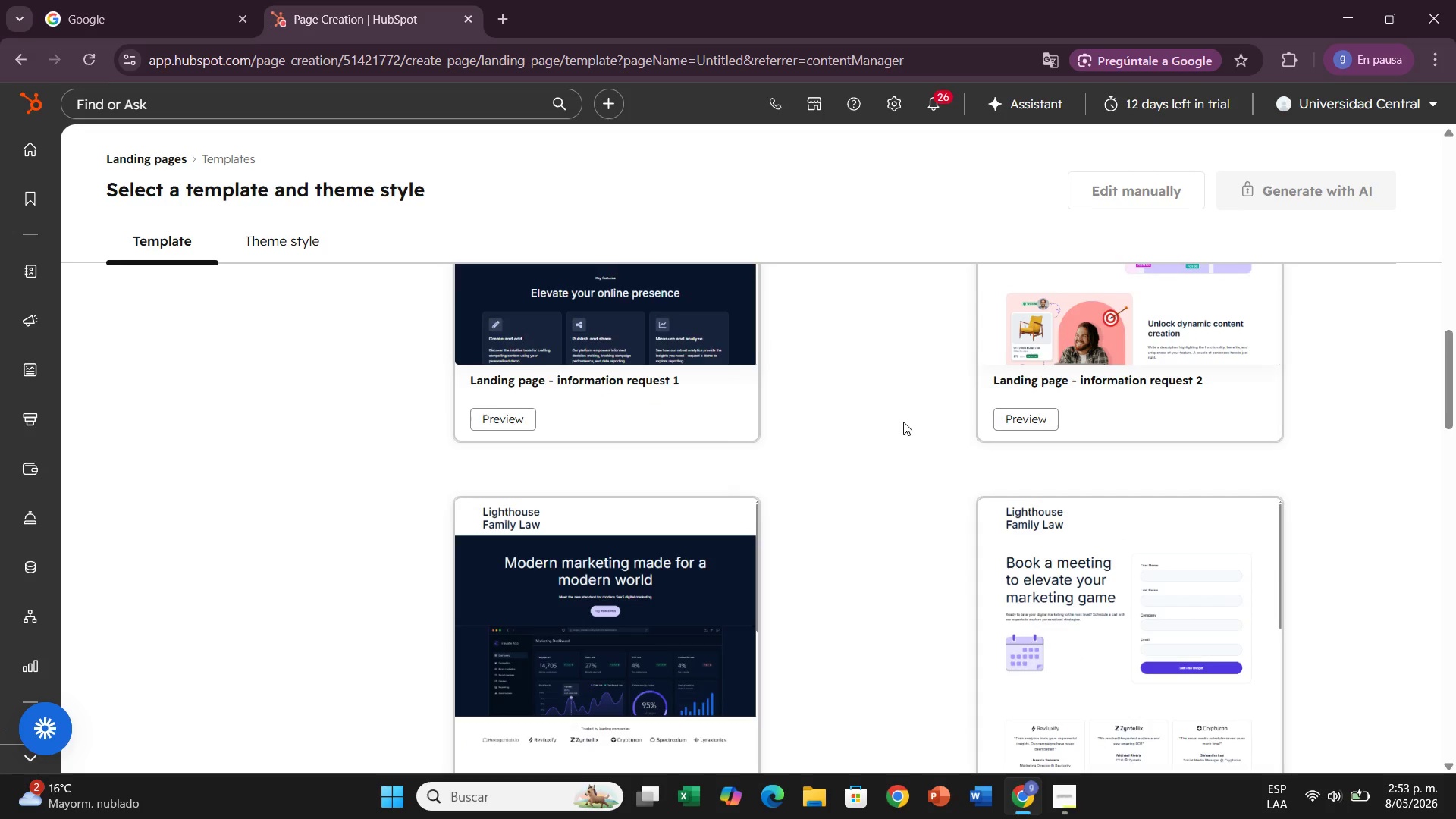 
scroll: coordinate [903, 422], scroll_direction: down, amount: 2.0
 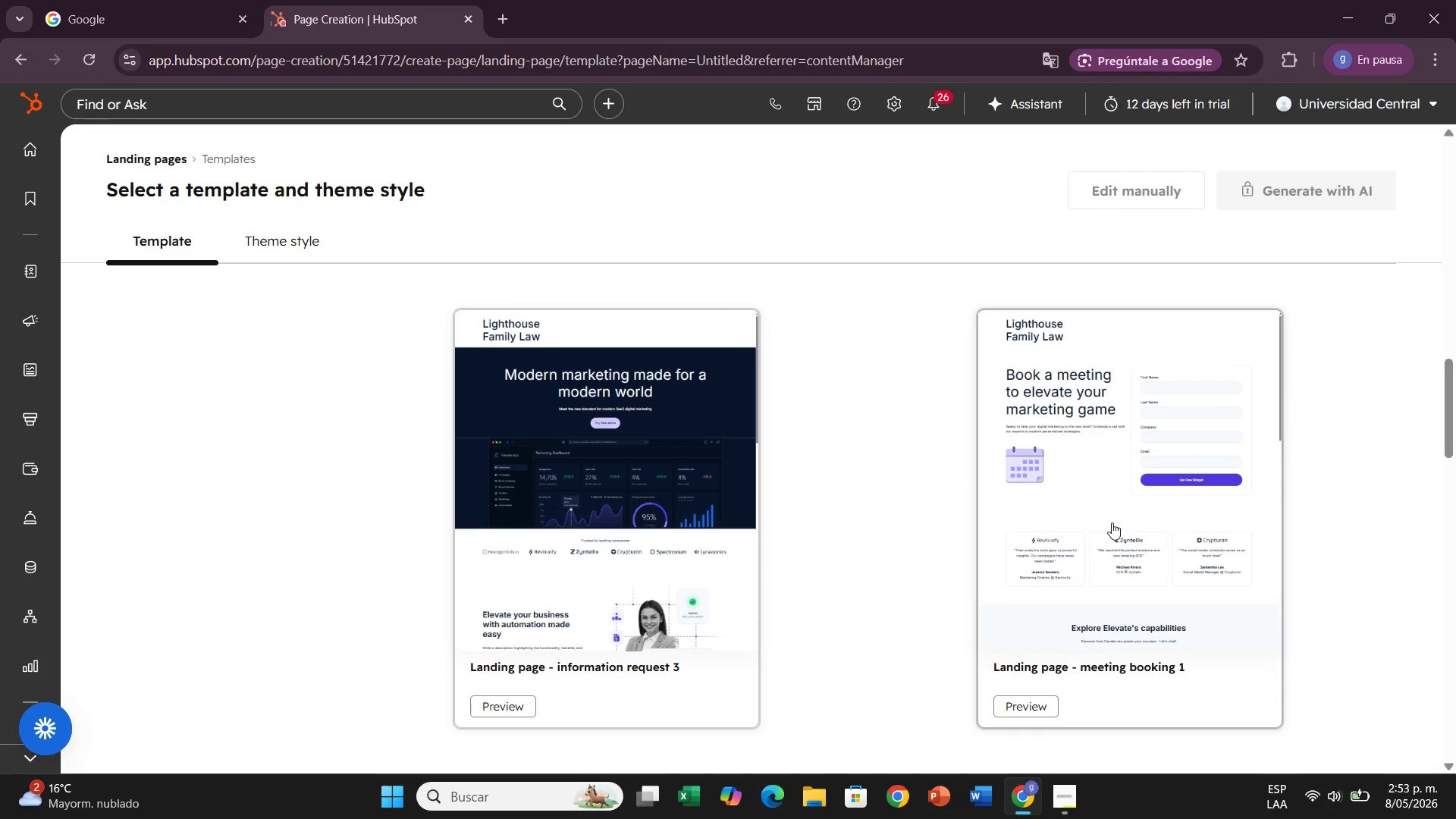 
left_click([1112, 522])
 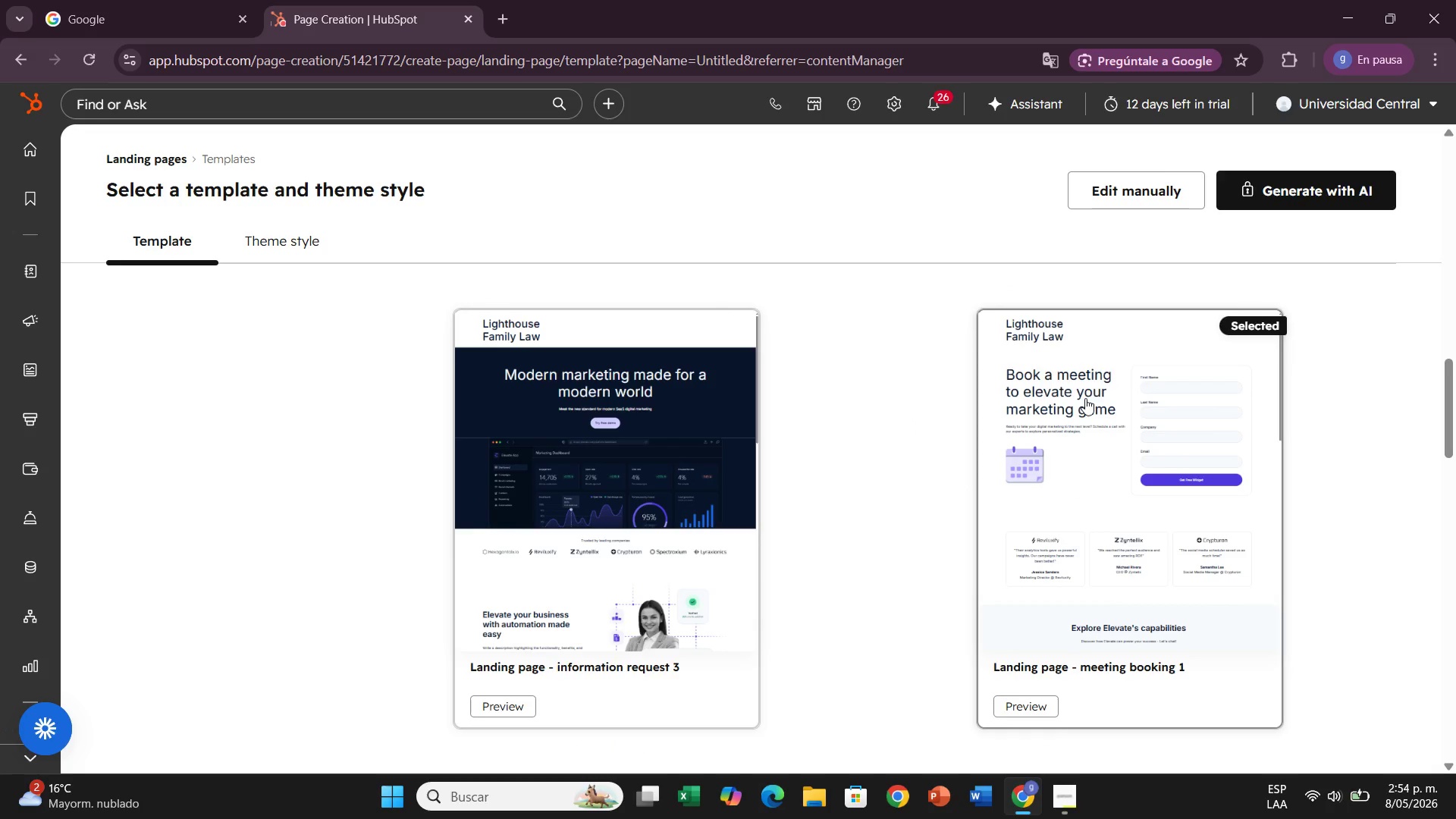 
left_click([1145, 391])
 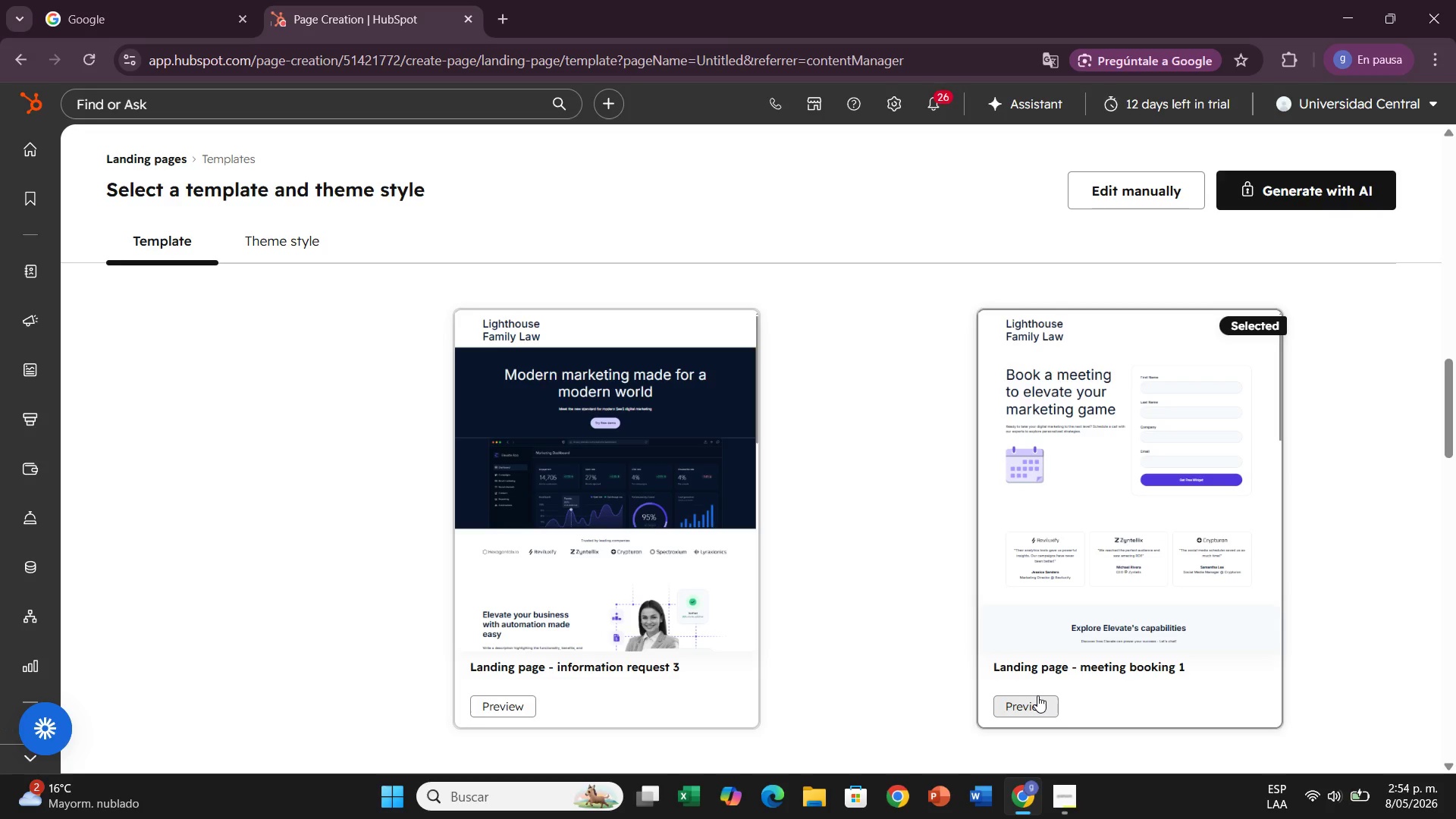 
left_click([1031, 642])
 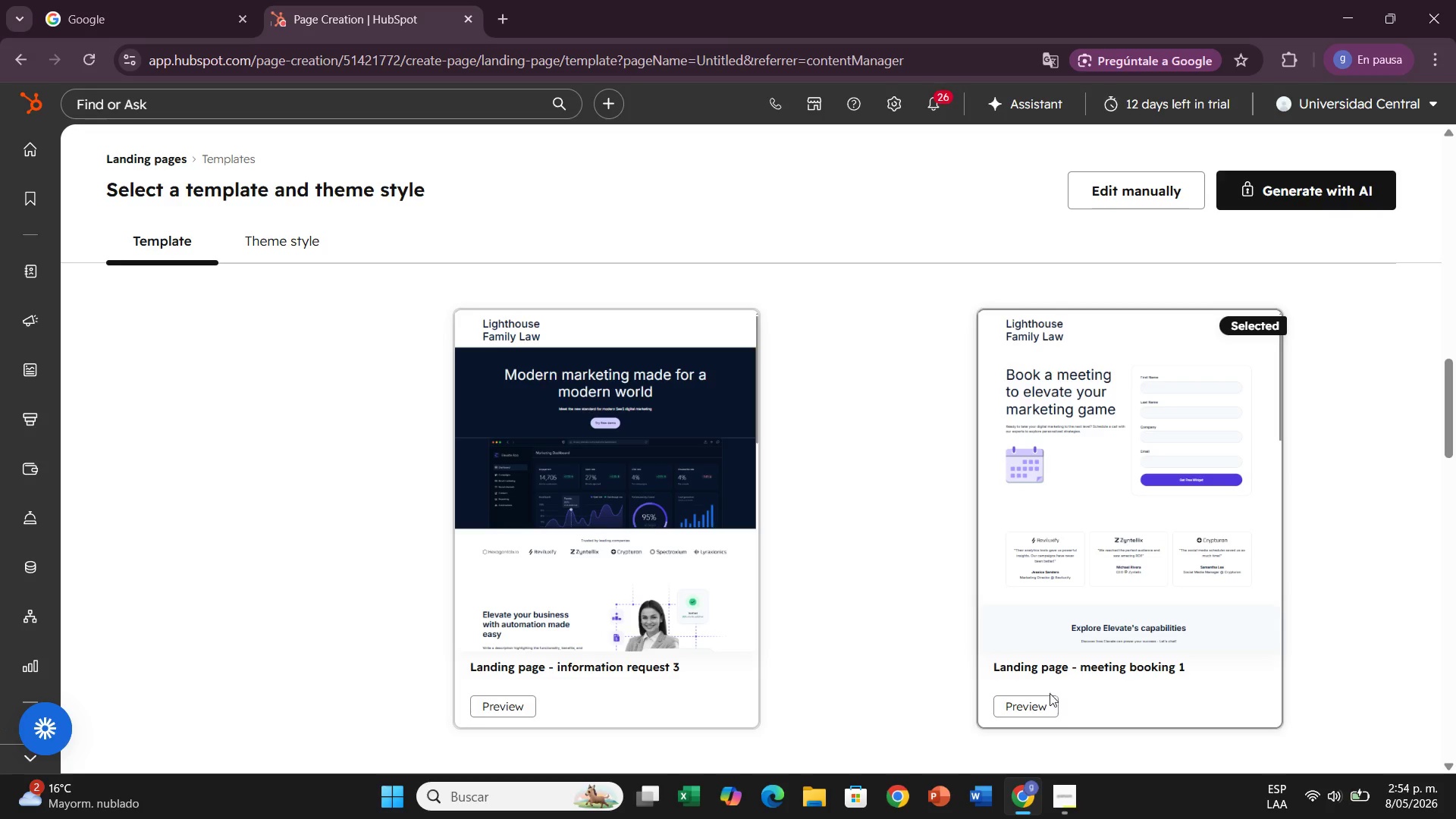 
left_click([1042, 704])
 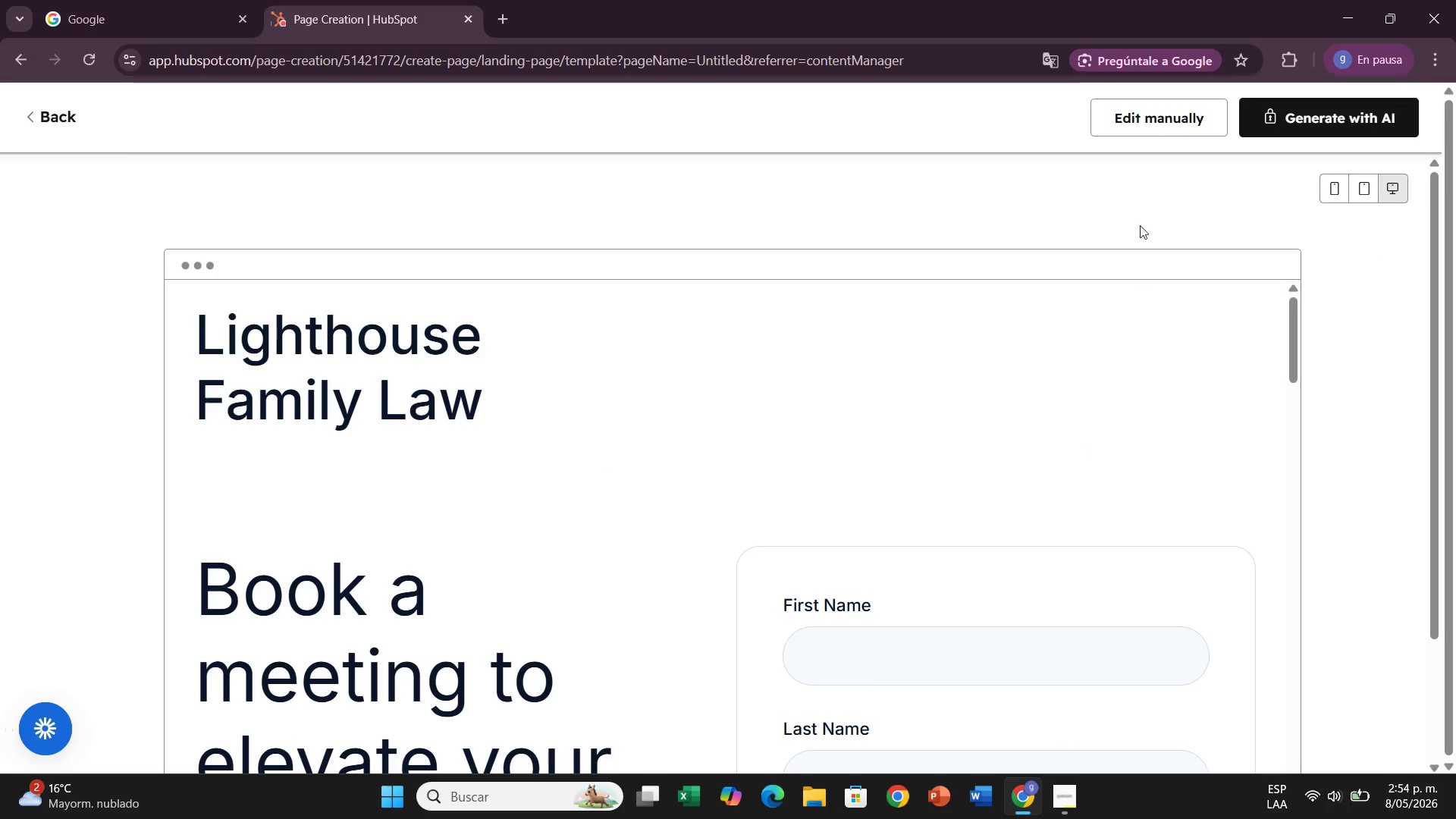 
left_click([1175, 118])
 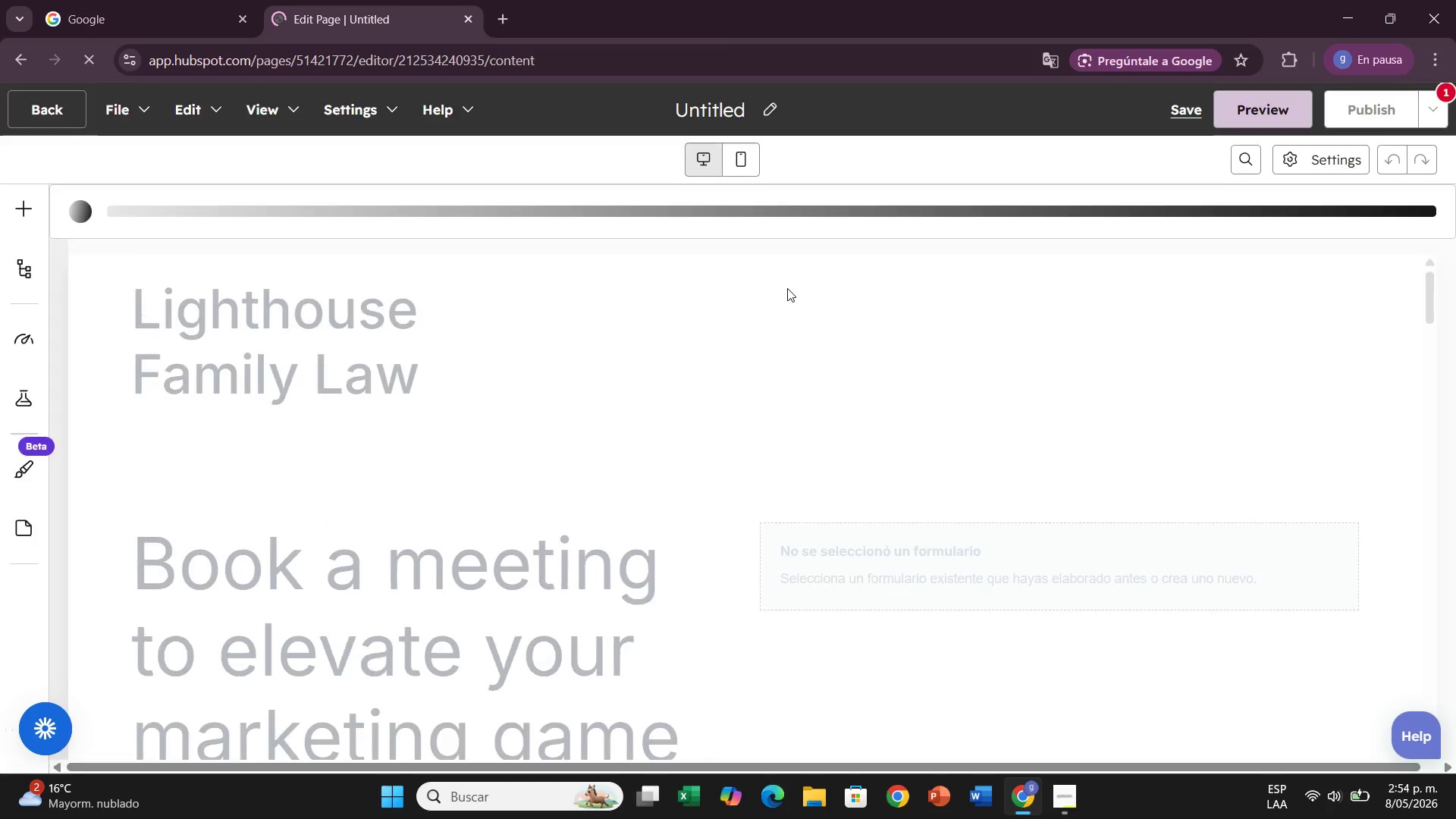 
wait(9.06)
 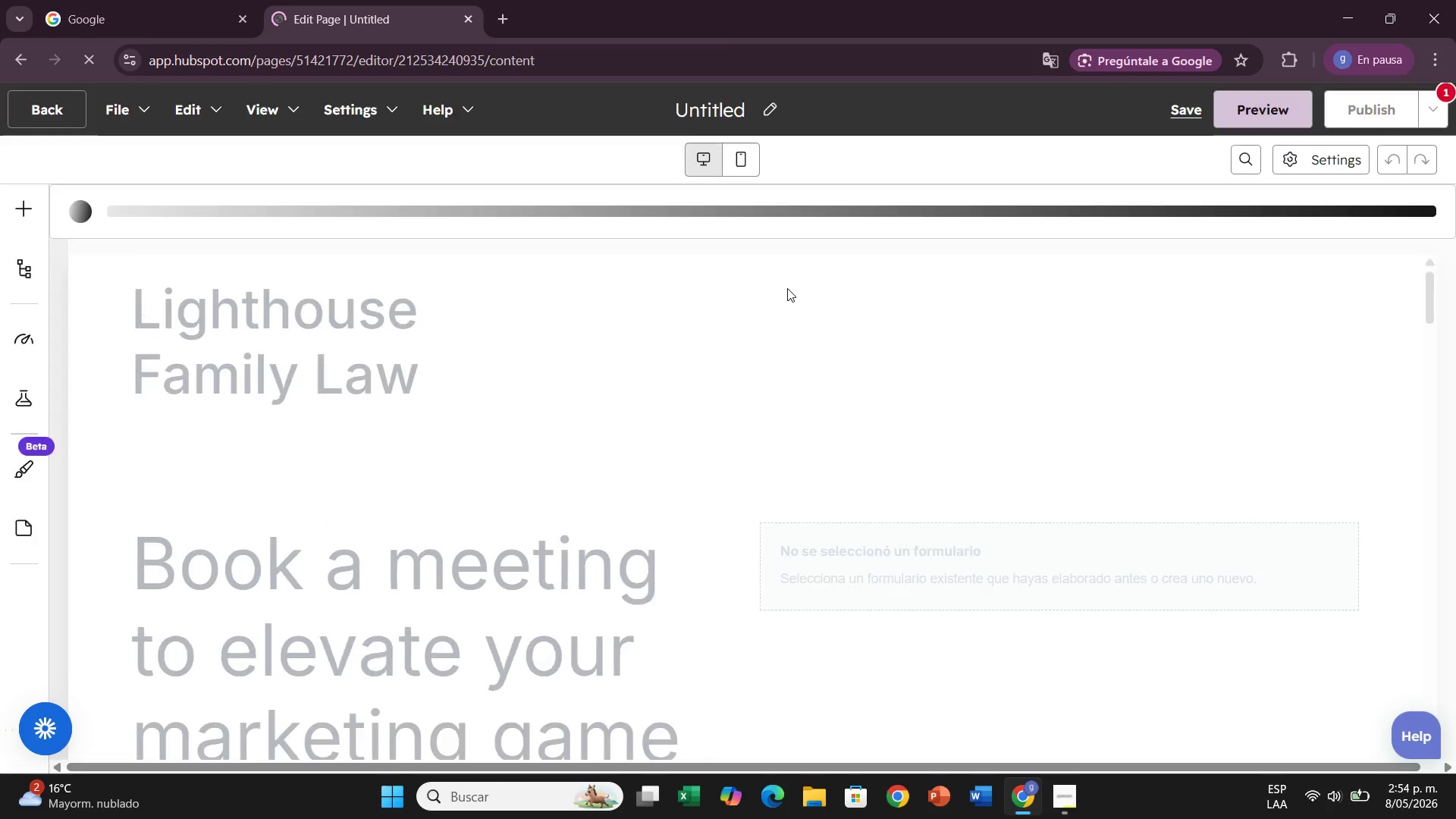 
left_click([839, 692])
 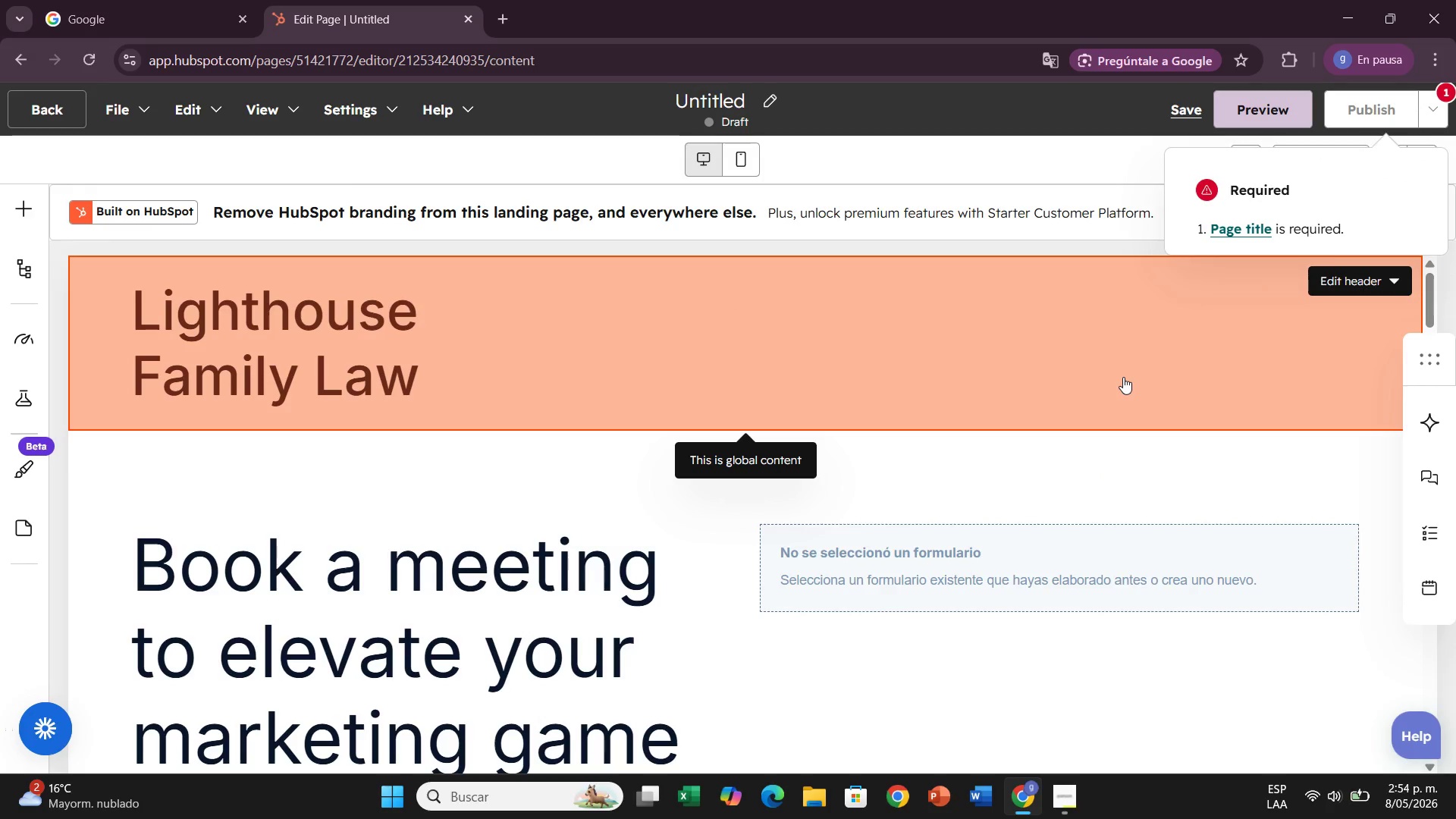 
scroll: coordinate [1116, 389], scroll_direction: down, amount: 9.0
 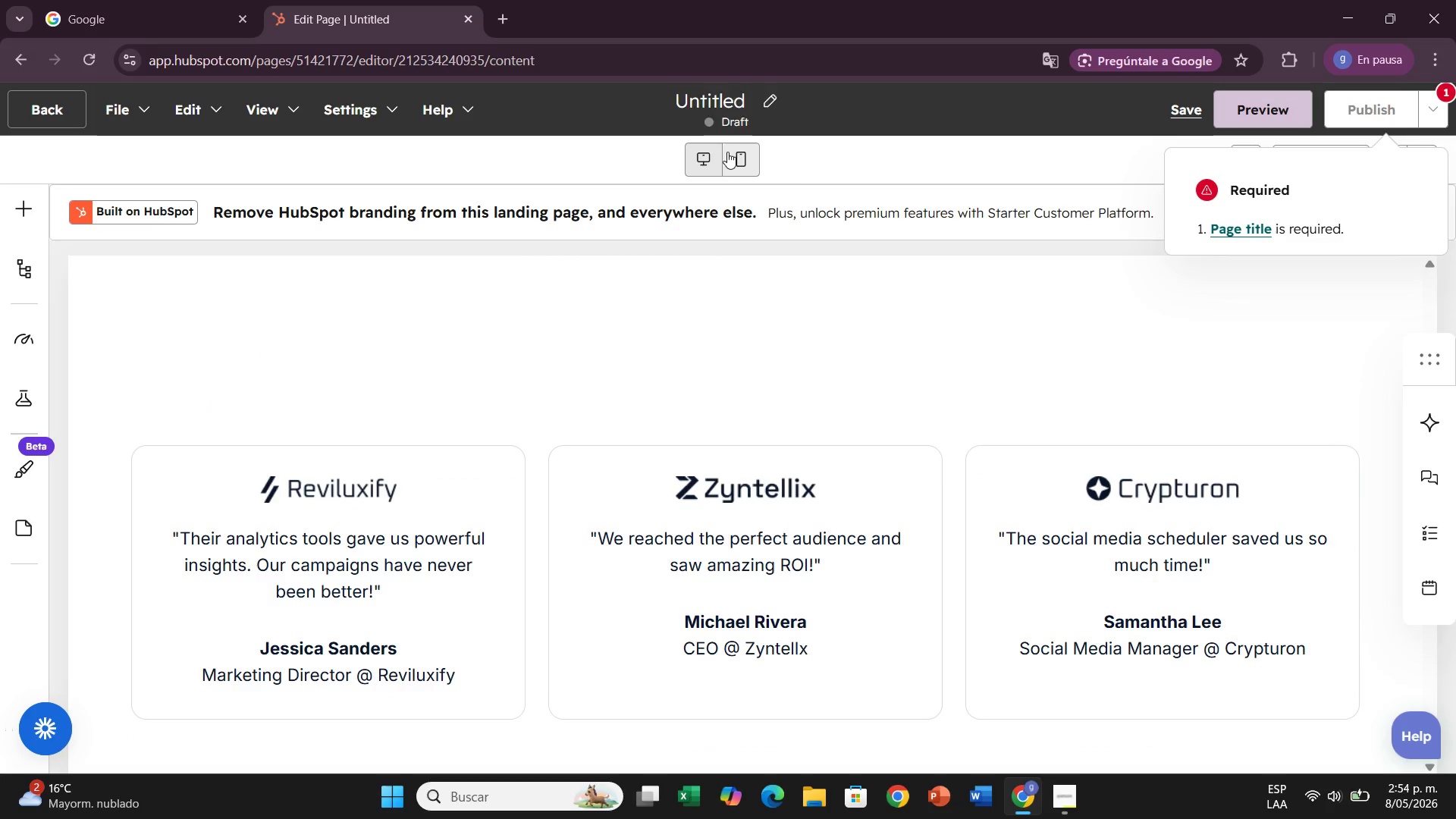 
left_click([739, 156])
 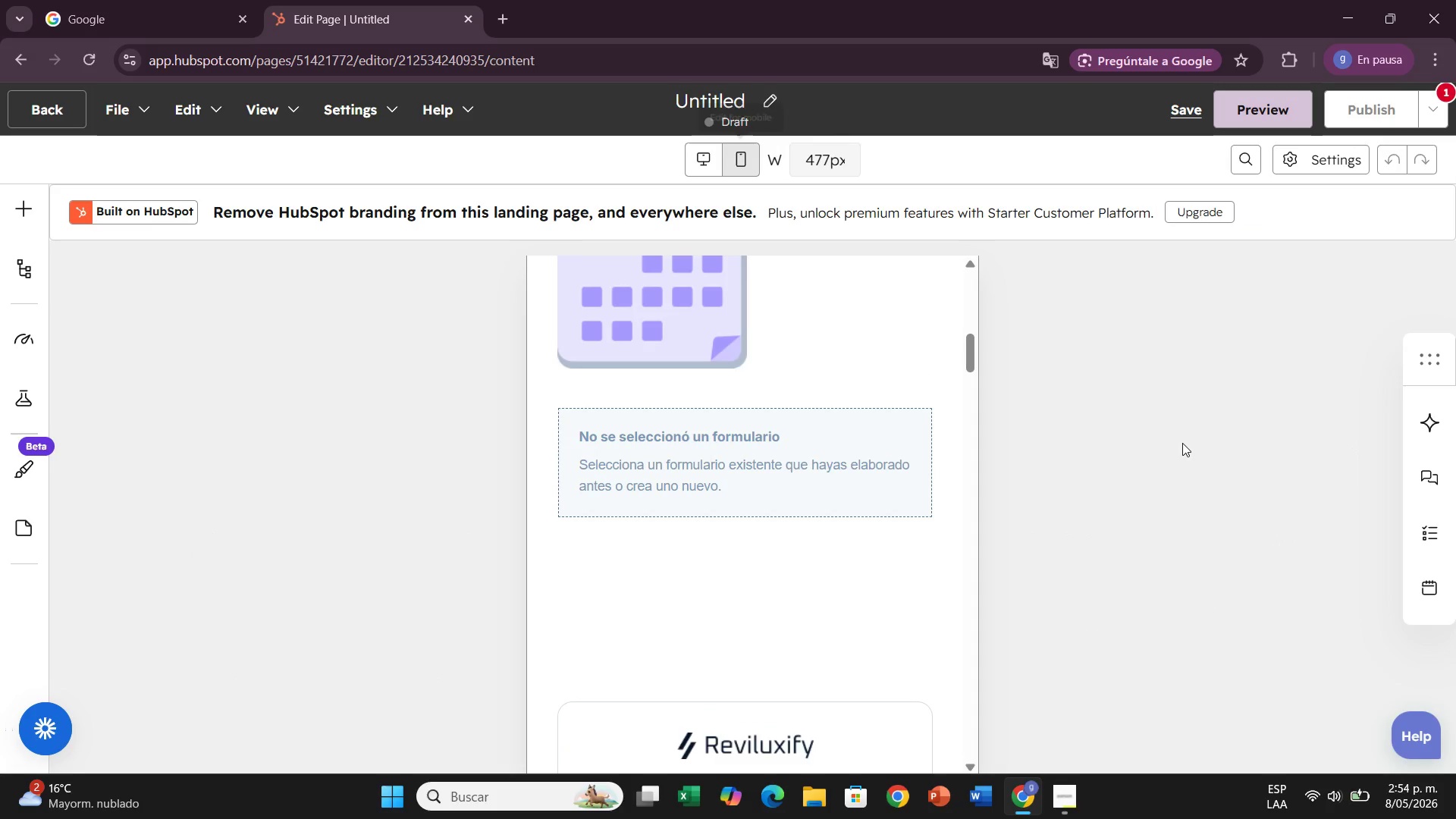 
scroll: coordinate [1056, 403], scroll_direction: up, amount: 6.0
 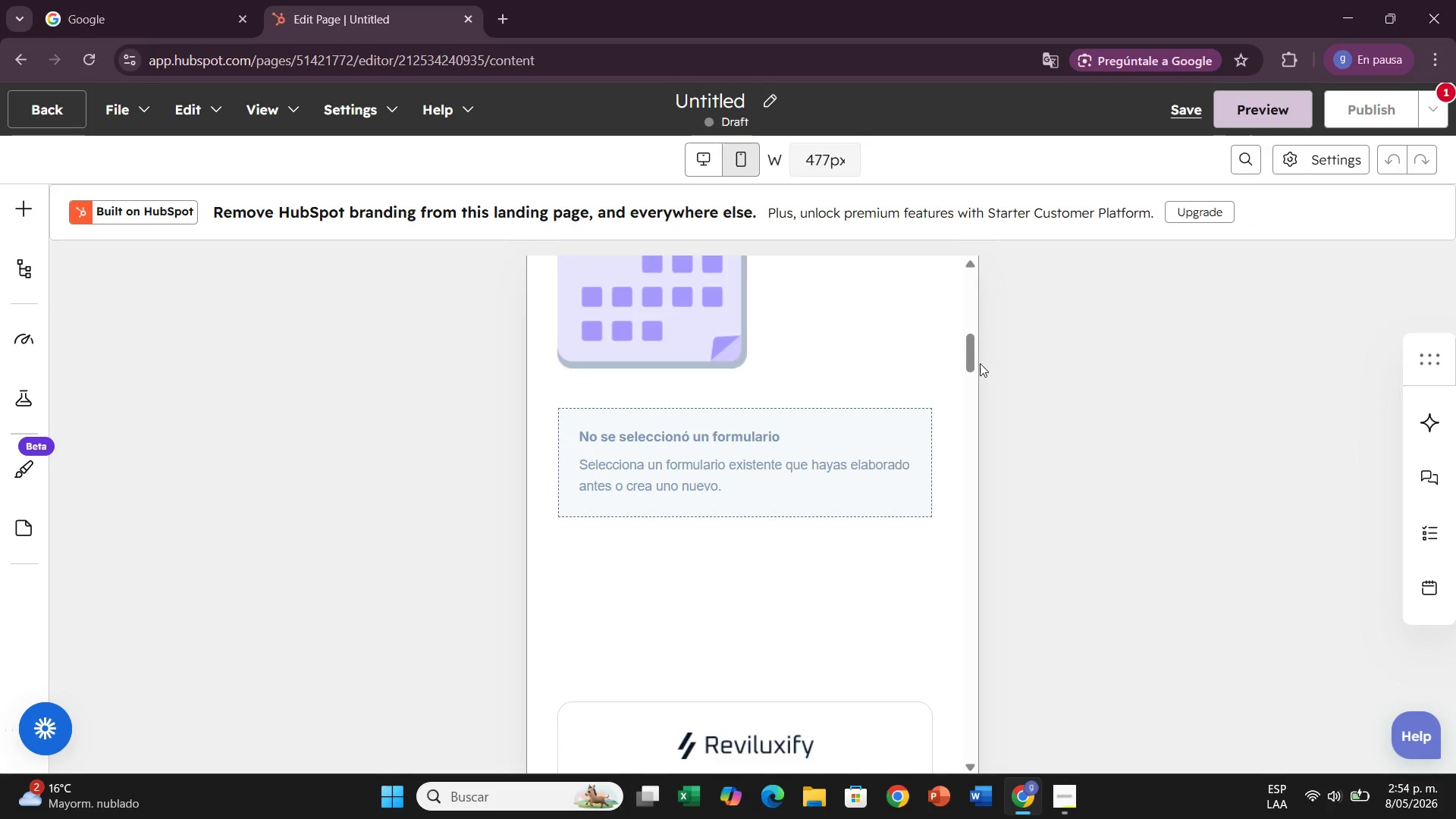 
left_click_drag(start_coordinate=[975, 362], to_coordinate=[991, 243])
 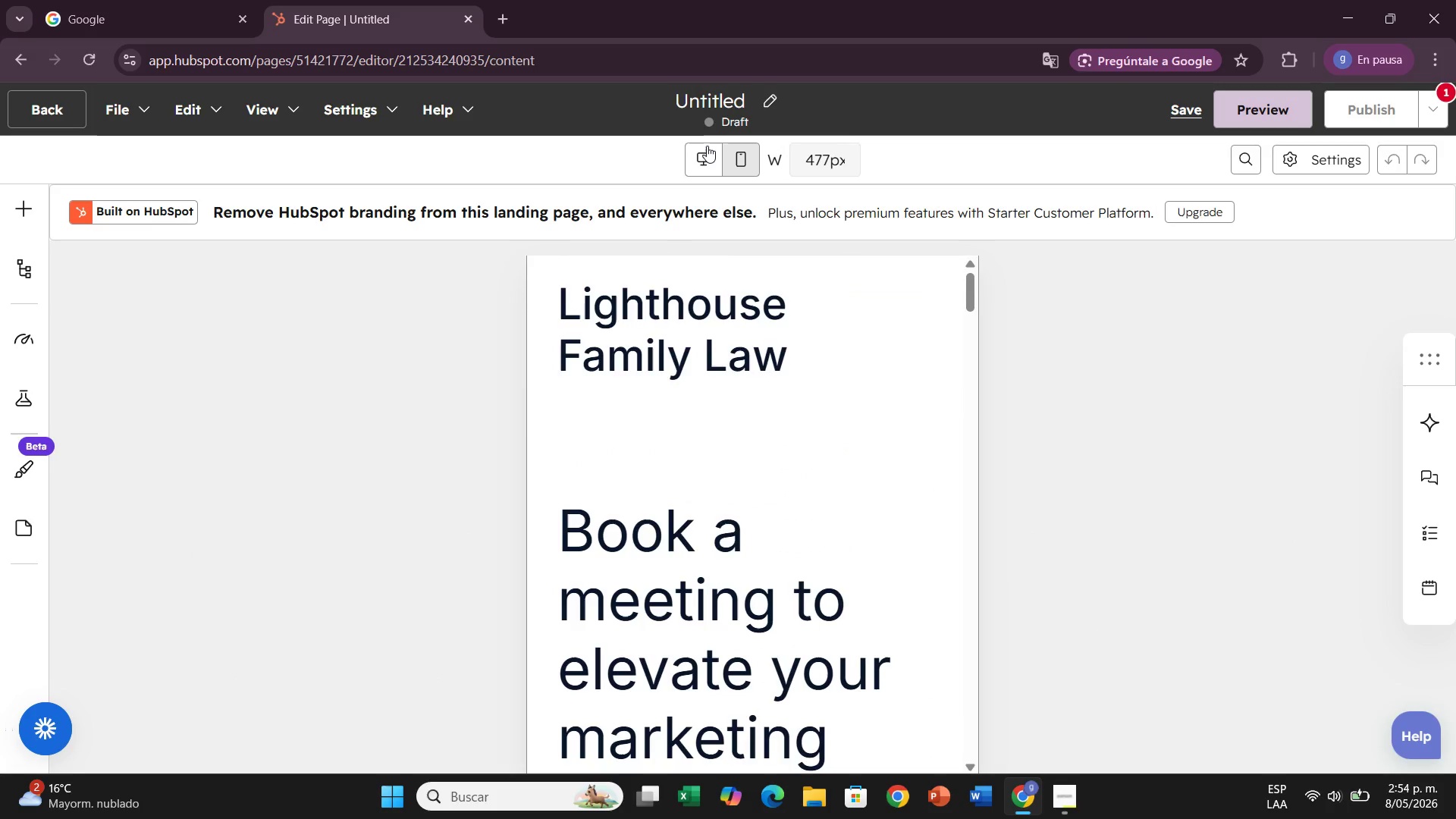 
left_click([705, 149])
 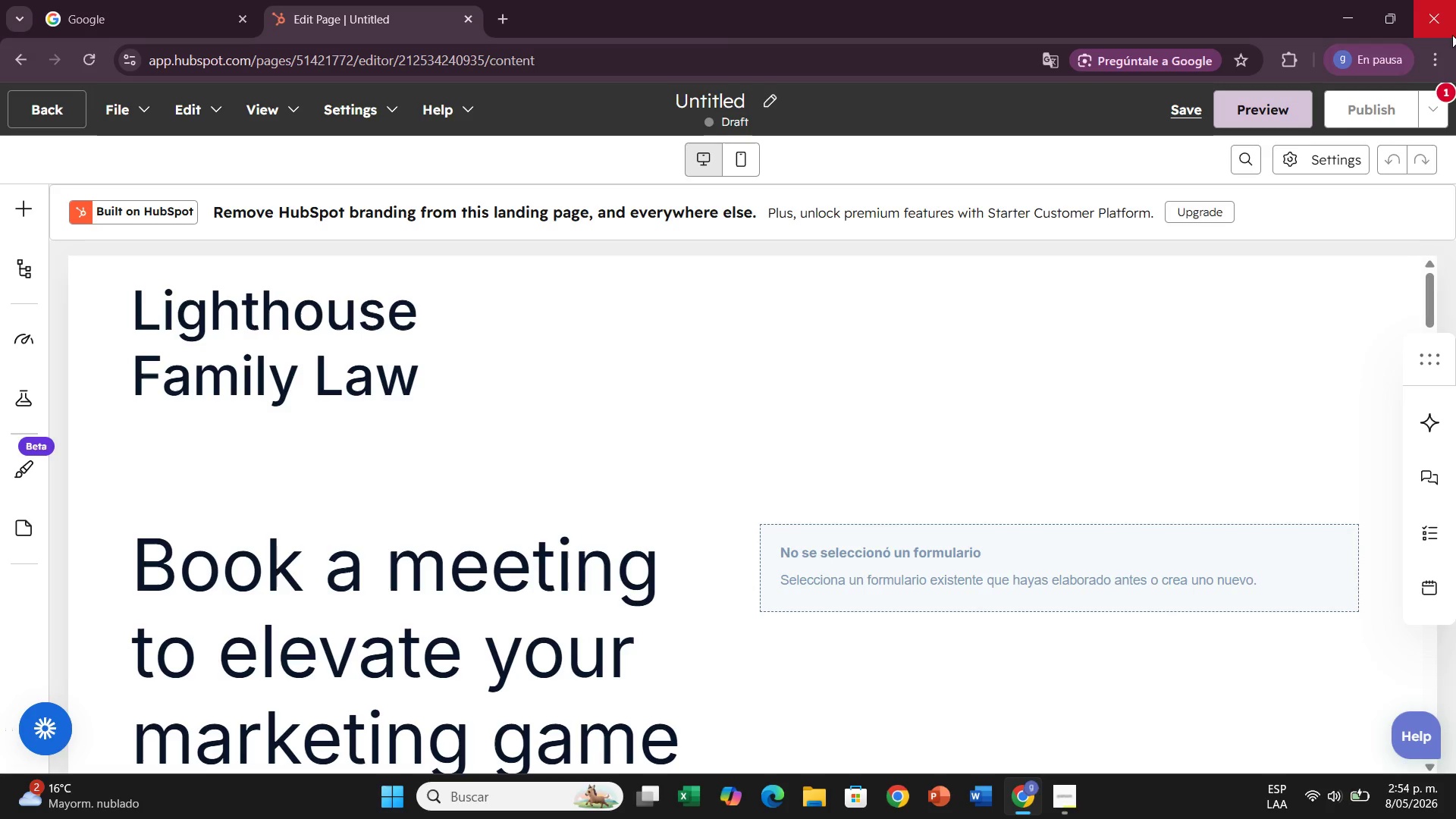 
left_click([1430, 54])
 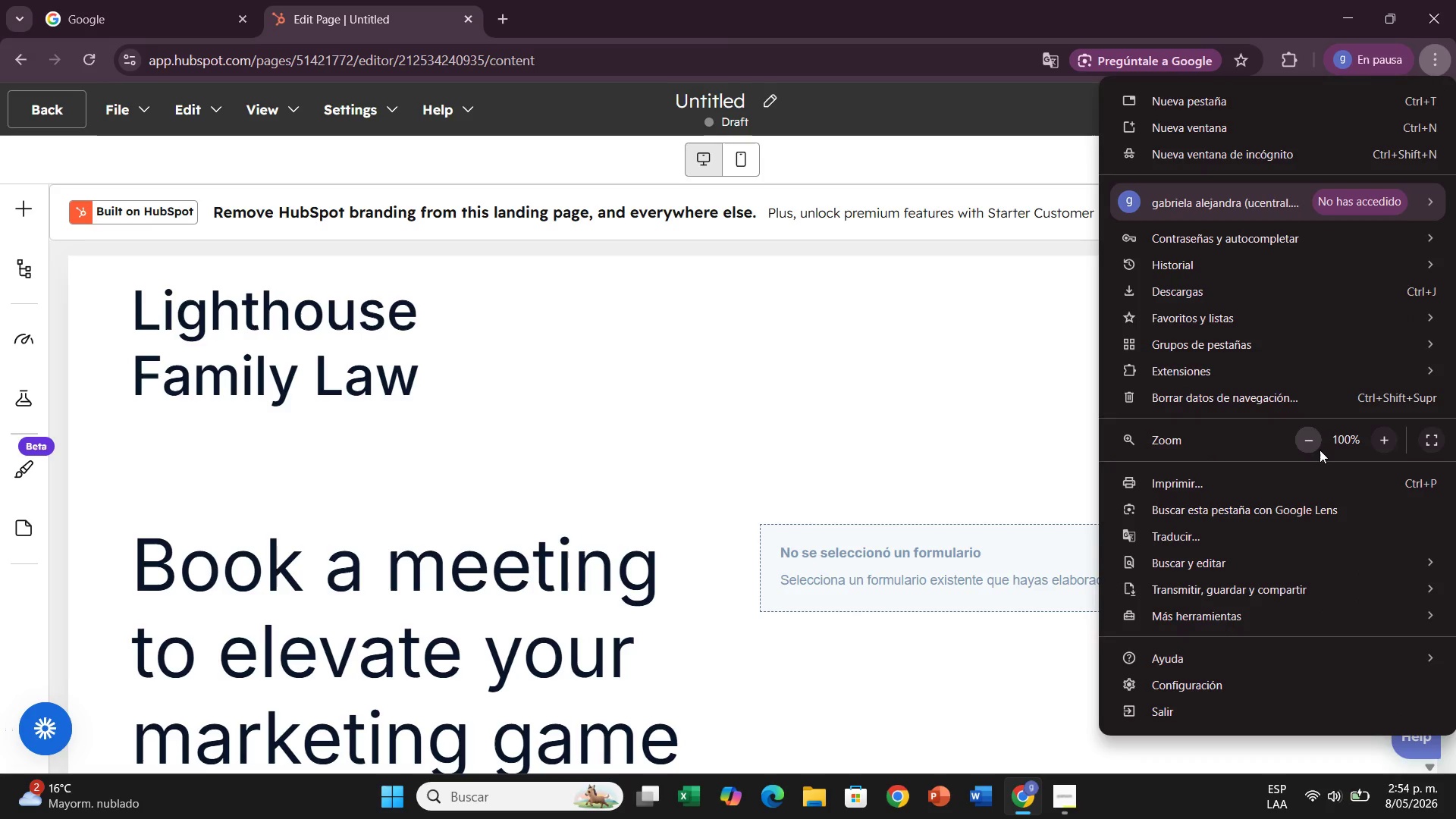 
left_click([1320, 450])
 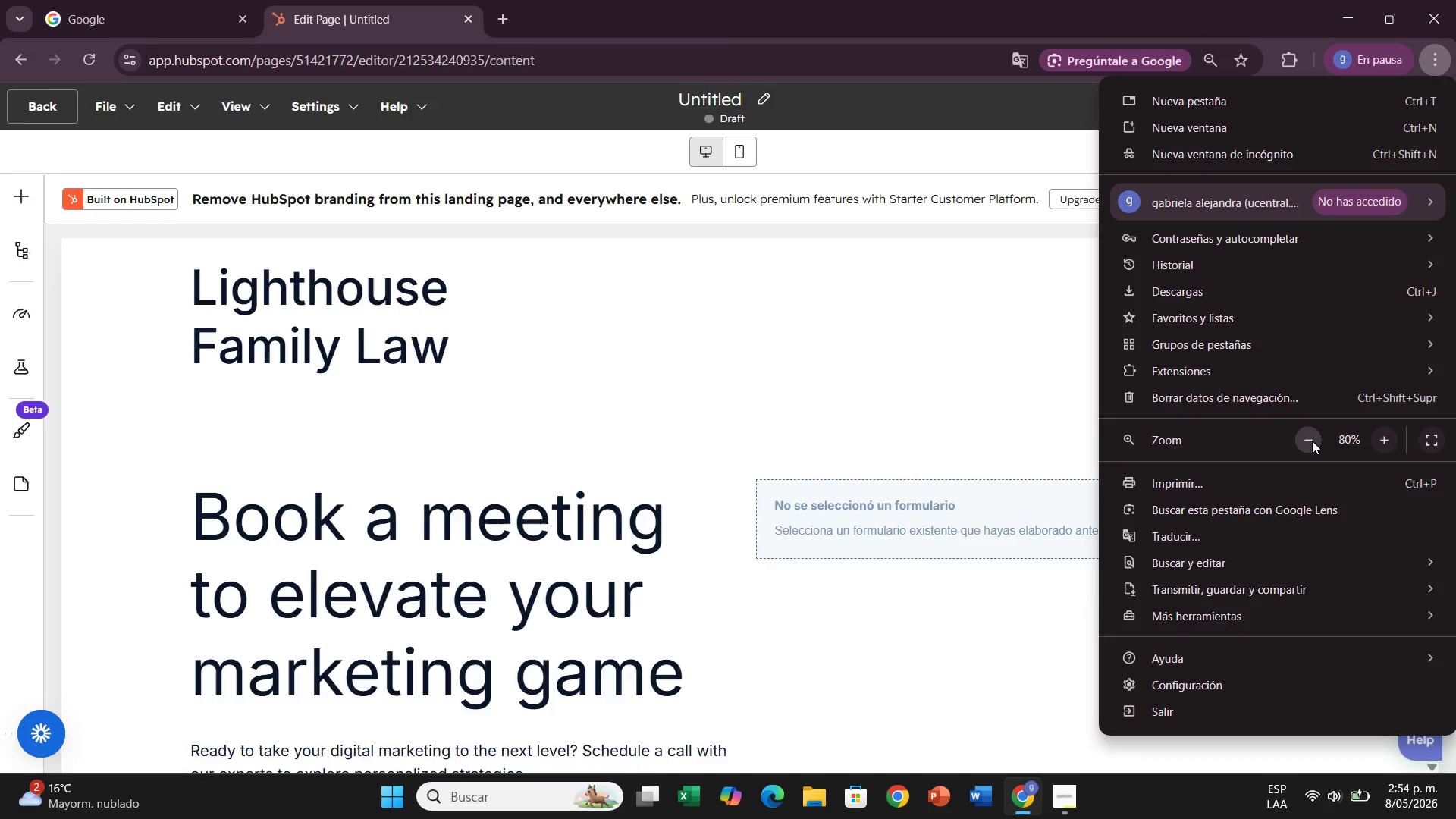 
double_click([1312, 441])
 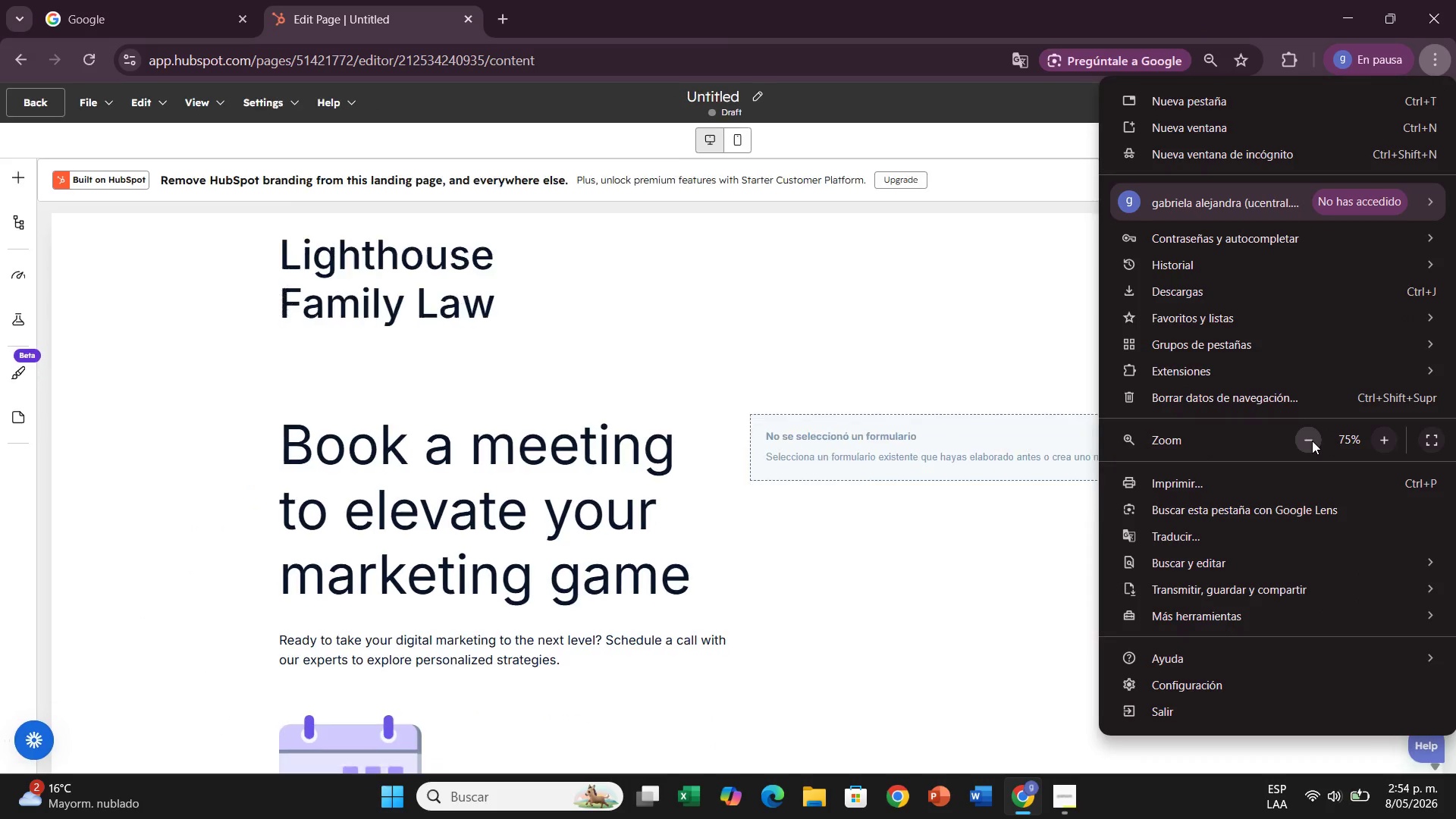 
triple_click([1312, 441])
 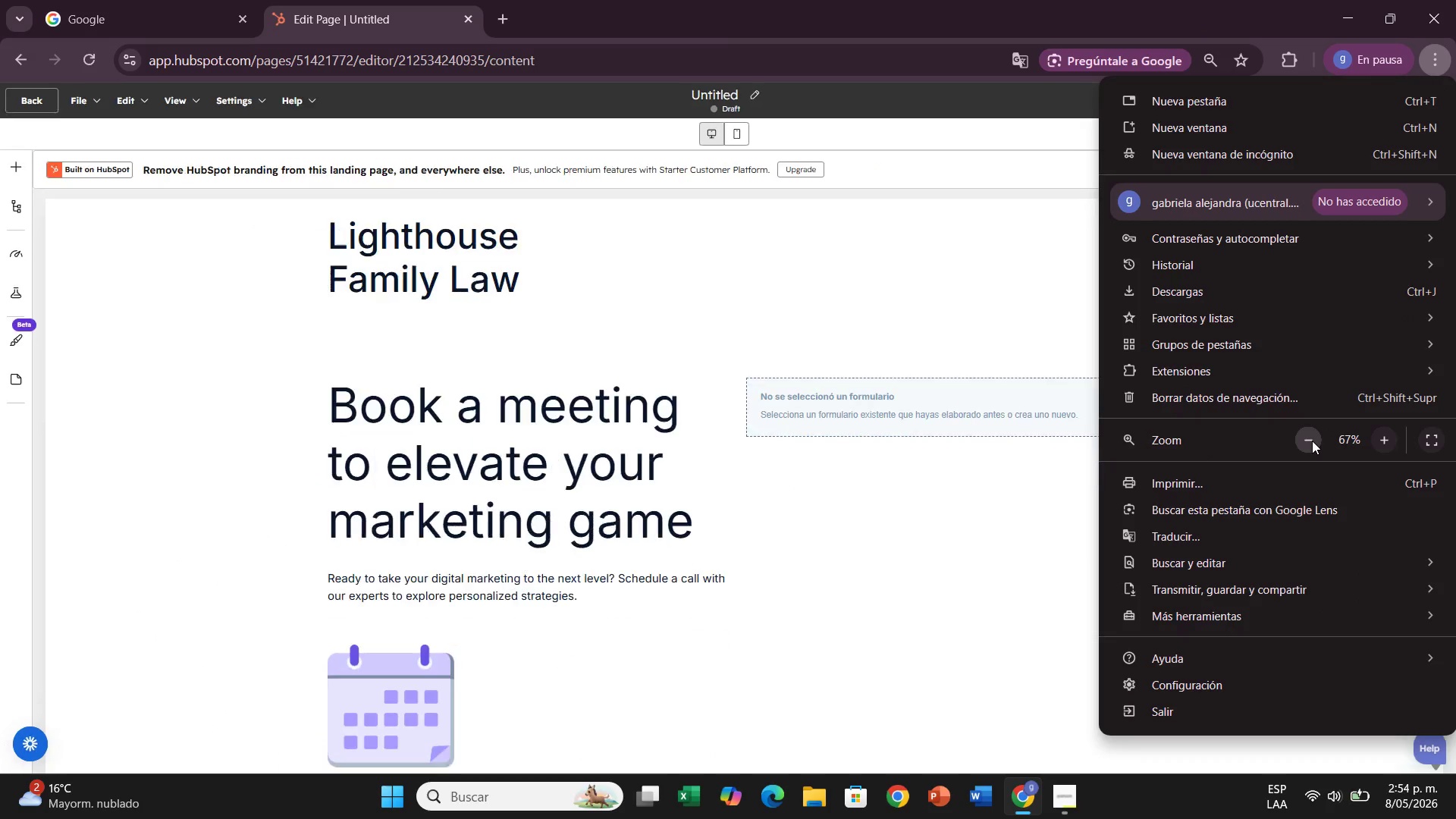 
triple_click([1312, 441])
 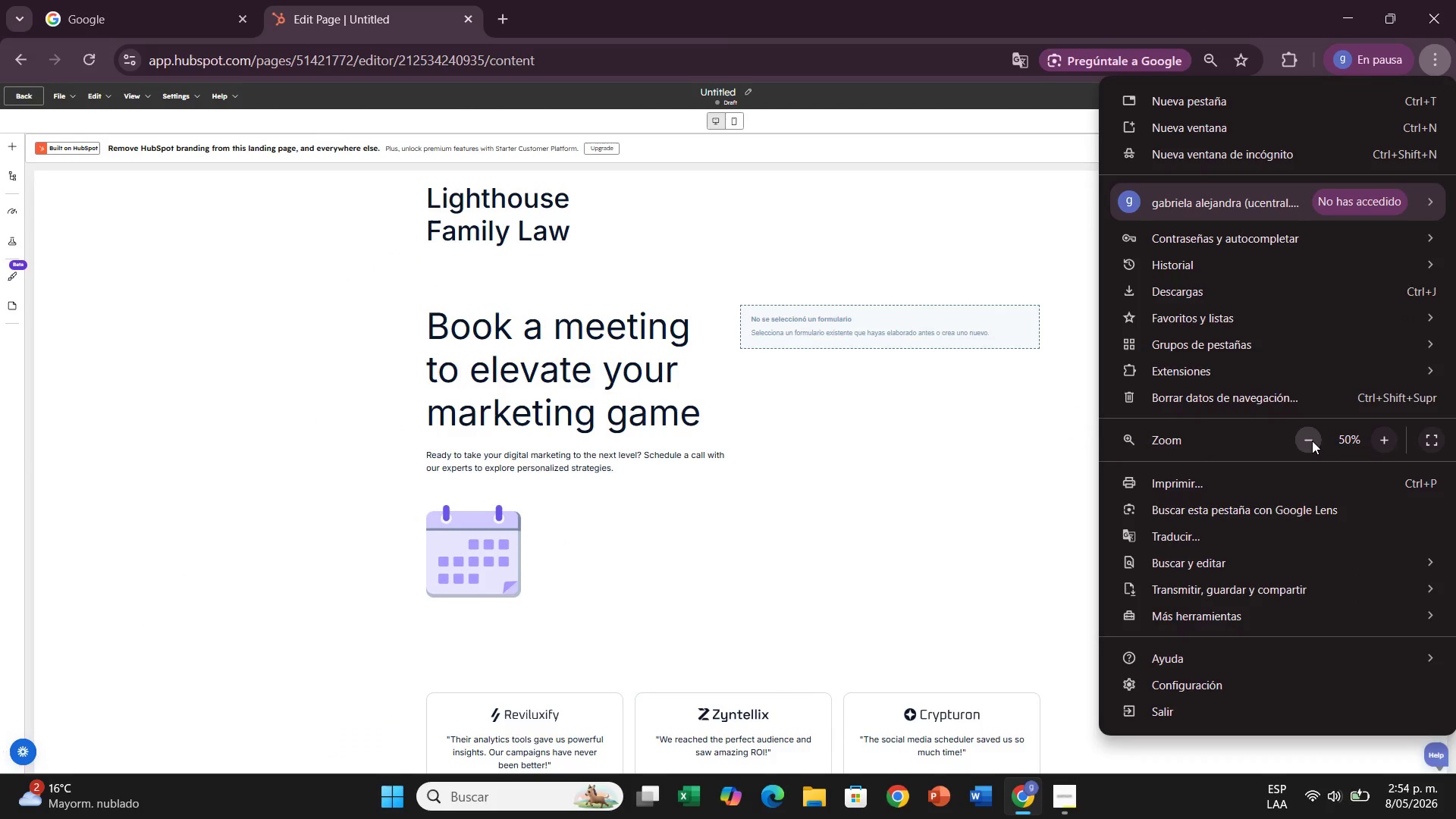 
triple_click([1312, 441])
 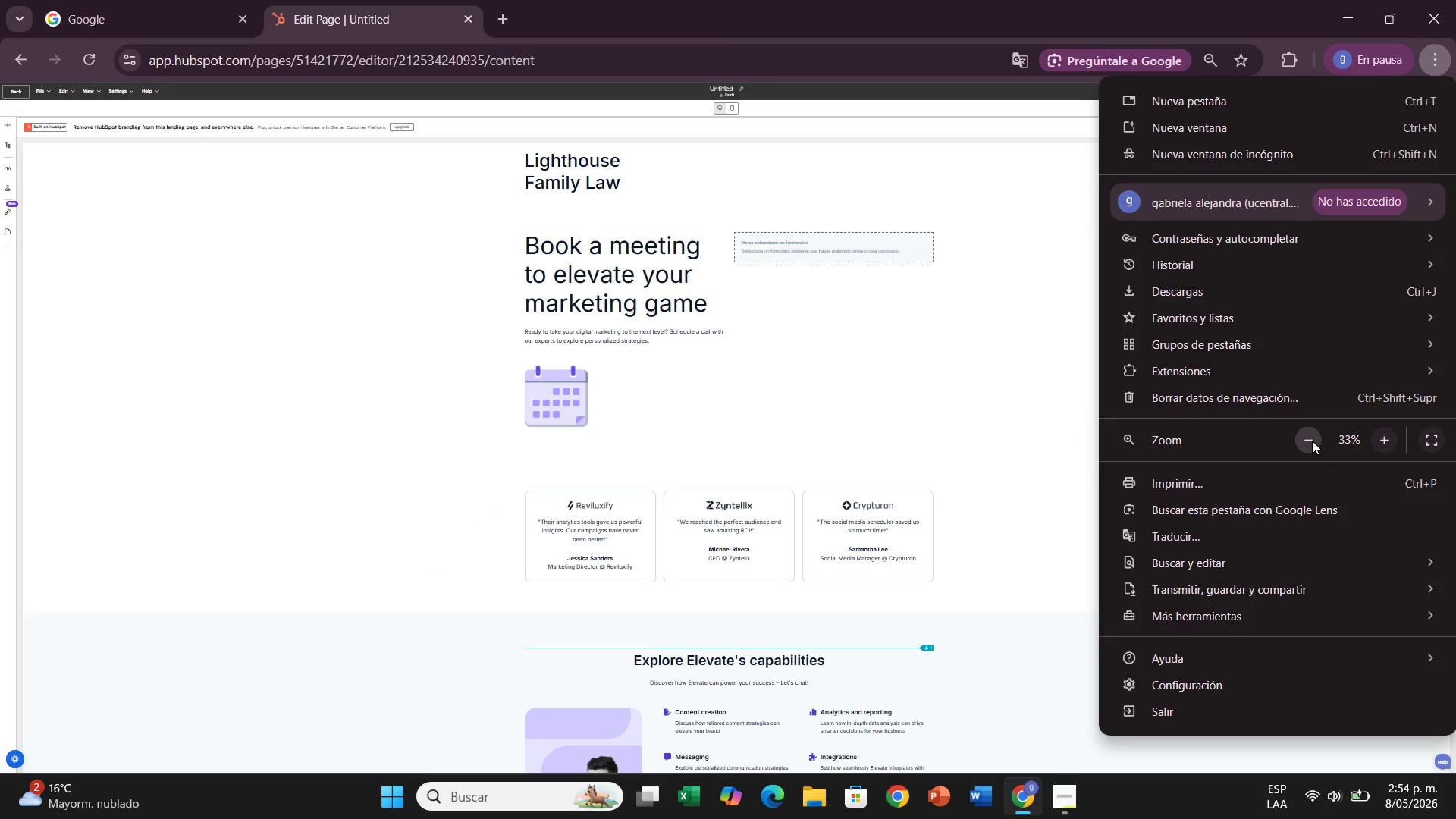 
left_click([1312, 441])
 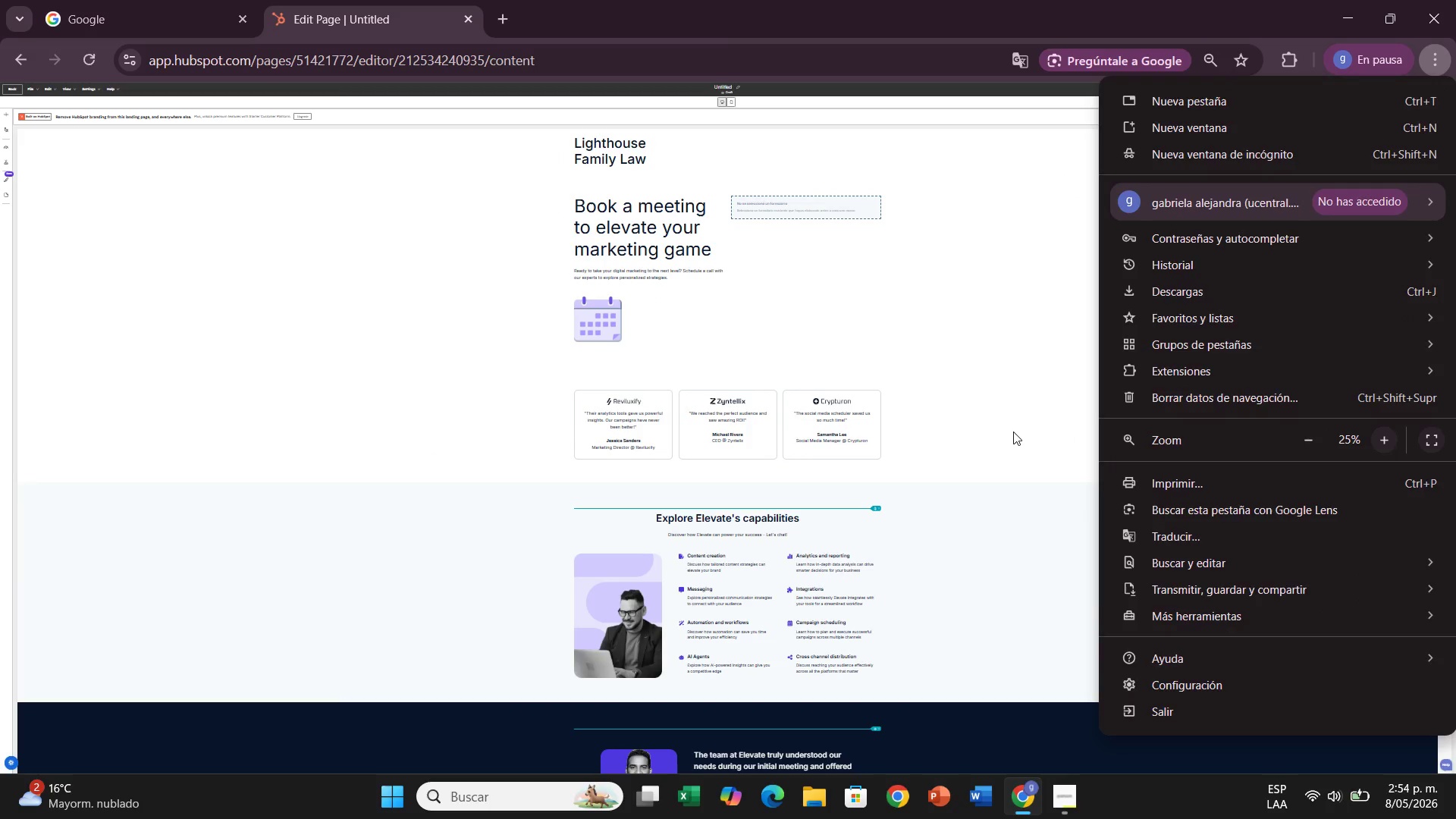 
left_click([1012, 429])
 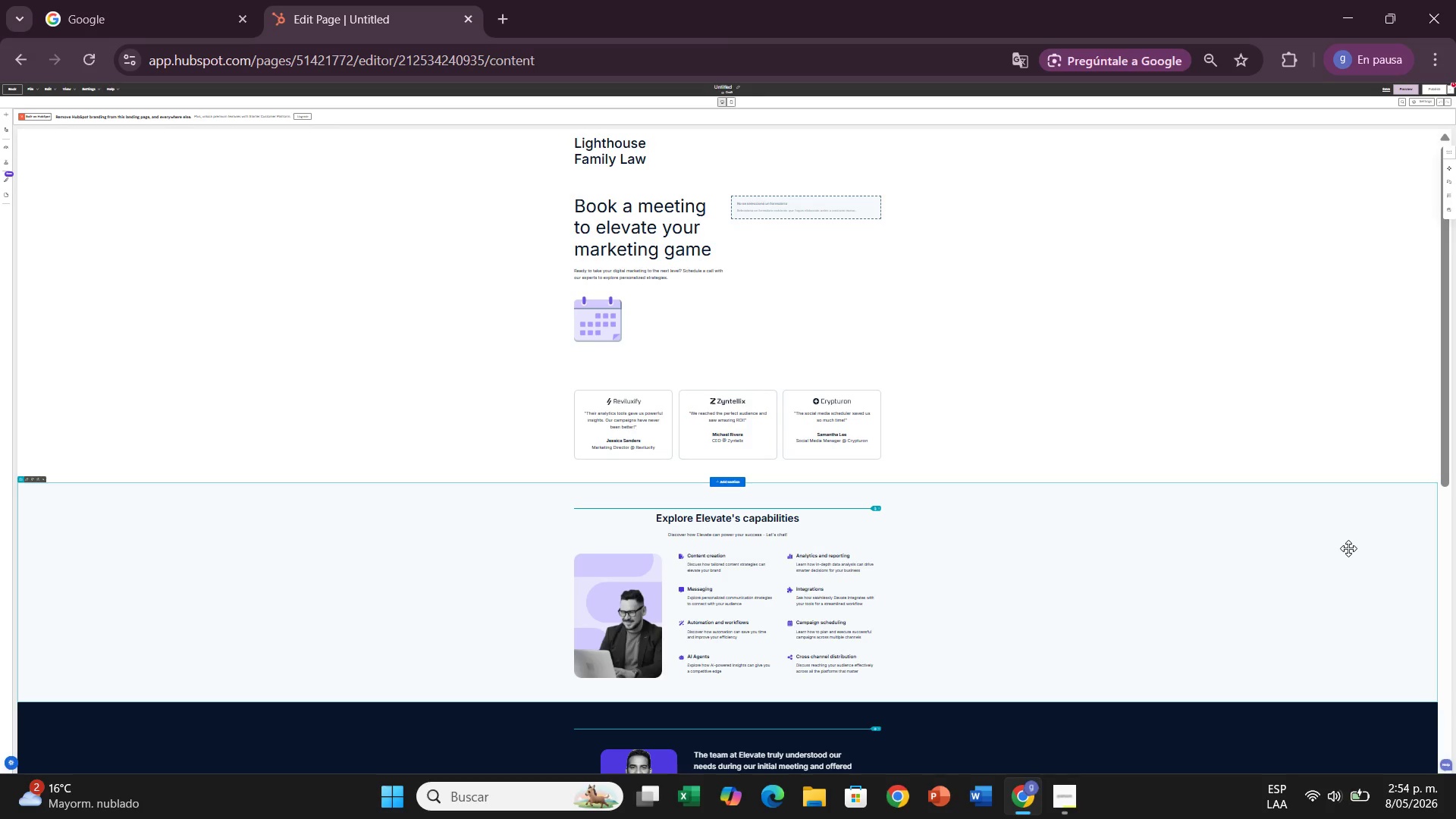 
wait(14.53)
 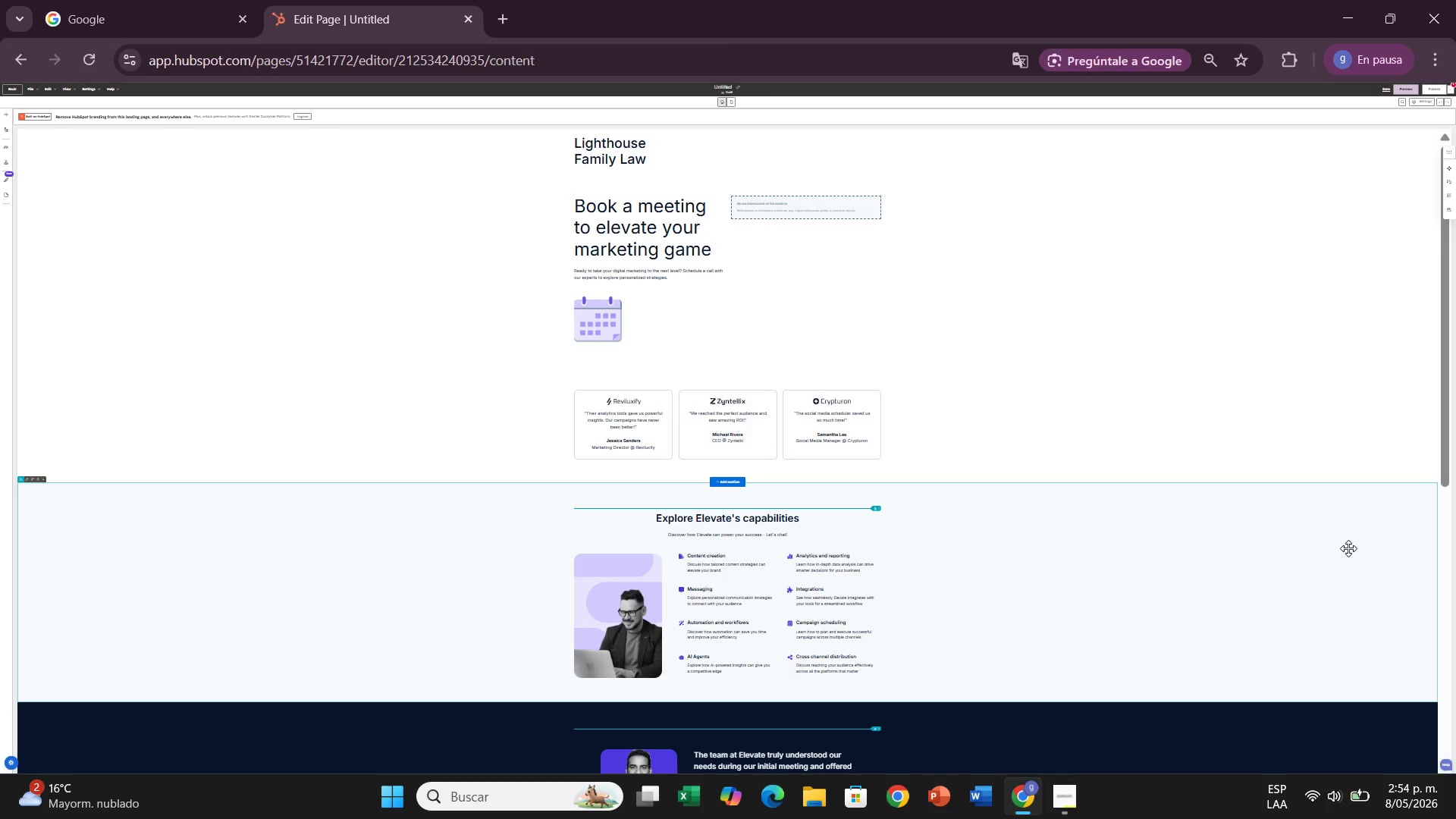 
left_click([1216, 64])
 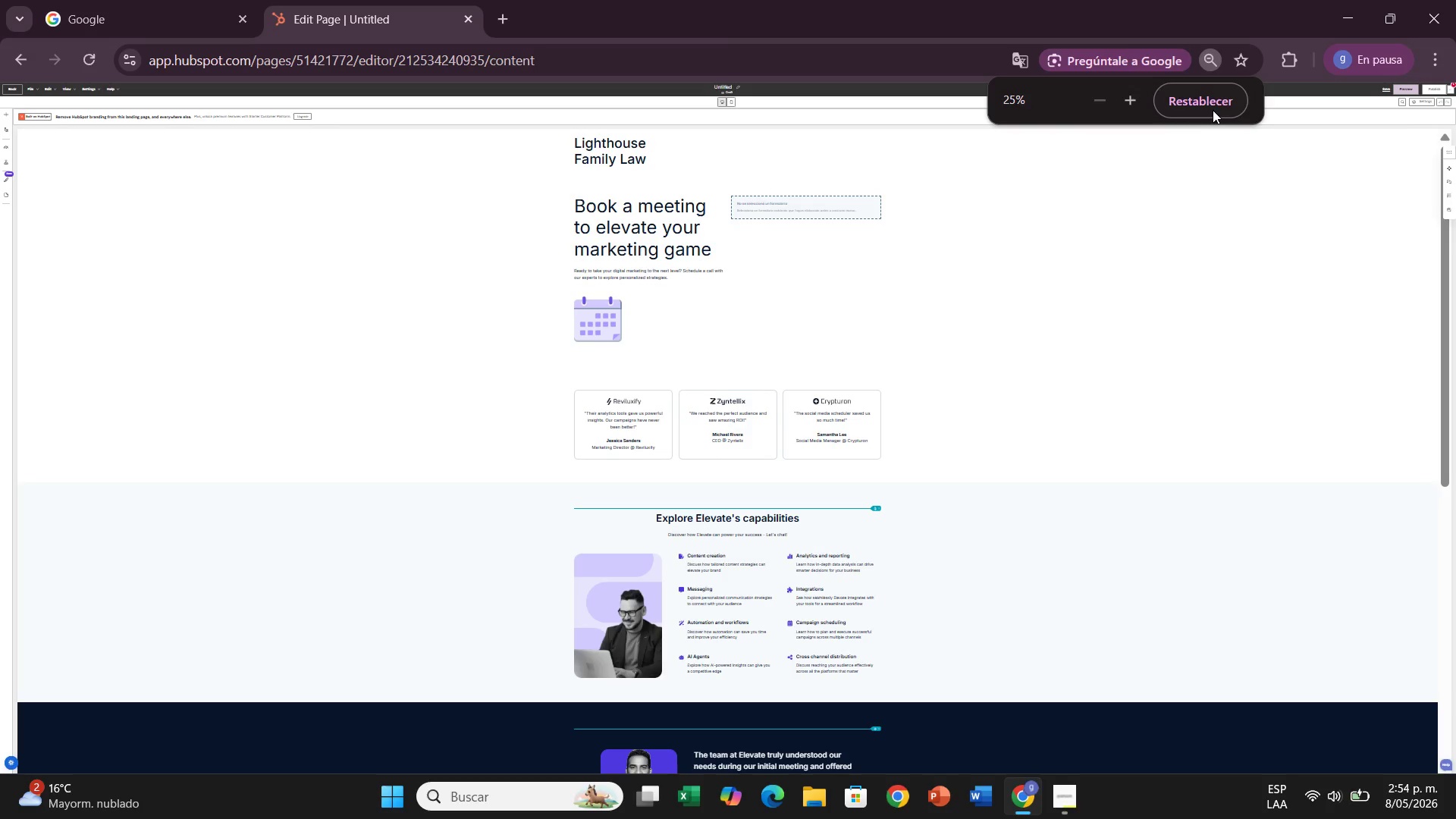 
left_click([1213, 110])
 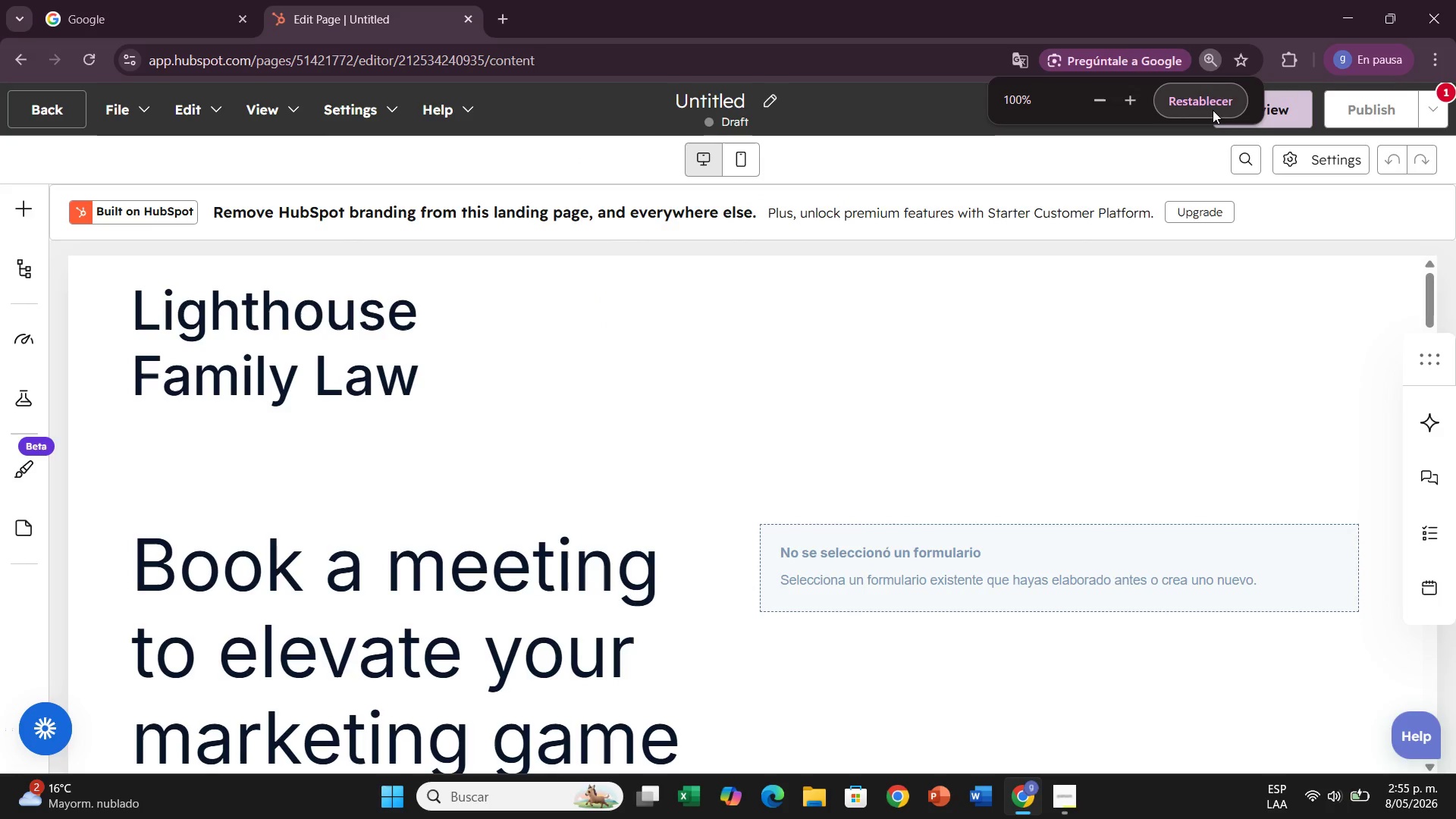 
wait(20.77)
 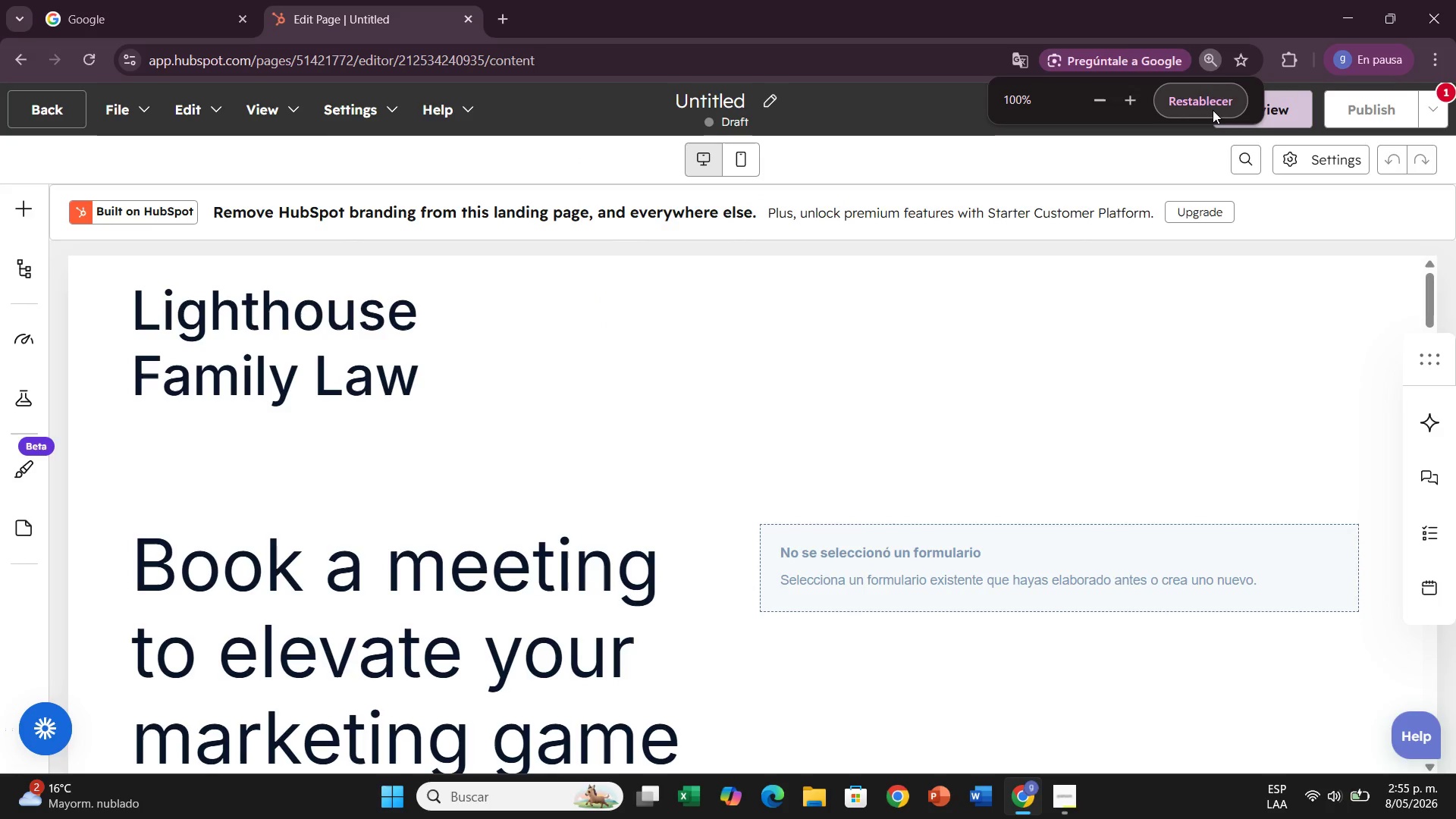 
scroll: coordinate [419, 669], scroll_direction: down, amount: 3.0
 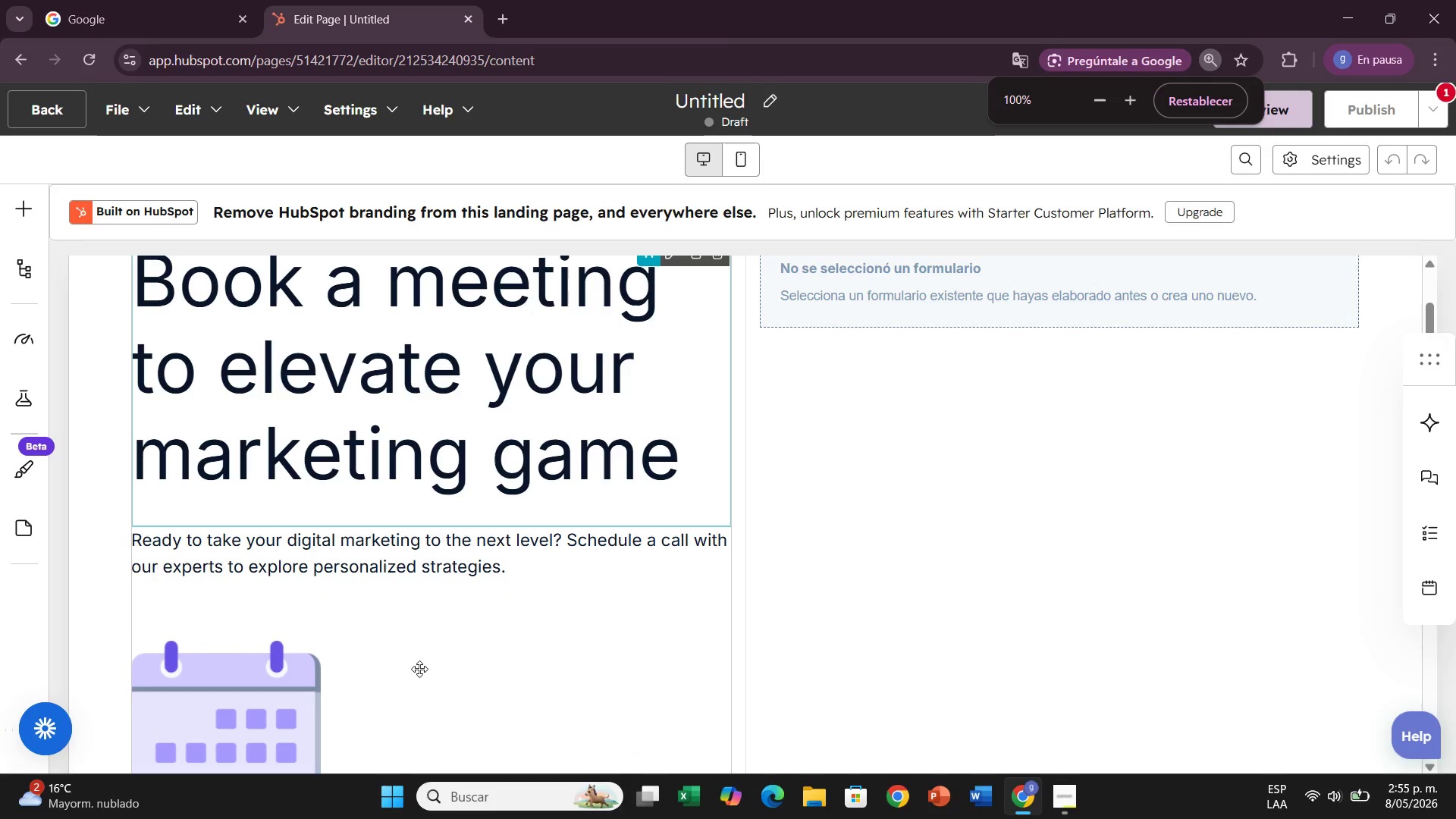 
scroll: coordinate [419, 669], scroll_direction: up, amount: 1.0
 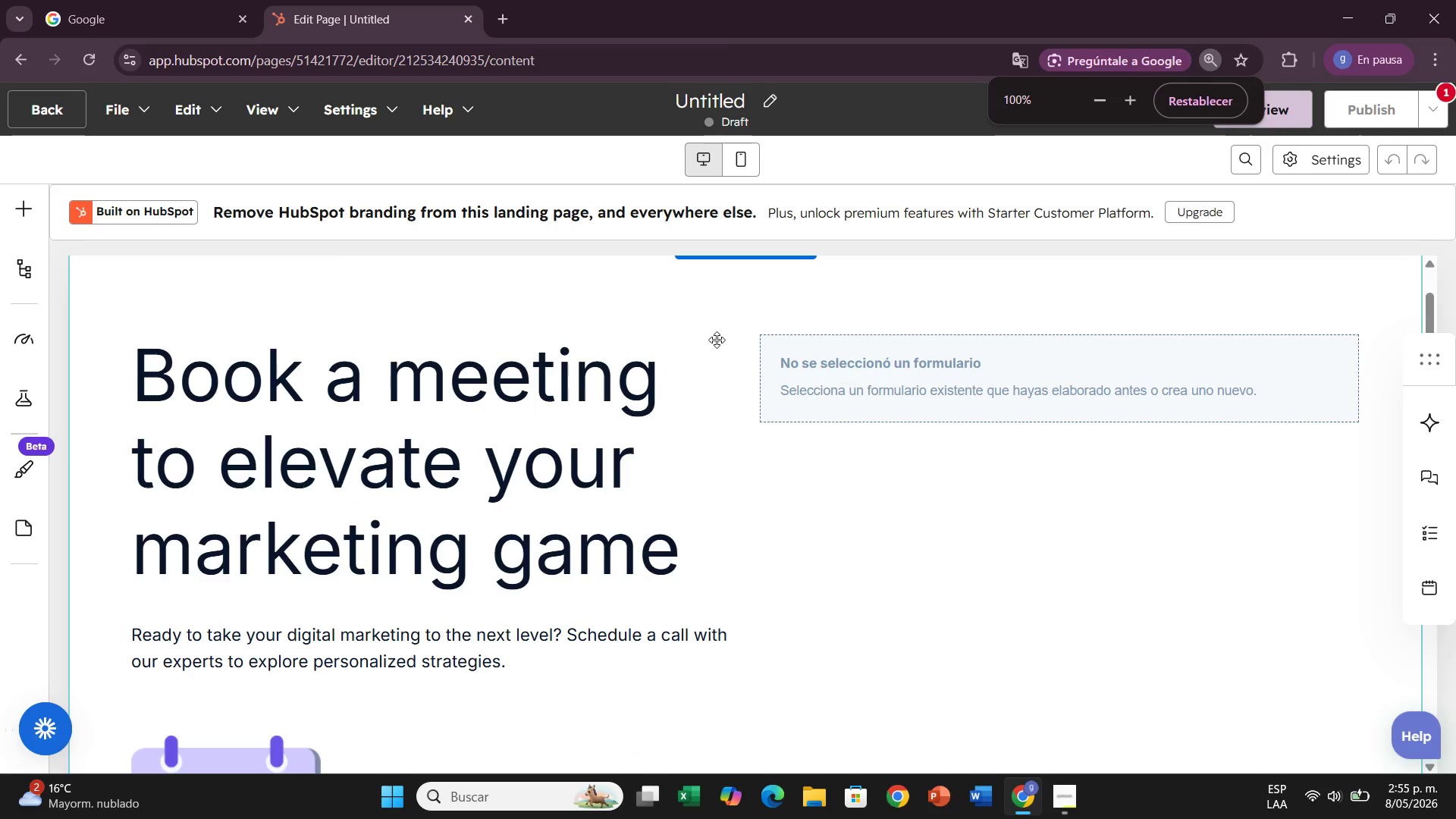 
left_click([668, 346])
 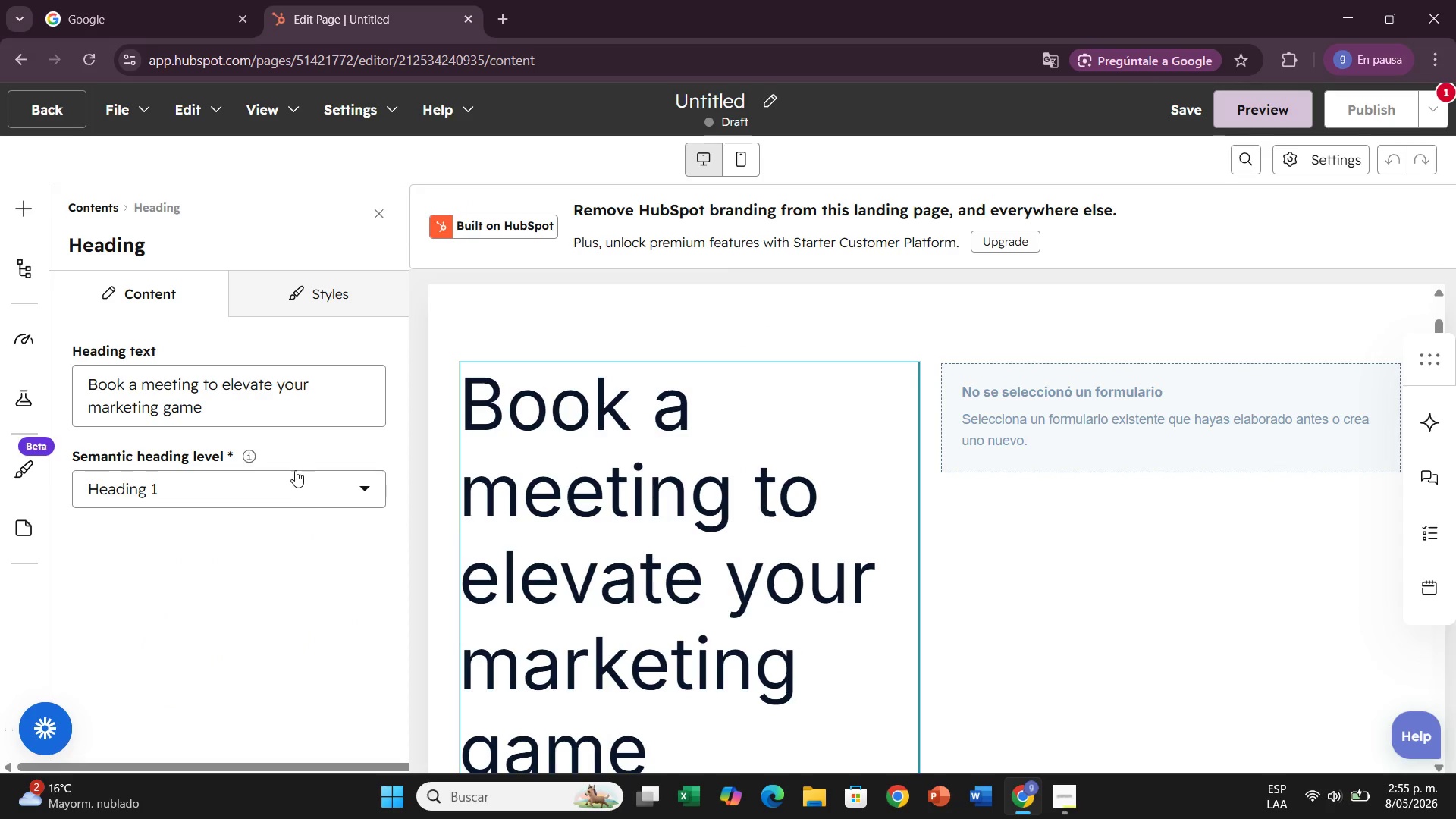 
left_click([249, 414])
 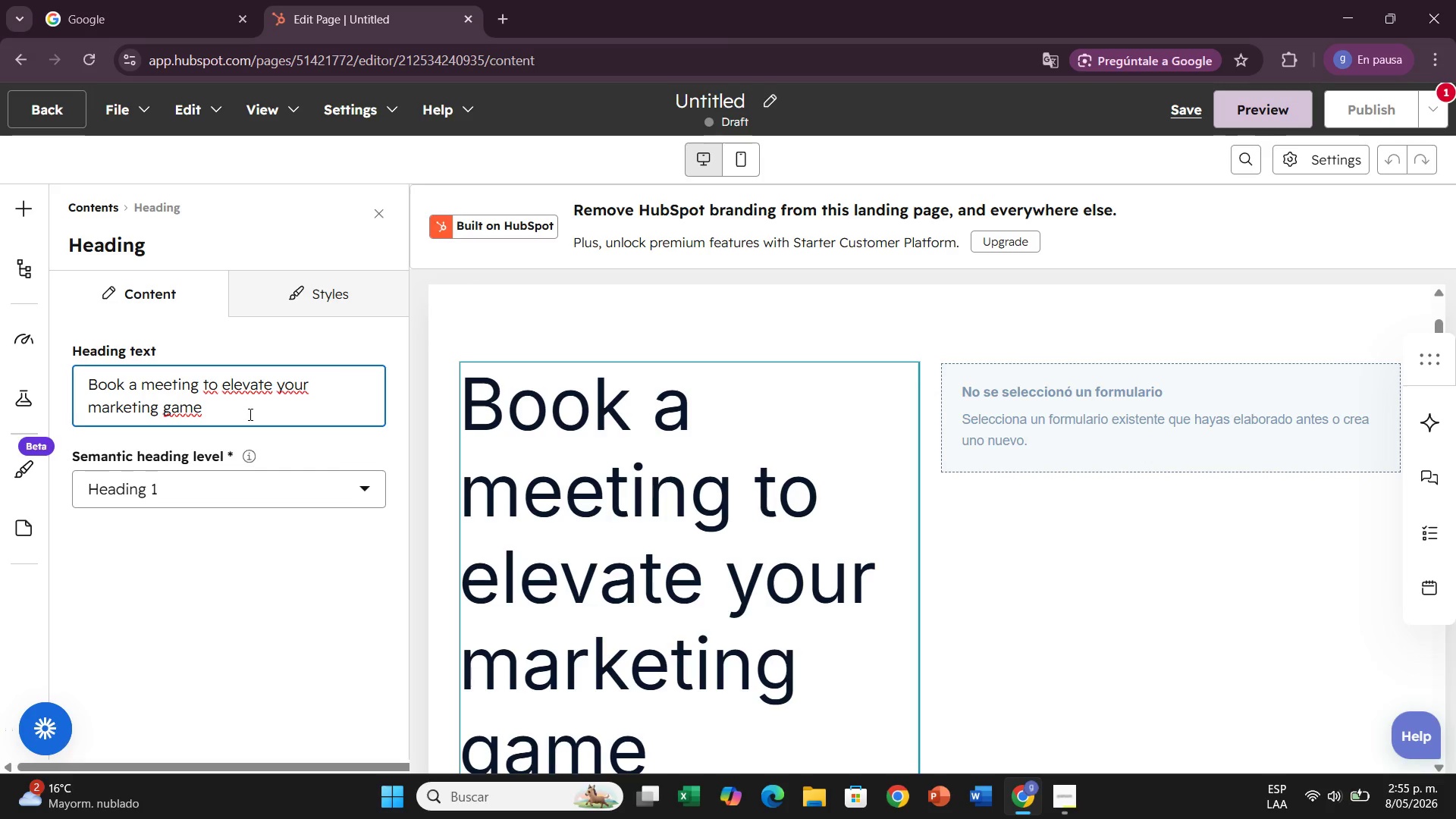 
hold_key(key=Backspace, duration=0.73)
 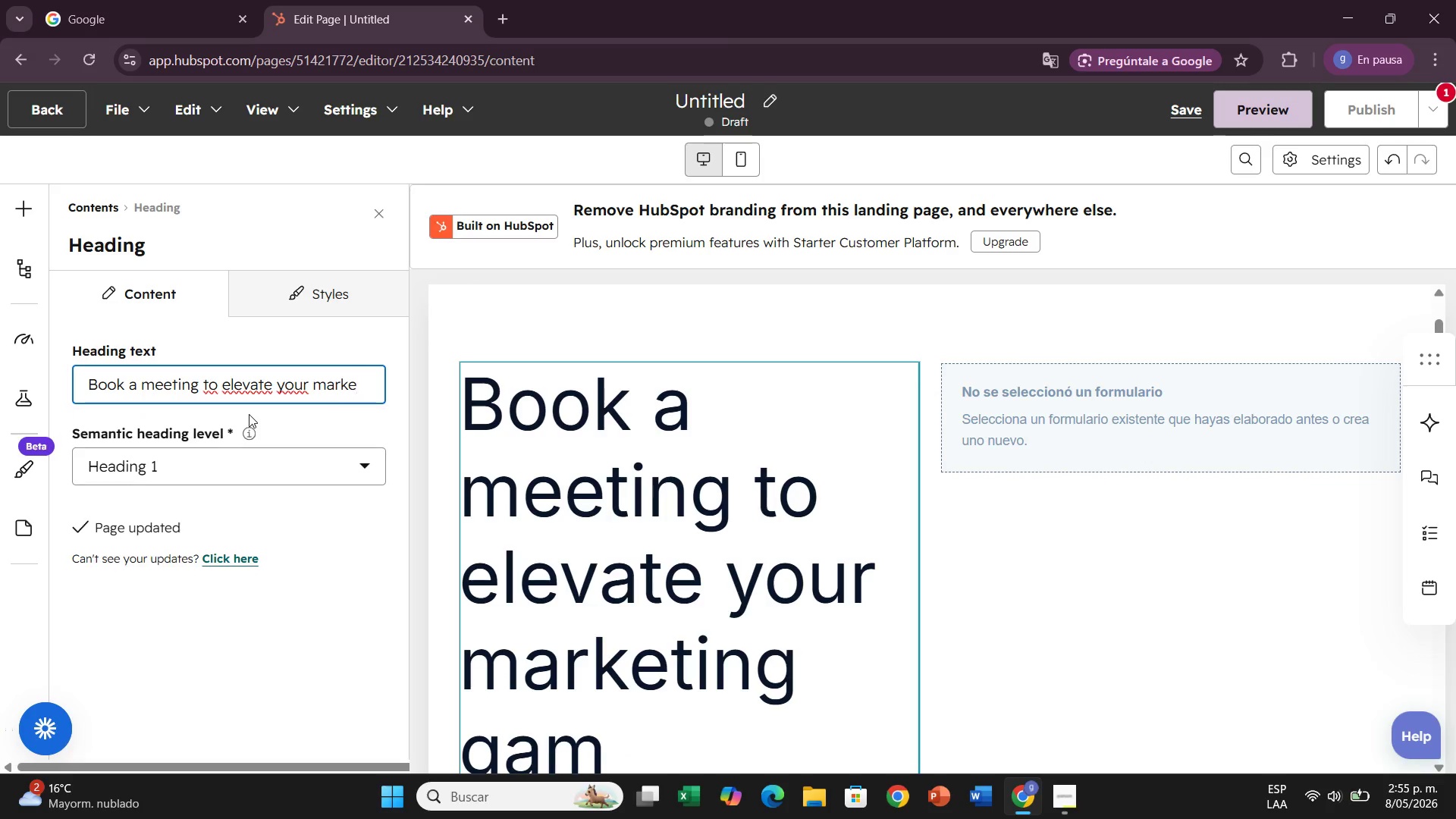 
hold_key(key=Backspace, duration=1.52)
 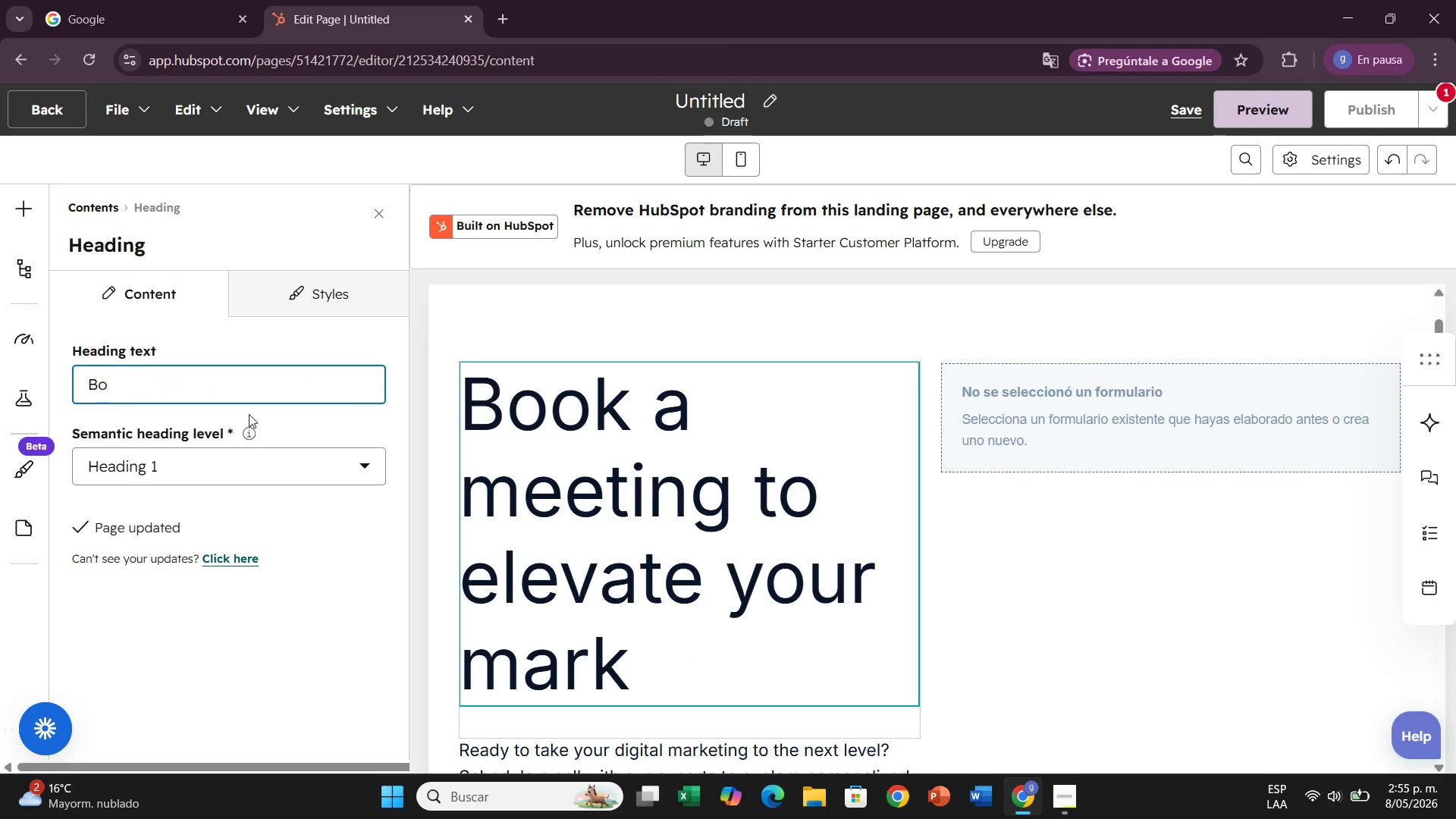 
key(Backspace)
key(Backspace)
key(Backspace)
key(Backspace)
key(Backspace)
key(Backspace)
type(Downloas )
key(Backspace)
type(d Your Free Estate Planning Guide)
 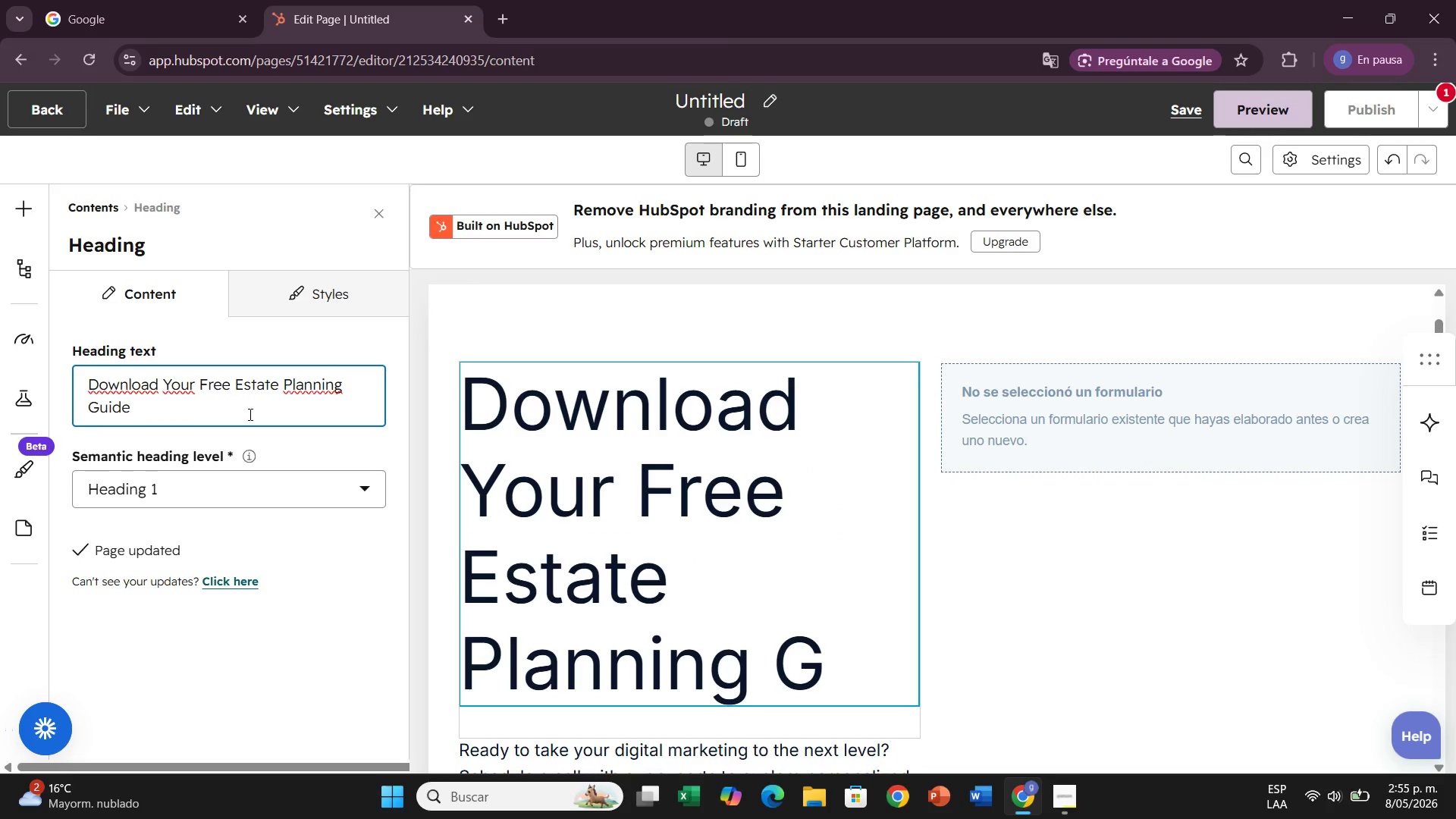 
left_click([736, 333])
 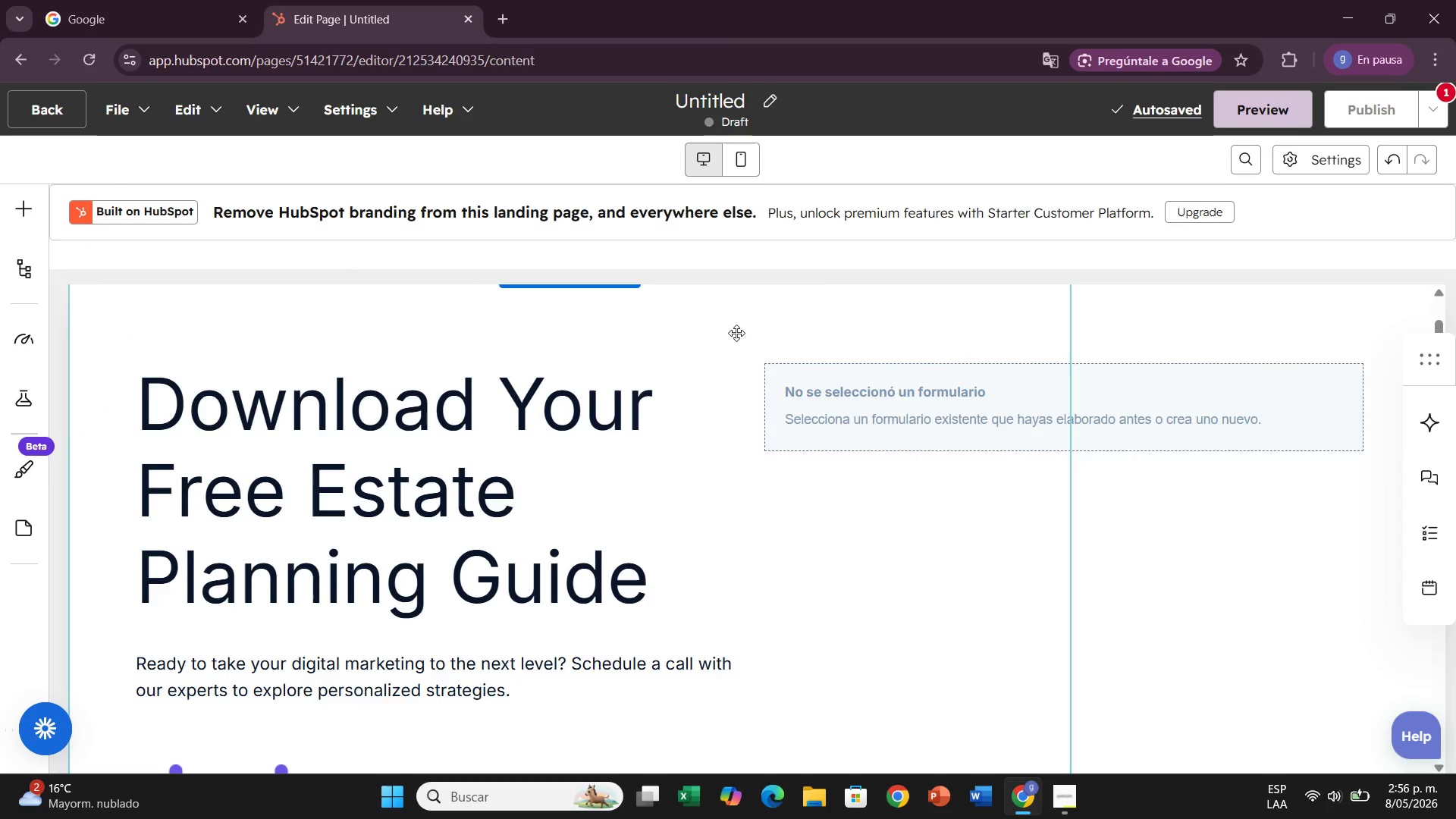 
scroll: coordinate [736, 333], scroll_direction: down, amount: 2.0
 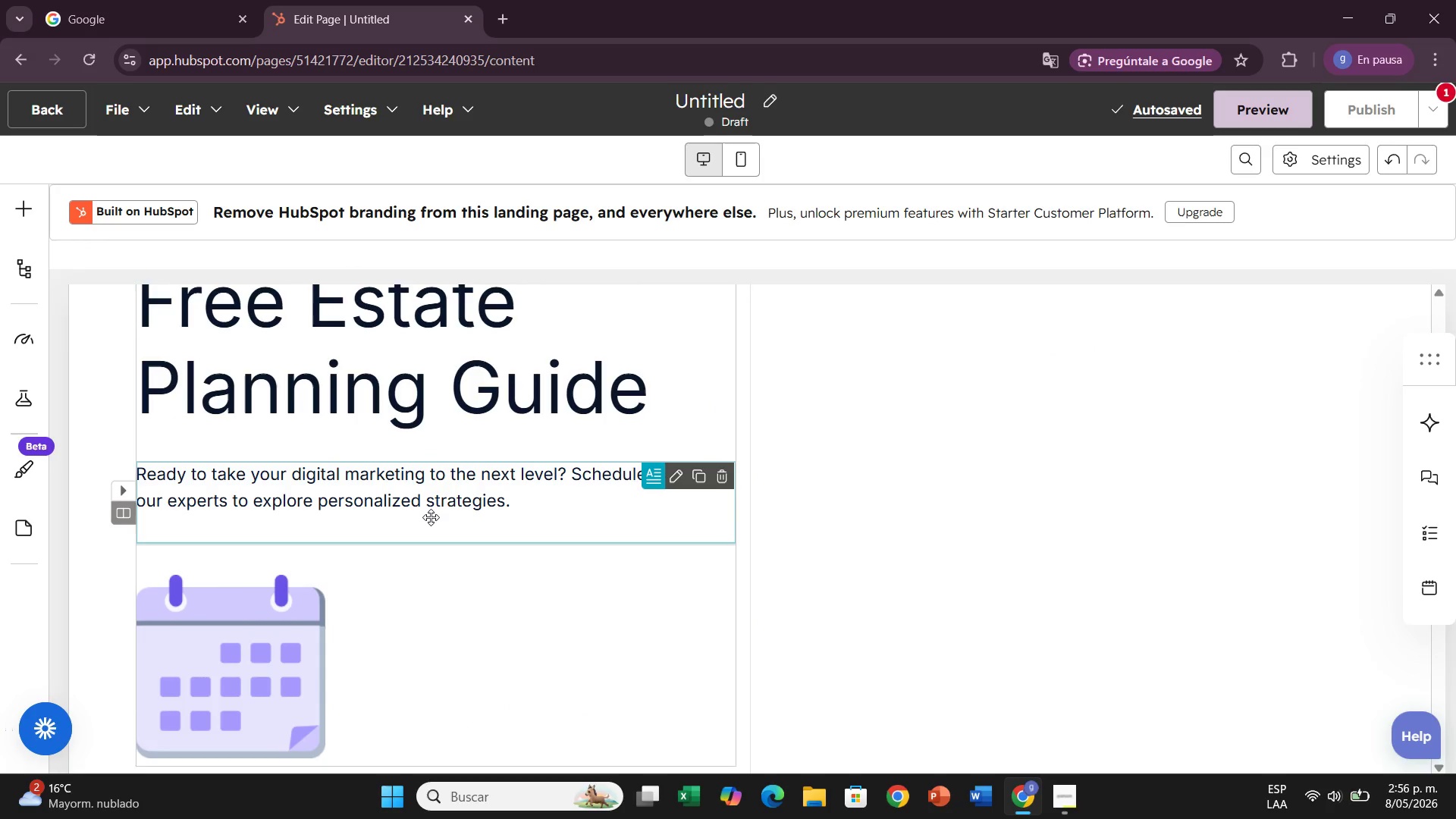 
left_click([431, 517])
 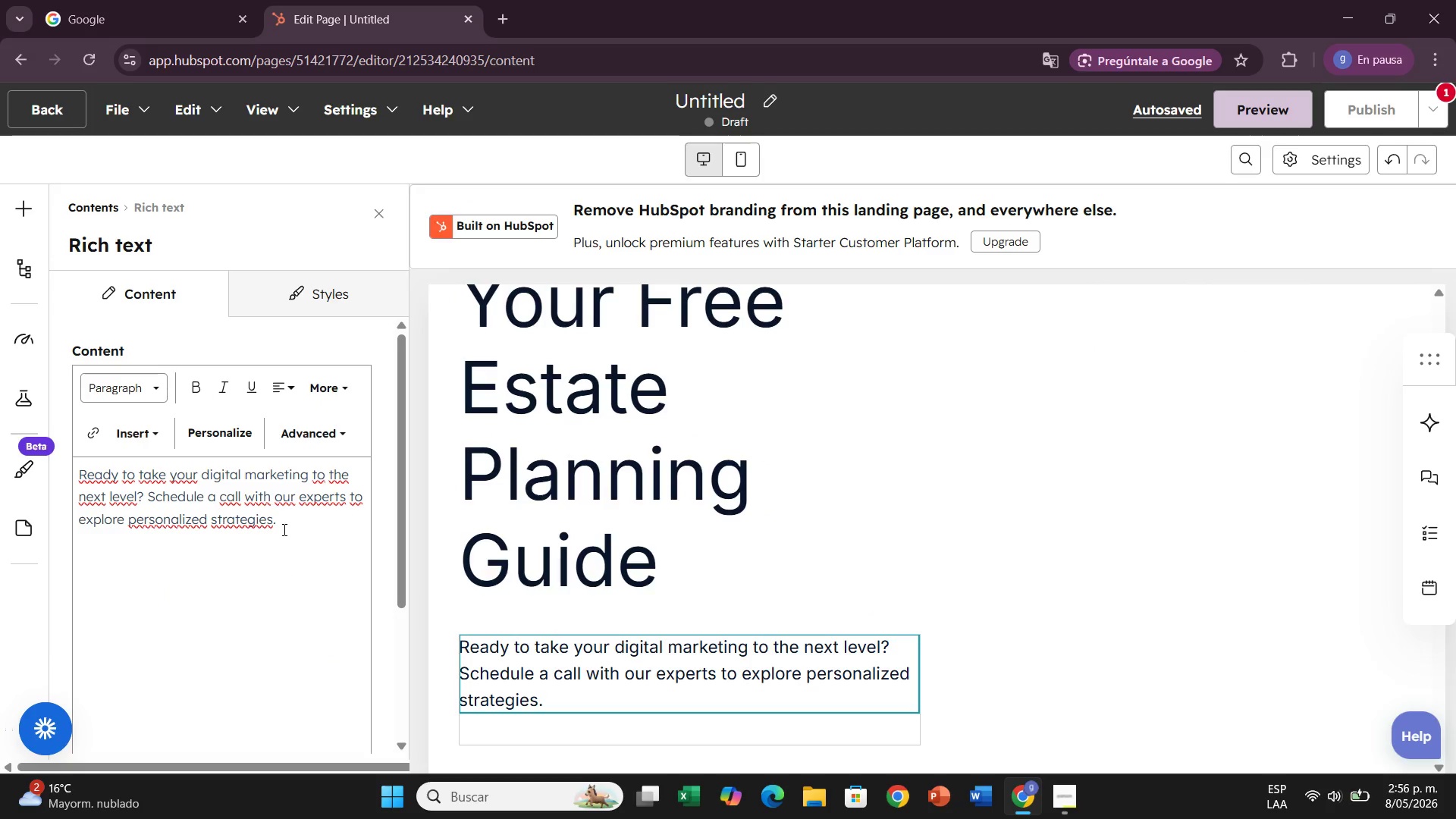 
left_click_drag(start_coordinate=[308, 523], to_coordinate=[61, 482])
 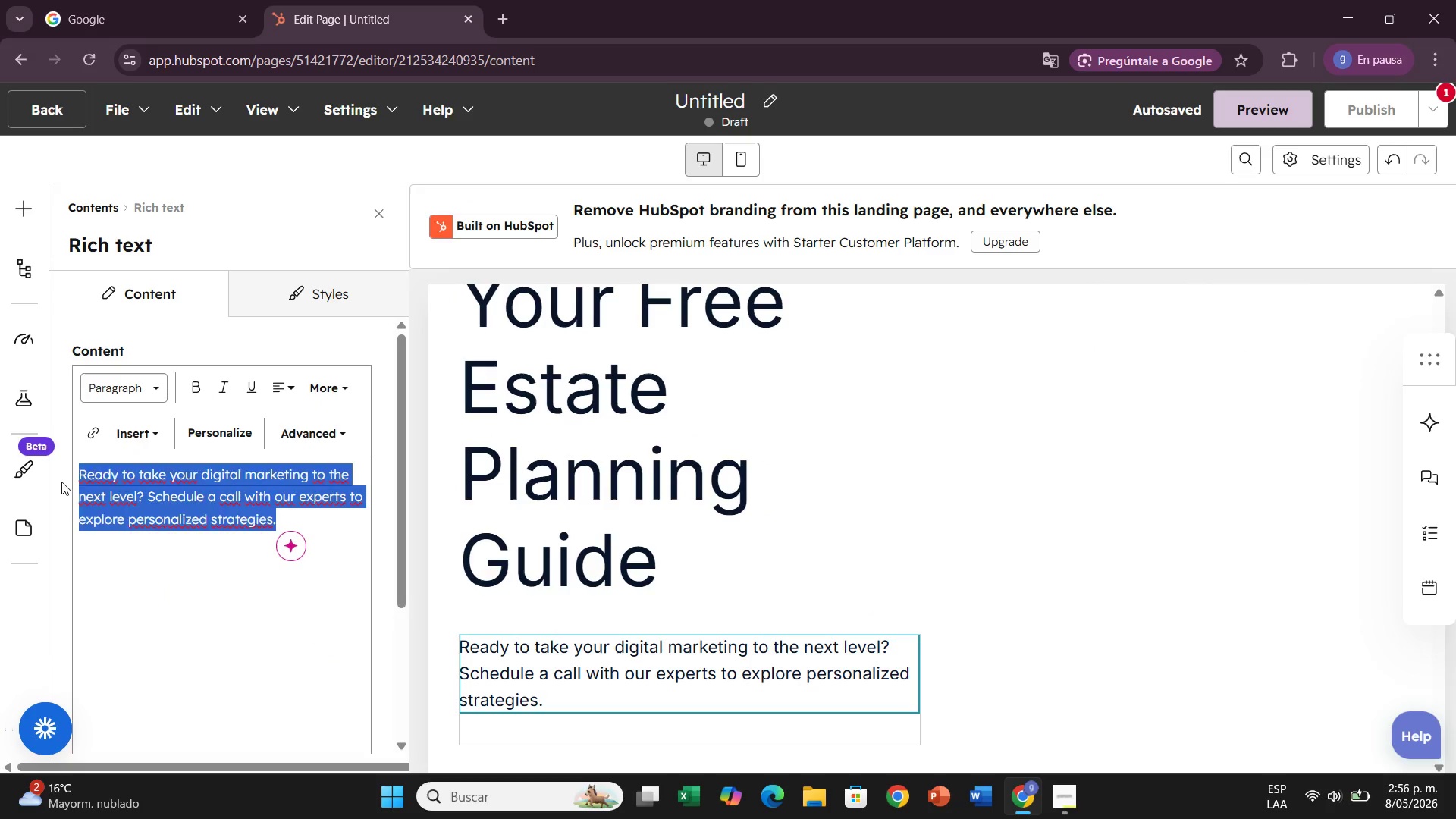 
key(Backspace)
type(Protect your family[s ft)
key(Backspace)
type(future )
key(Backspace)
key(Backspace)
key(Backspace)
key(Backspace)
key(Backspace)
key(Backspace)
key(Backspace)
type(uture )
 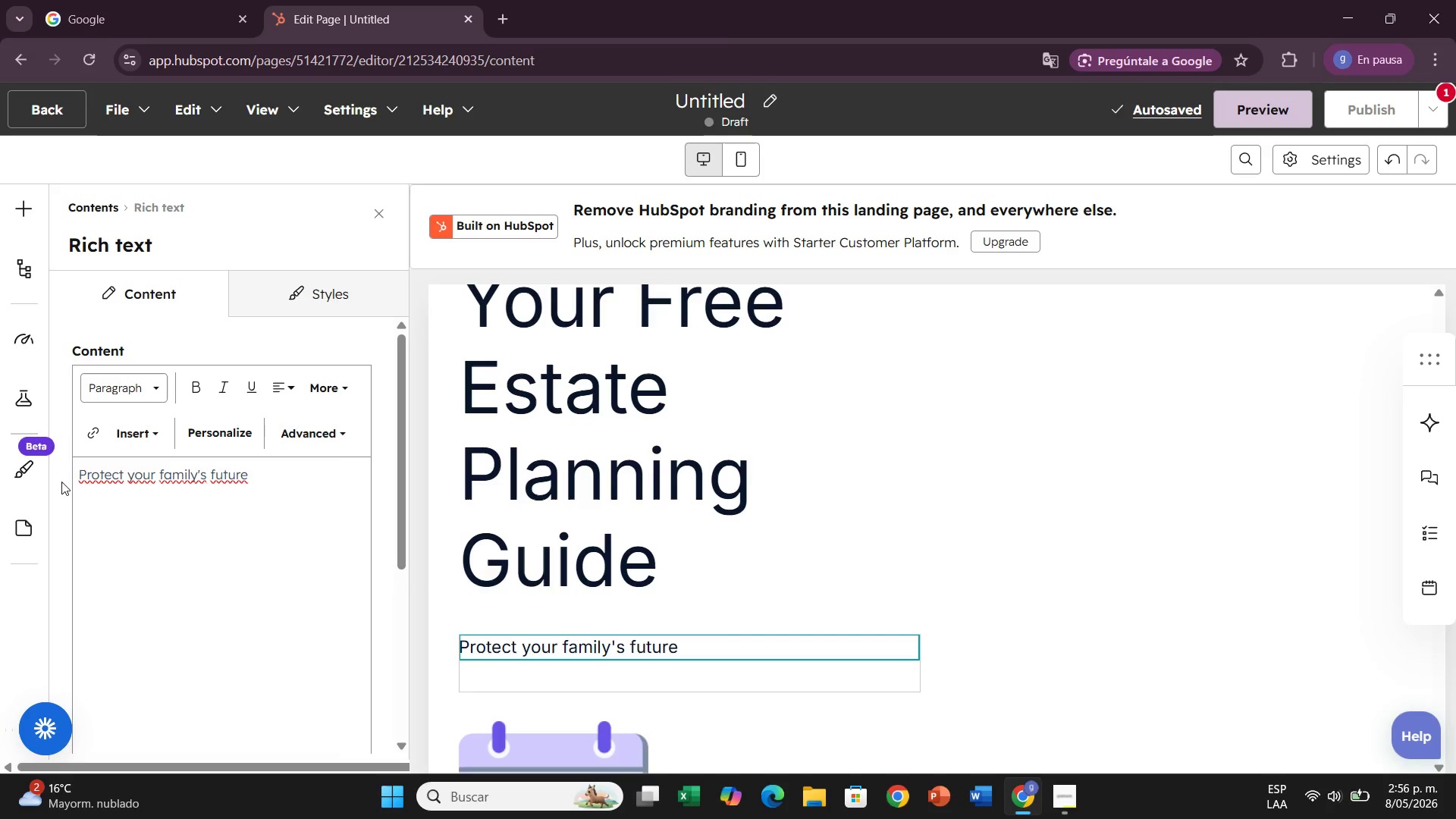 
wait(6.84)
 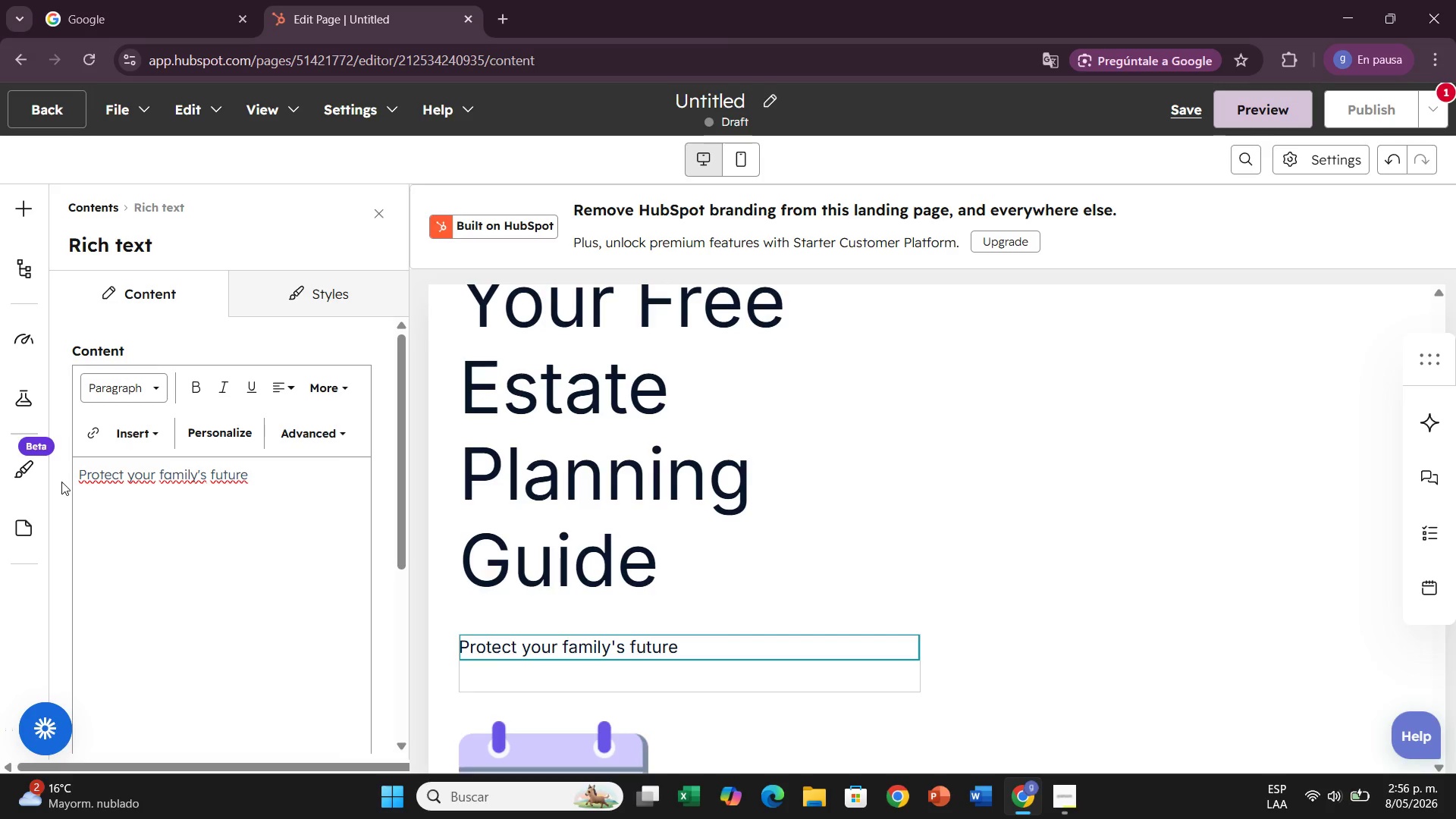 
type(wir)
key(Backspace)
type(th expert )
 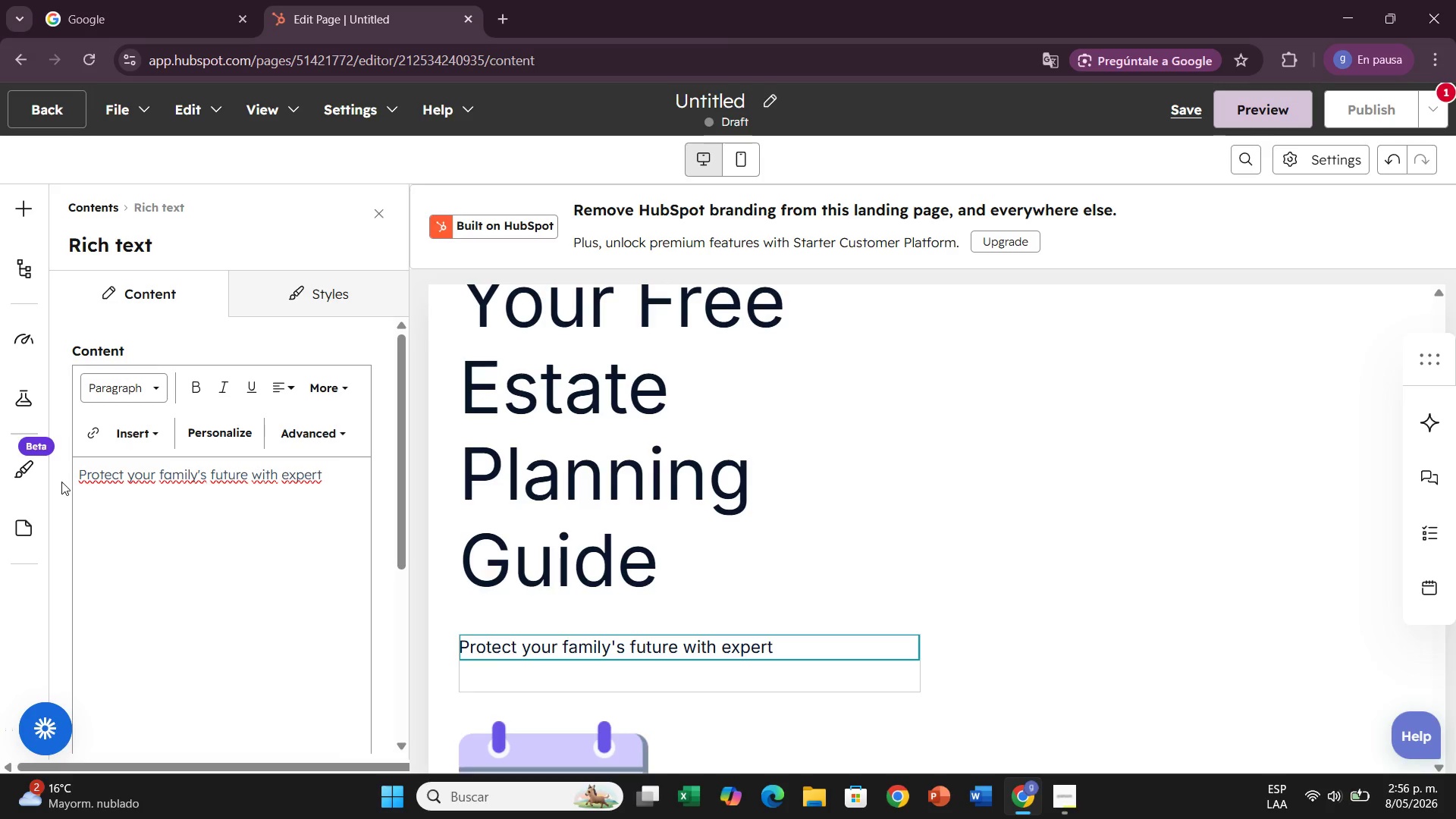 
type(legal guidance )
 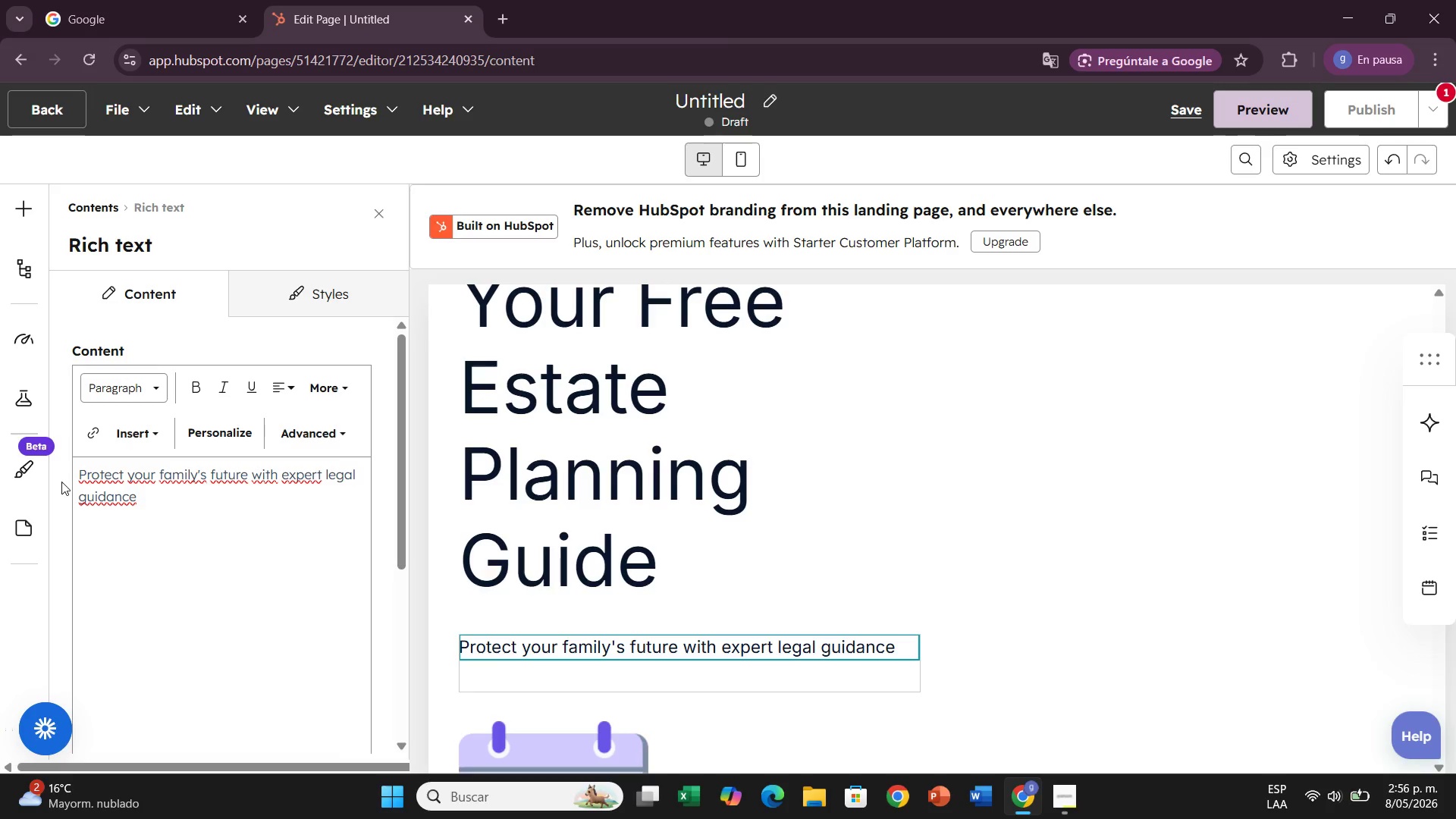 
type(from Lighthouse Family Law)
 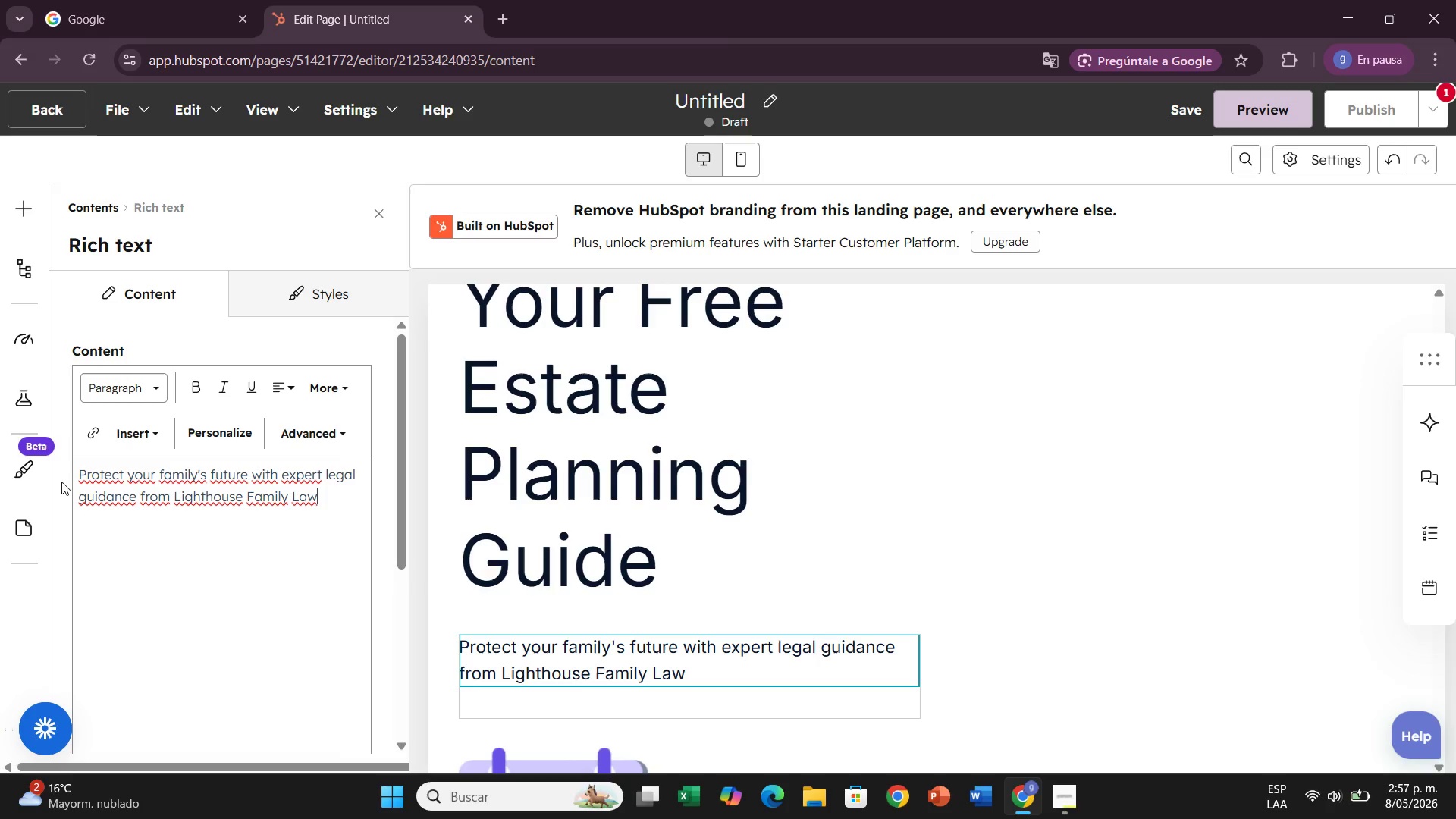 
key(Period)
 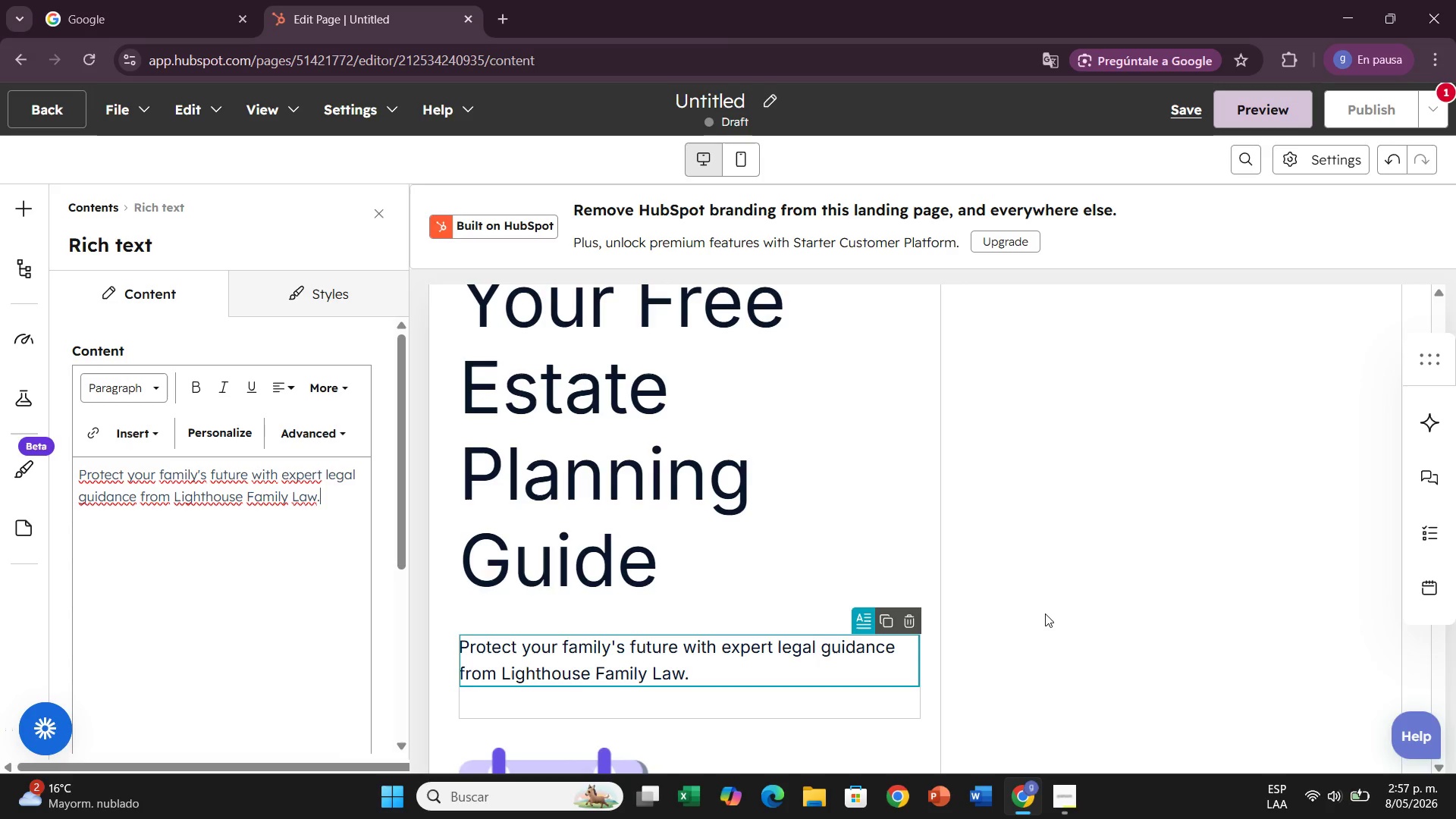 
left_click([1045, 613])
 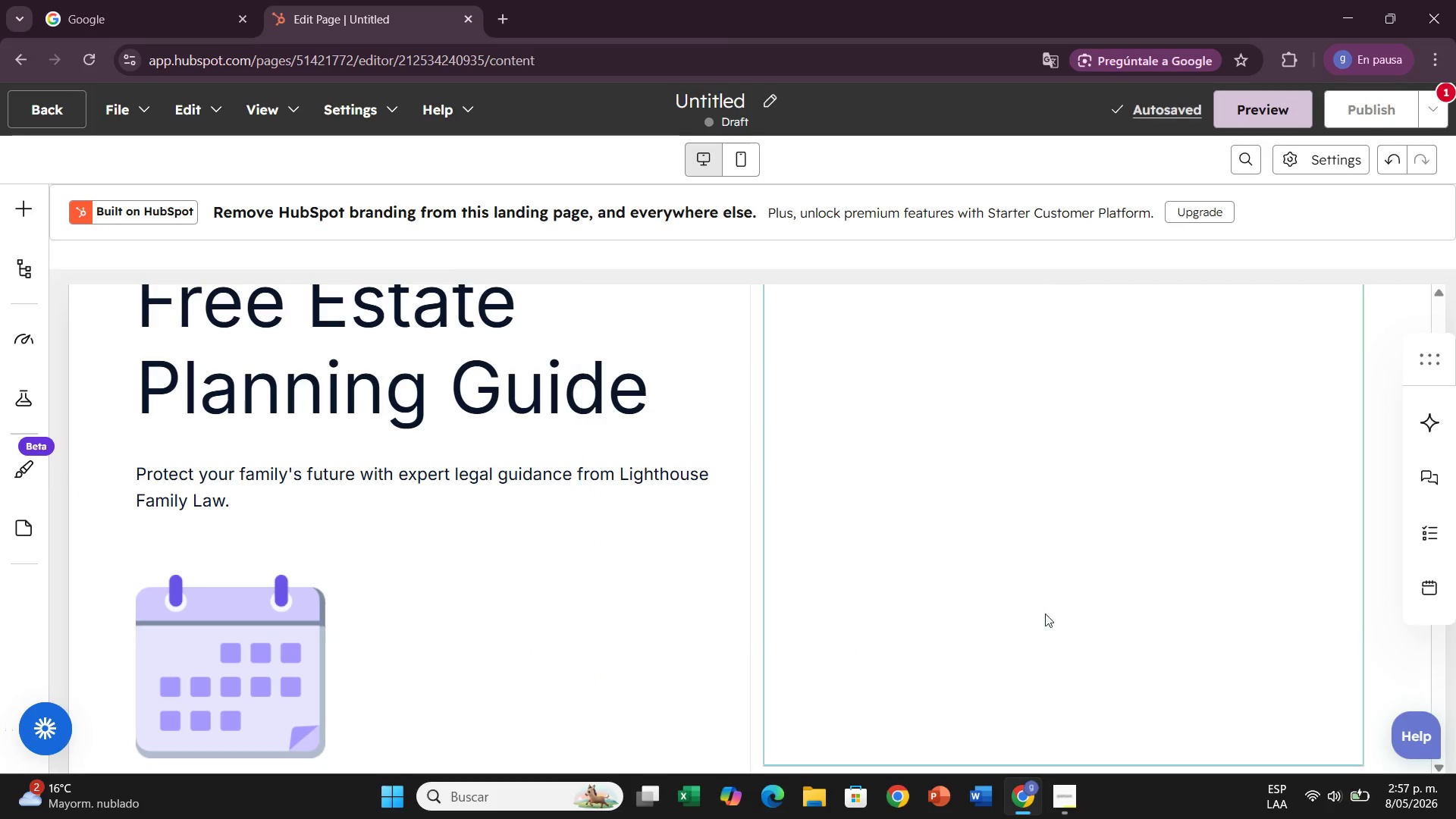 
scroll: coordinate [1065, 604], scroll_direction: up, amount: 2.0
 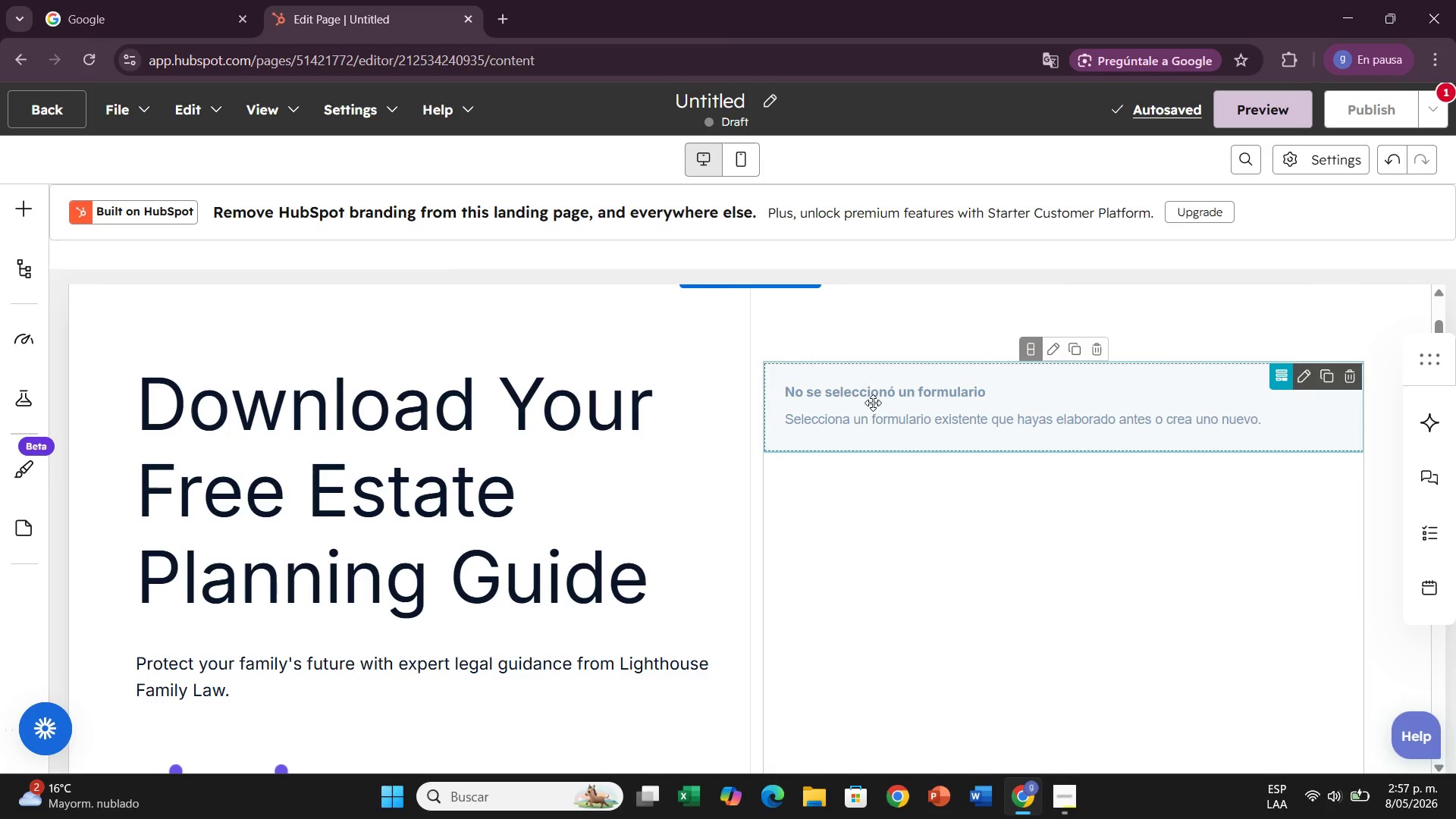 
left_click([873, 403])
 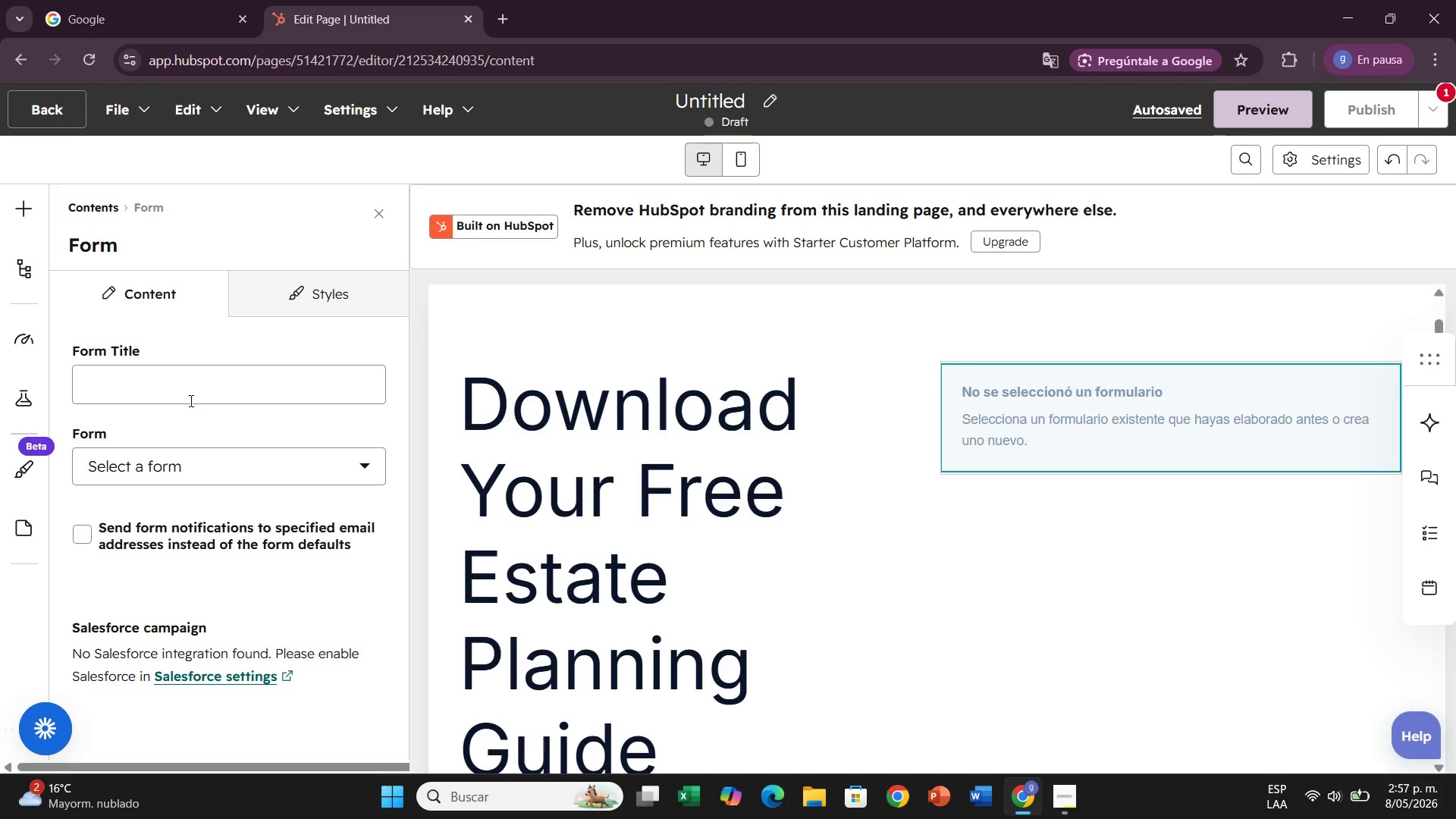 
left_click([190, 400])
 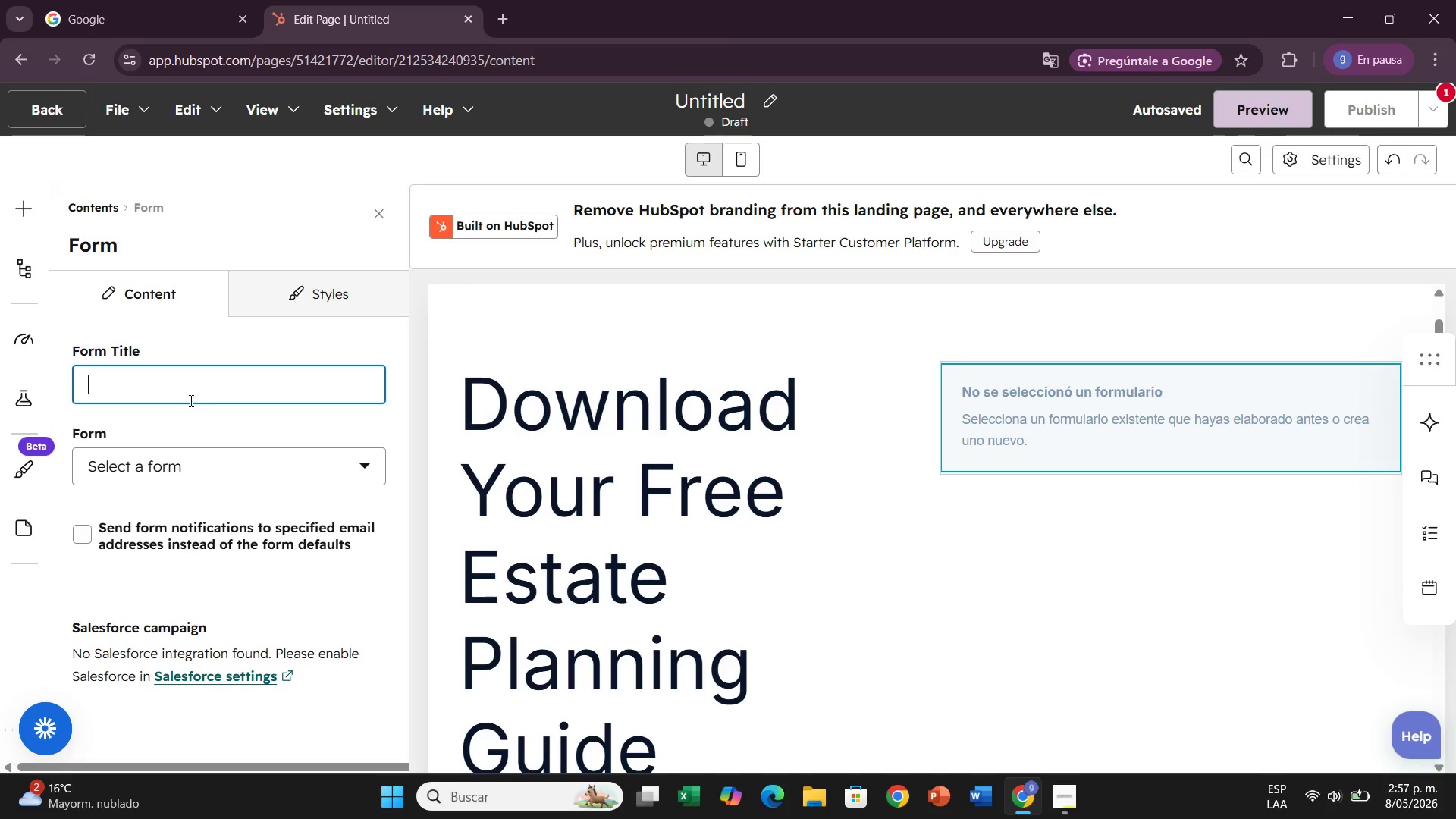 
type(Get Instant Access)
 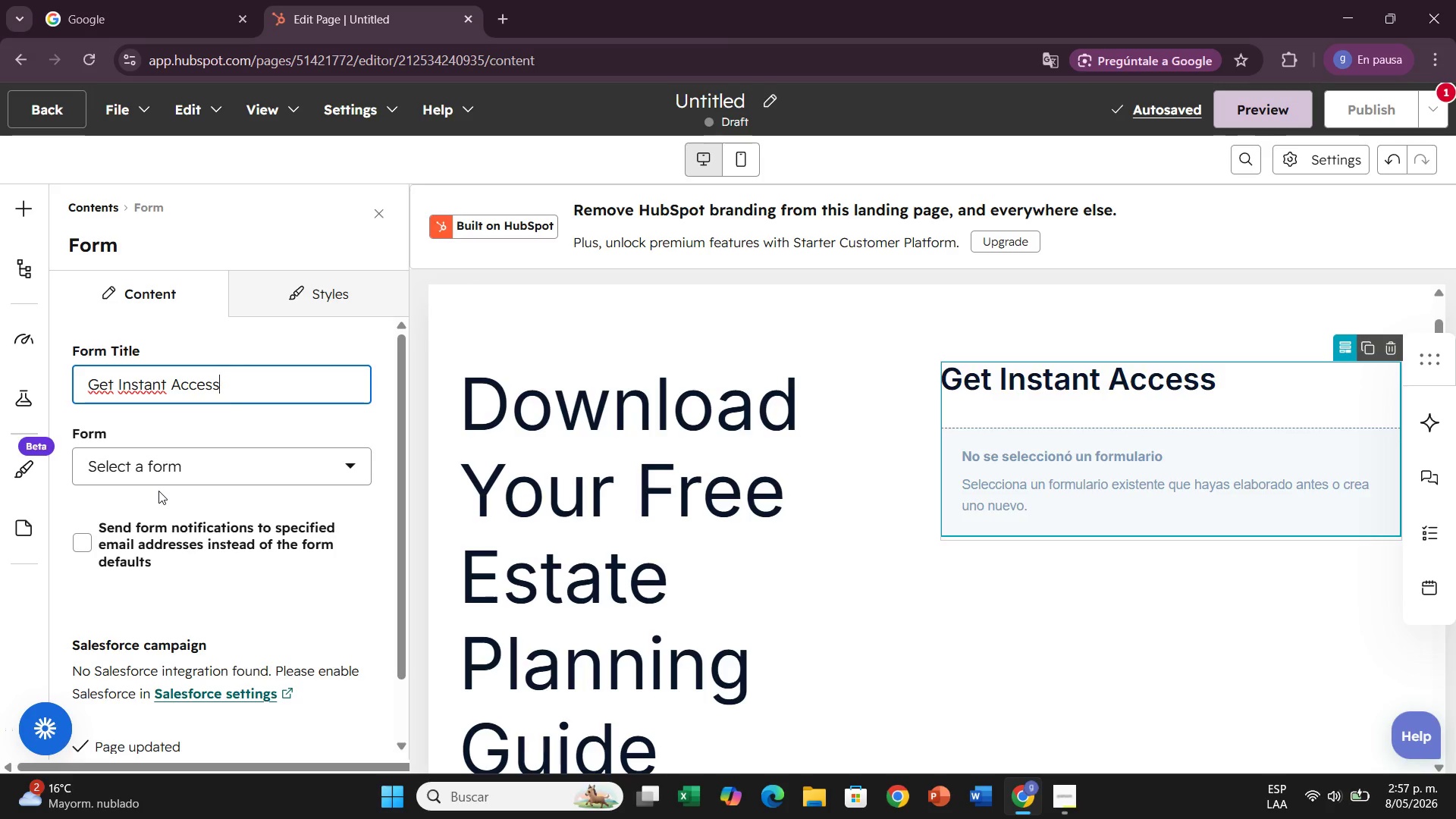 
wait(9.62)
 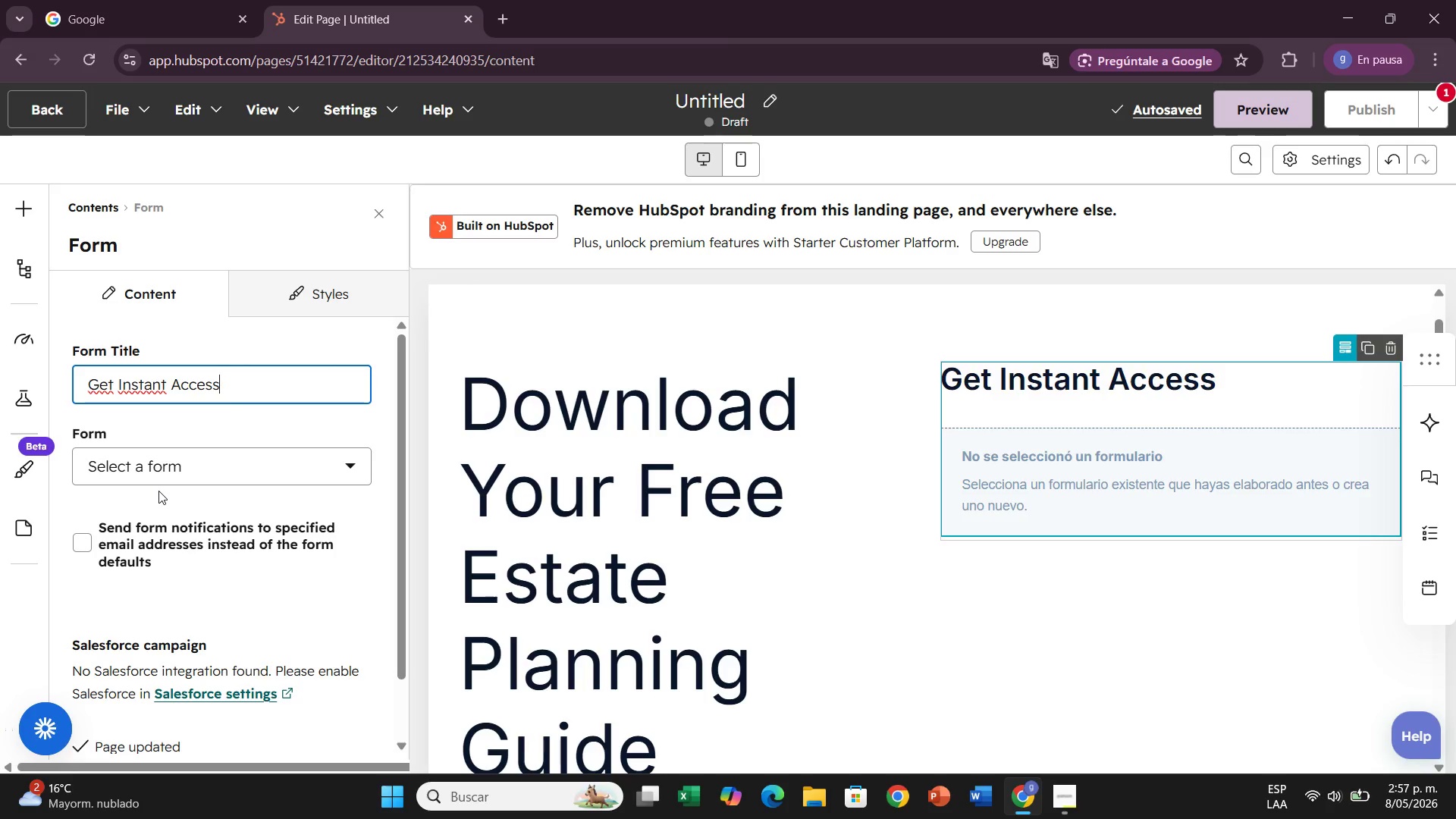 
scroll: coordinate [158, 491], scroll_direction: down, amount: 3.0
 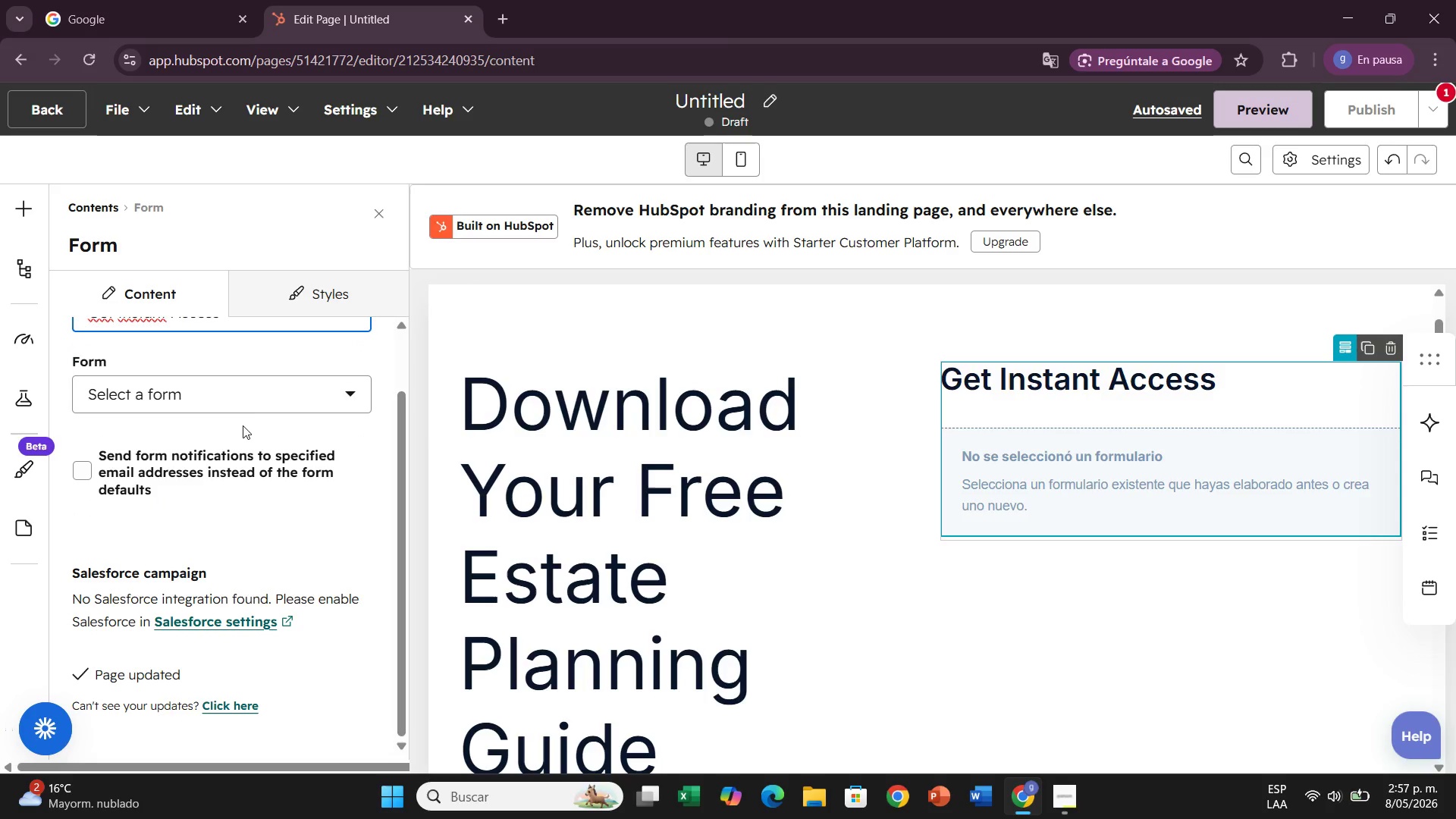 
left_click([257, 400])
 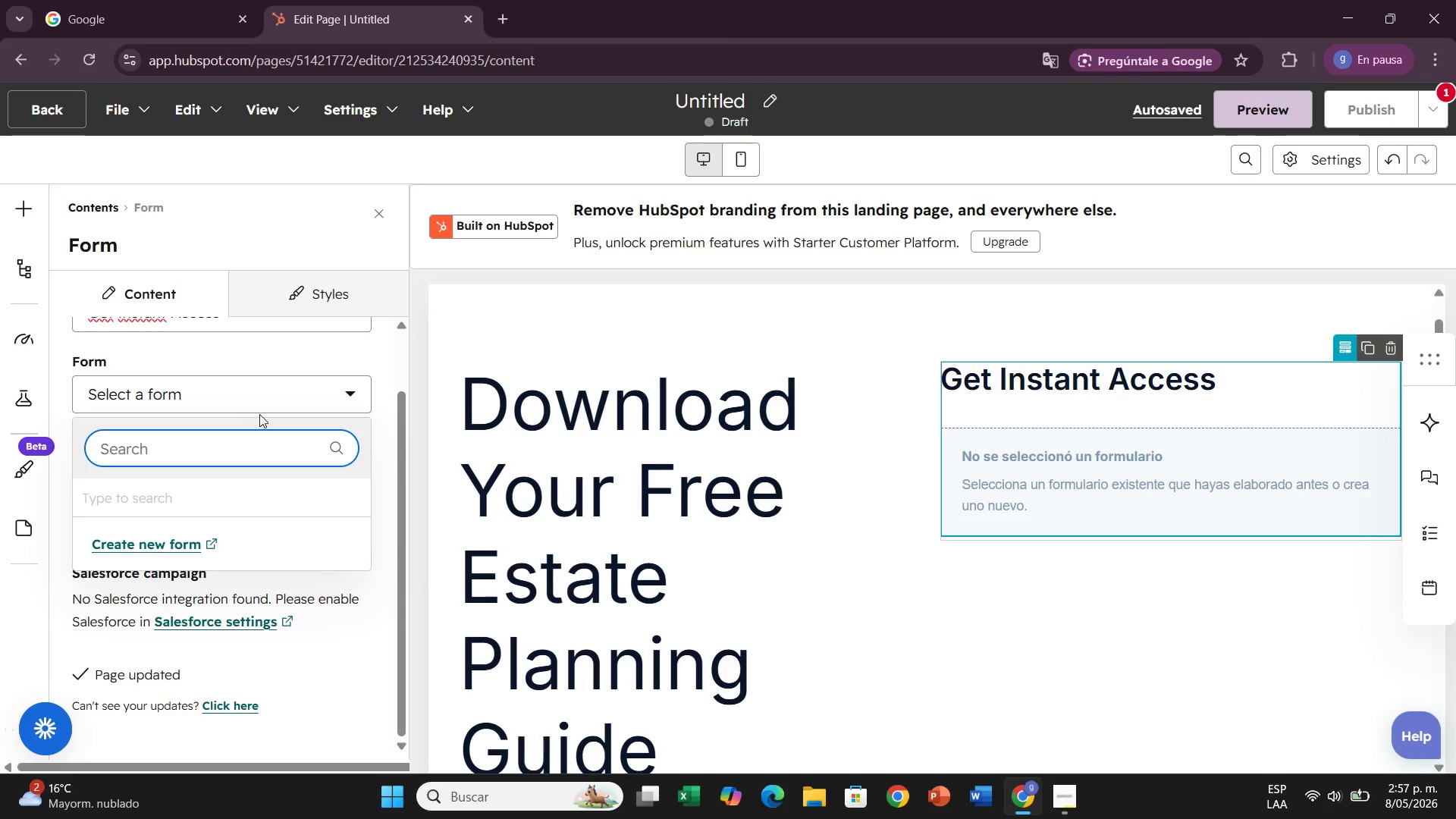 
wait(6.7)
 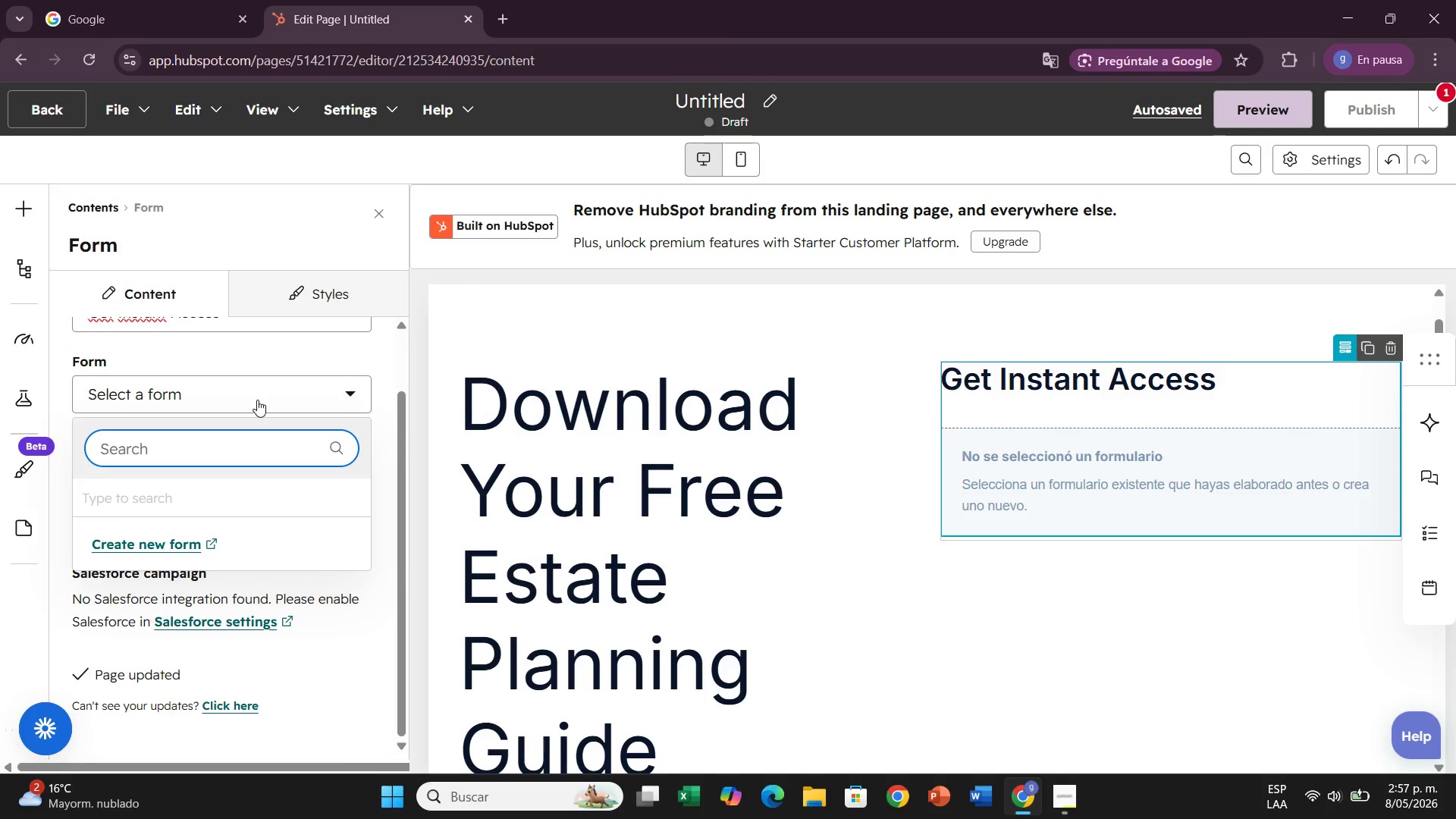 
left_click([259, 409])
 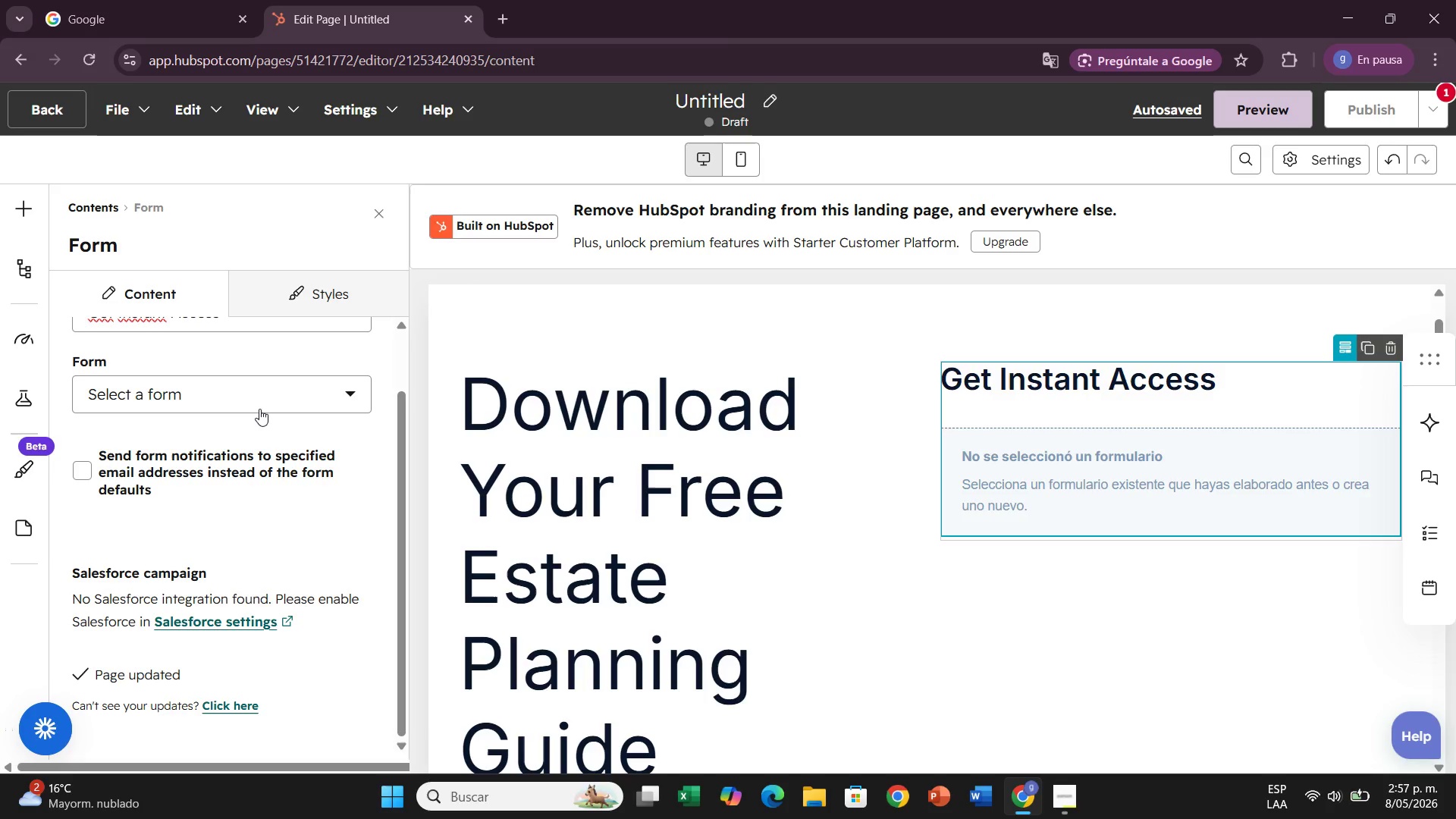 
wait(18.31)
 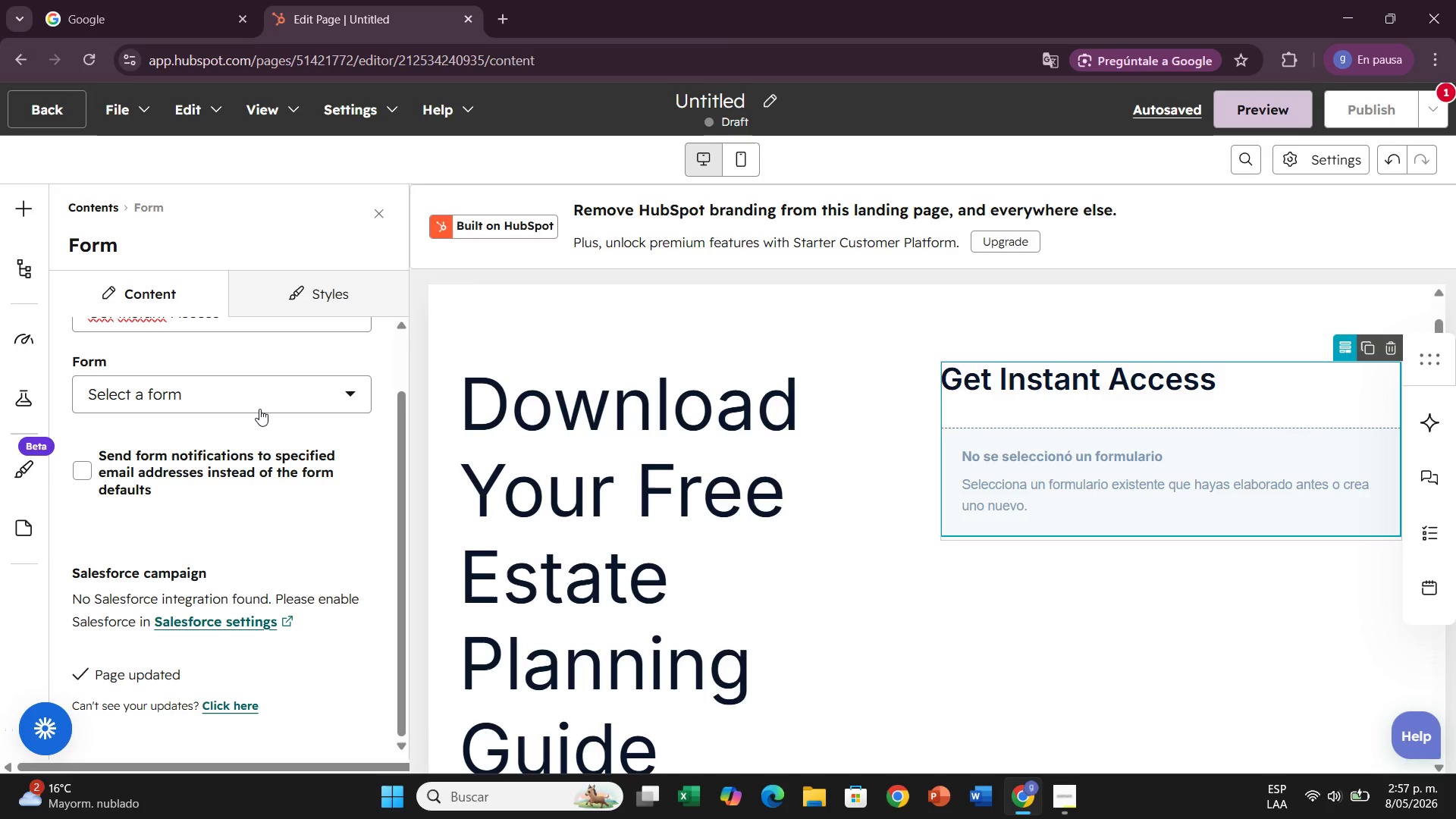 
left_click([259, 409])
 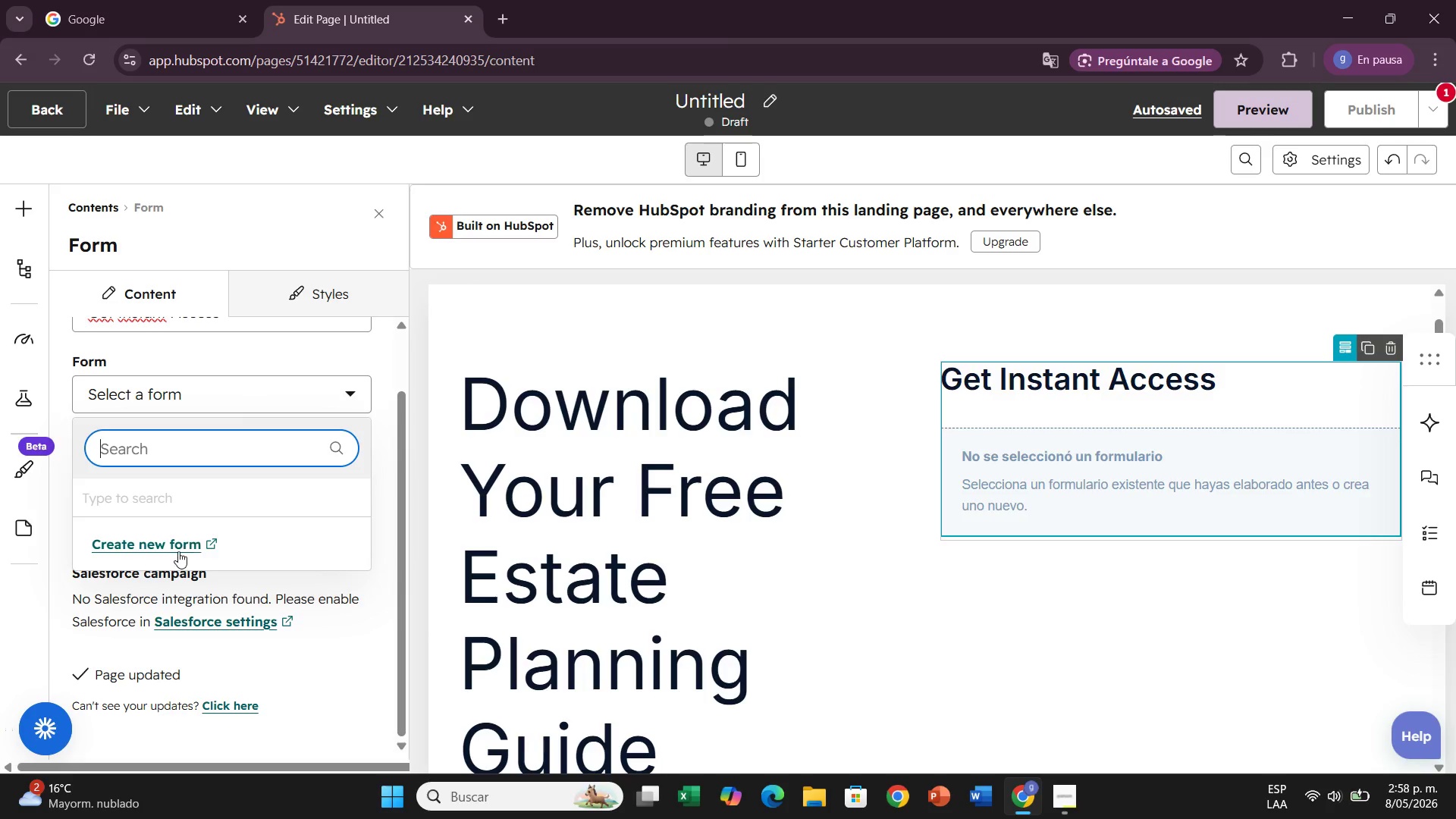 
left_click([178, 551])
 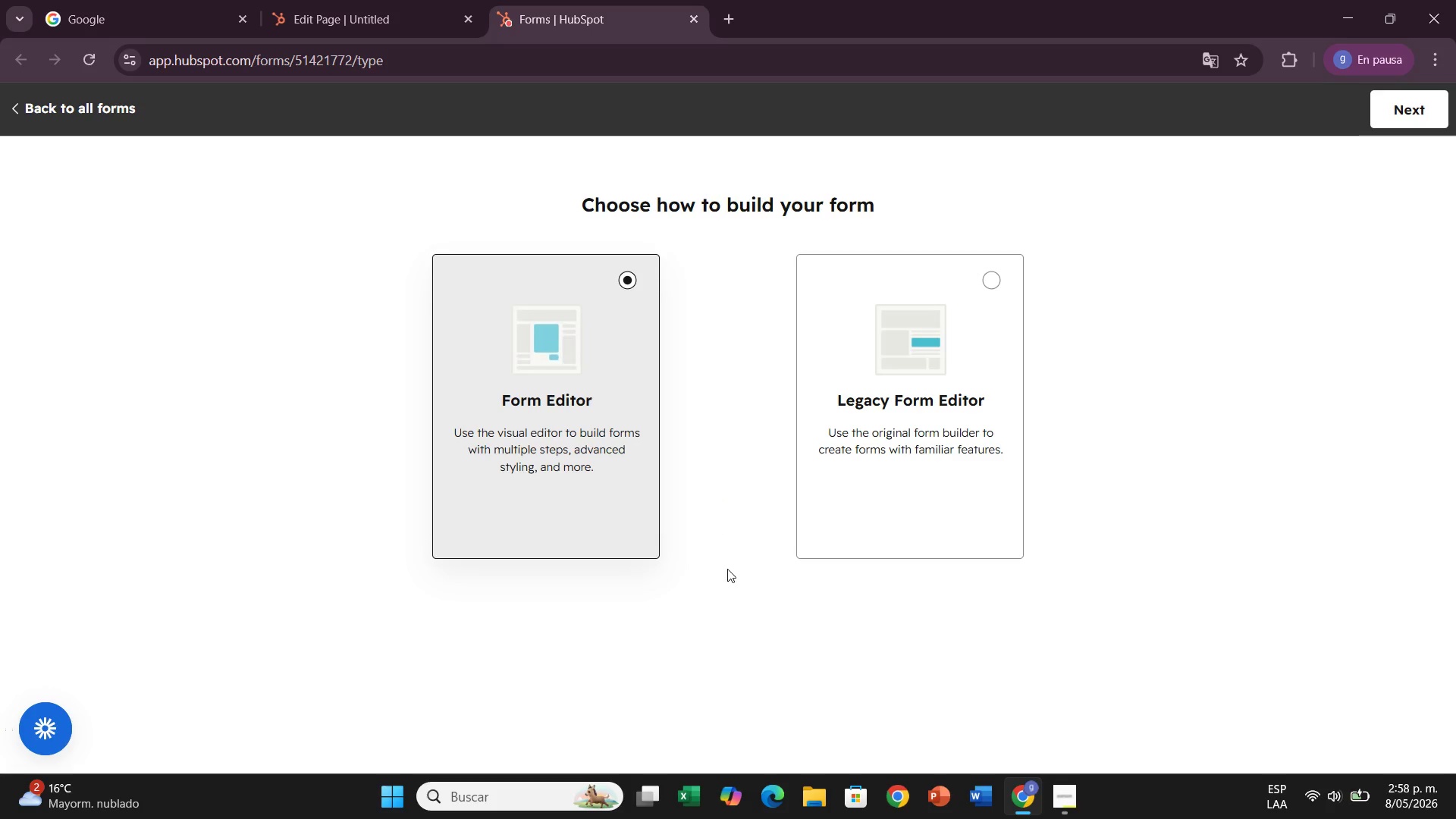 
wait(34.33)
 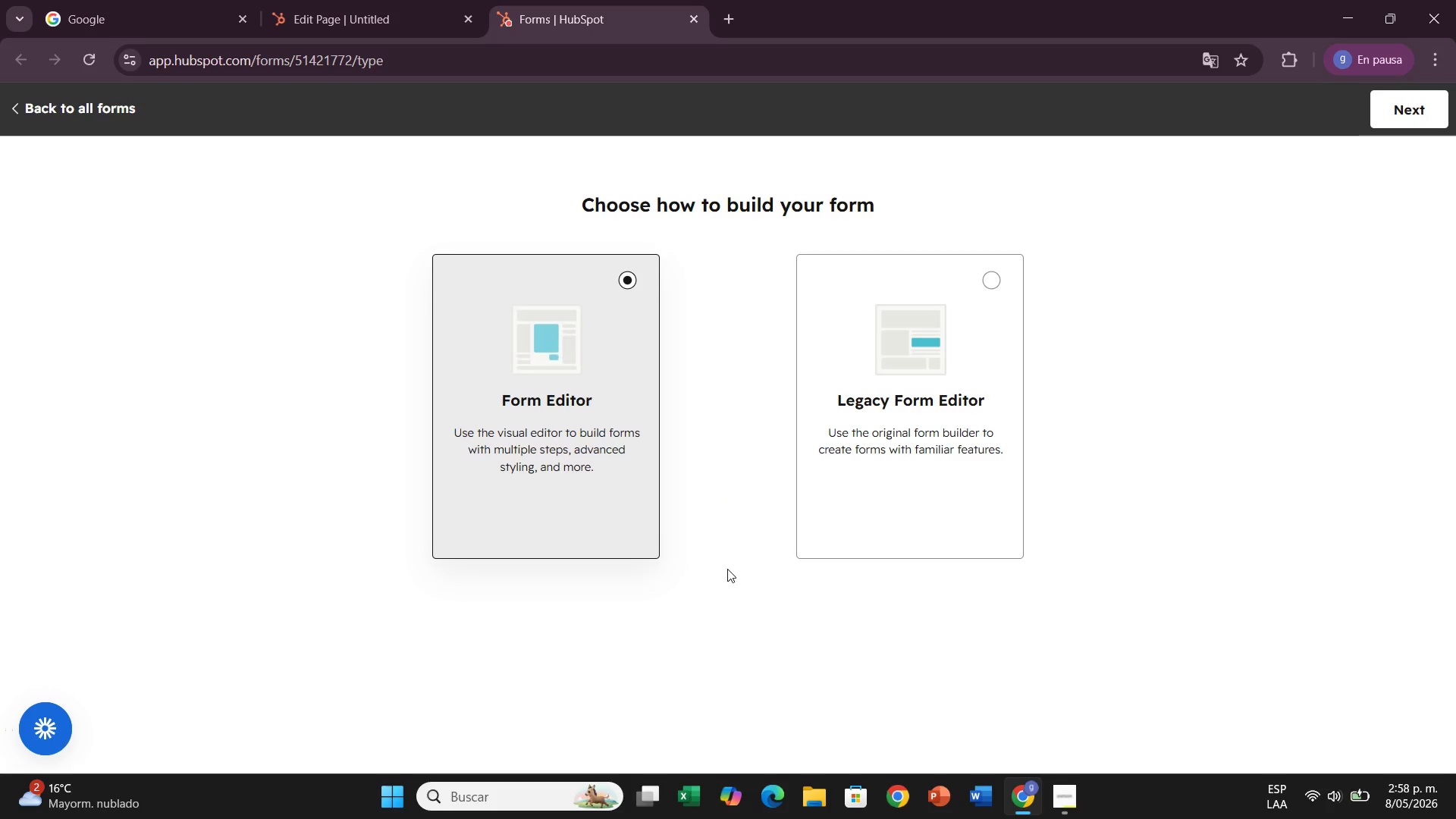 
left_click([1402, 107])
 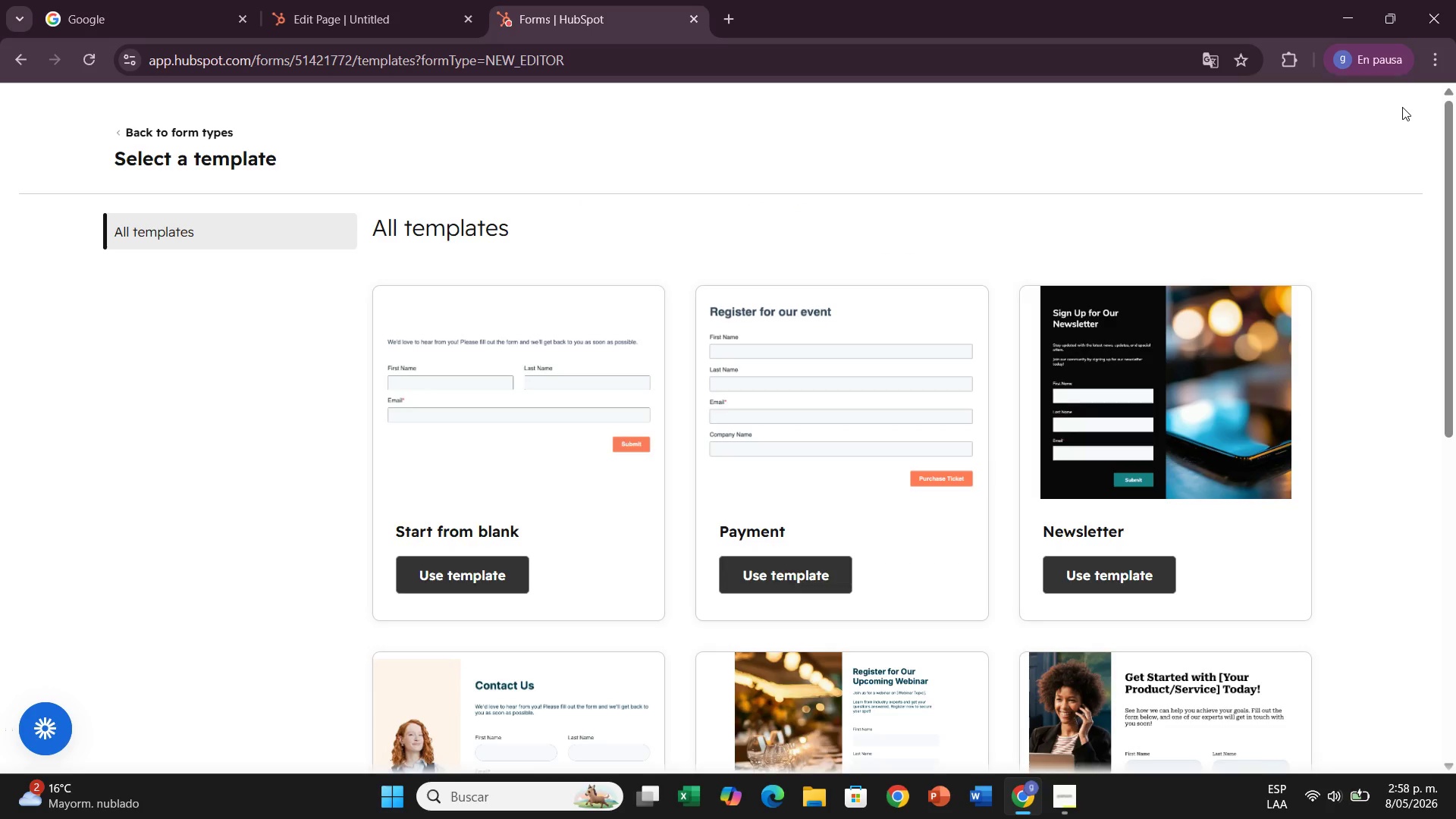 
wait(9.61)
 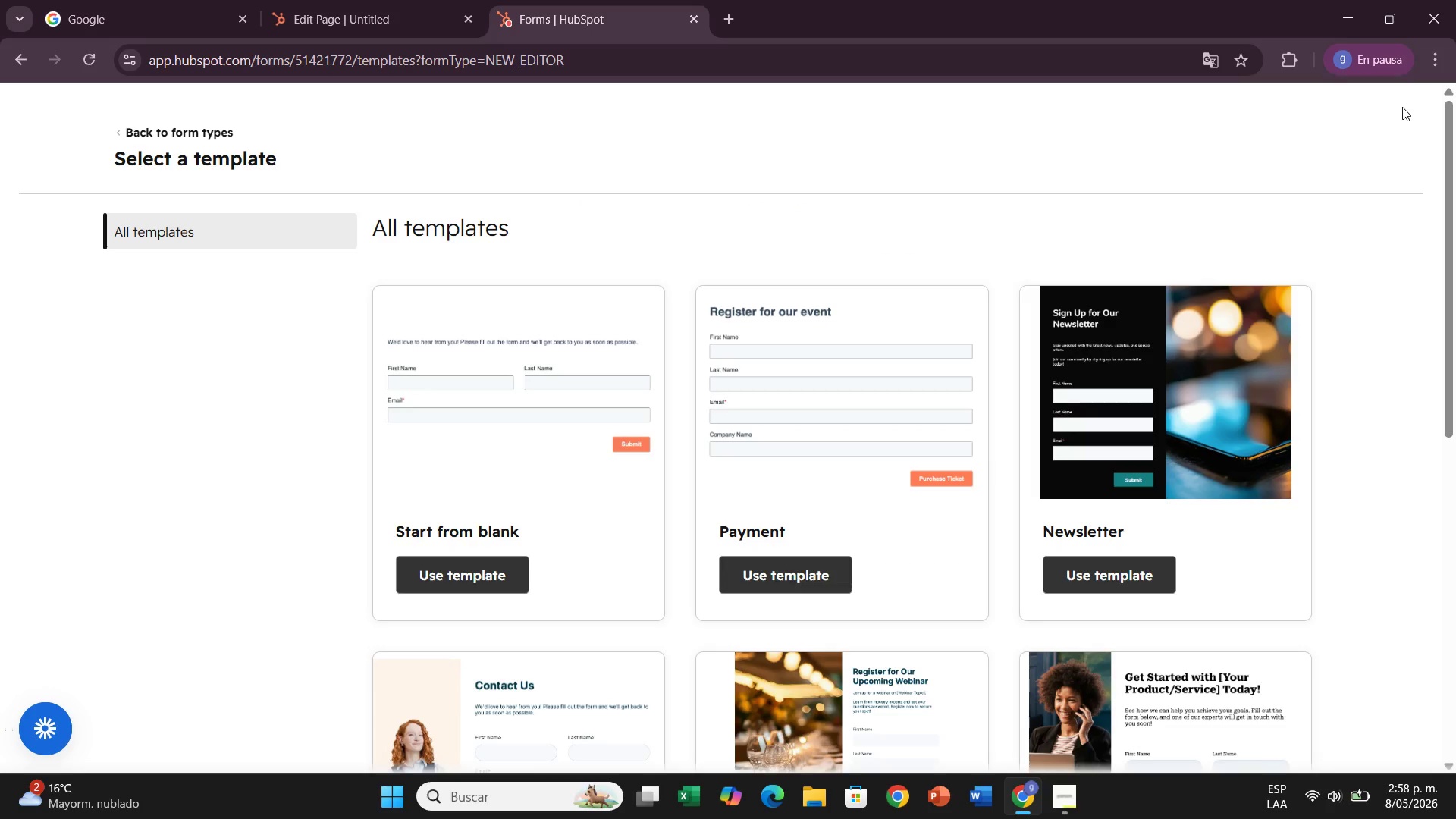 
scroll: coordinate [931, 432], scroll_direction: down, amount: 7.0
 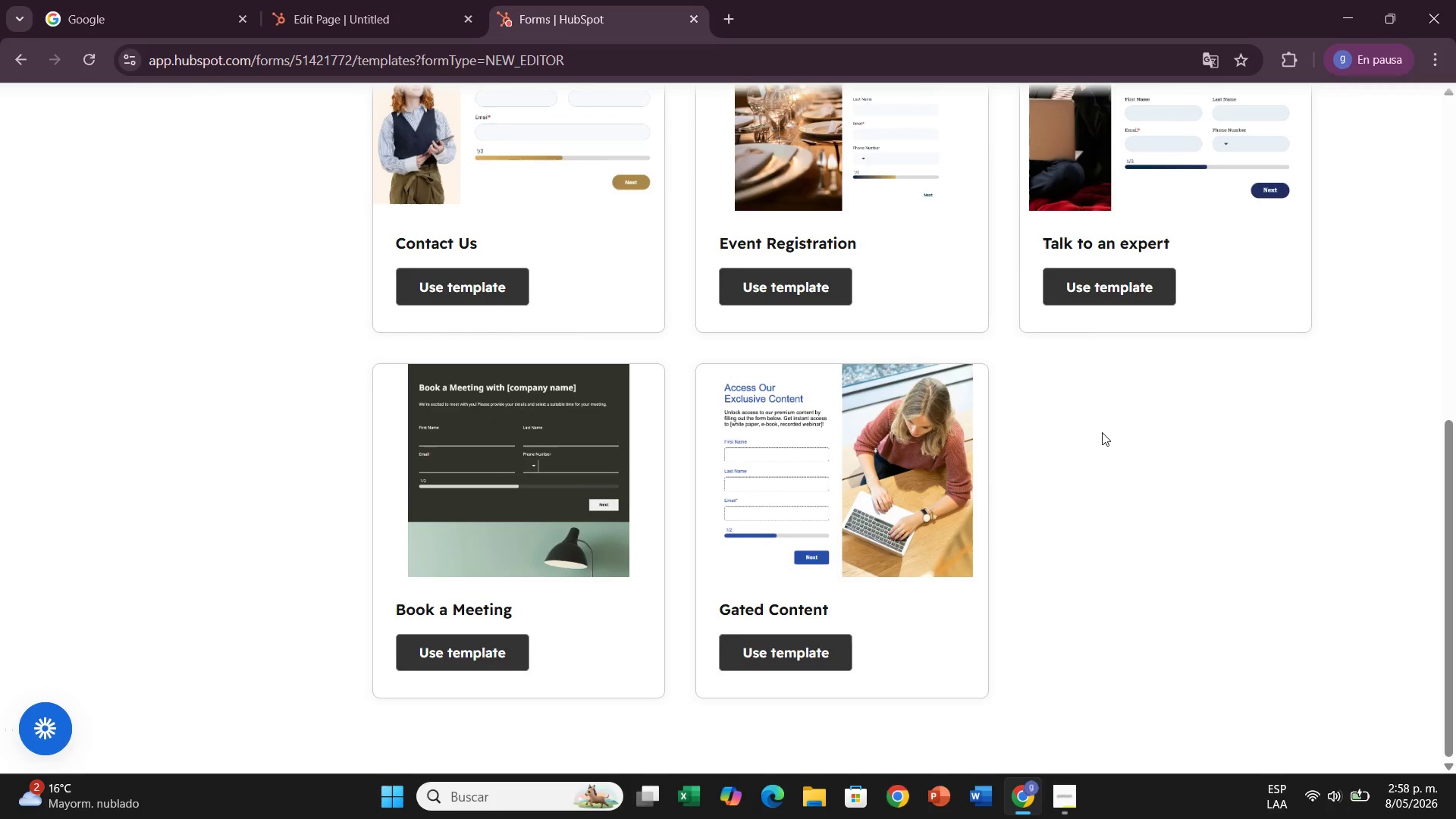 
scroll: coordinate [1102, 432], scroll_direction: up, amount: 2.0
 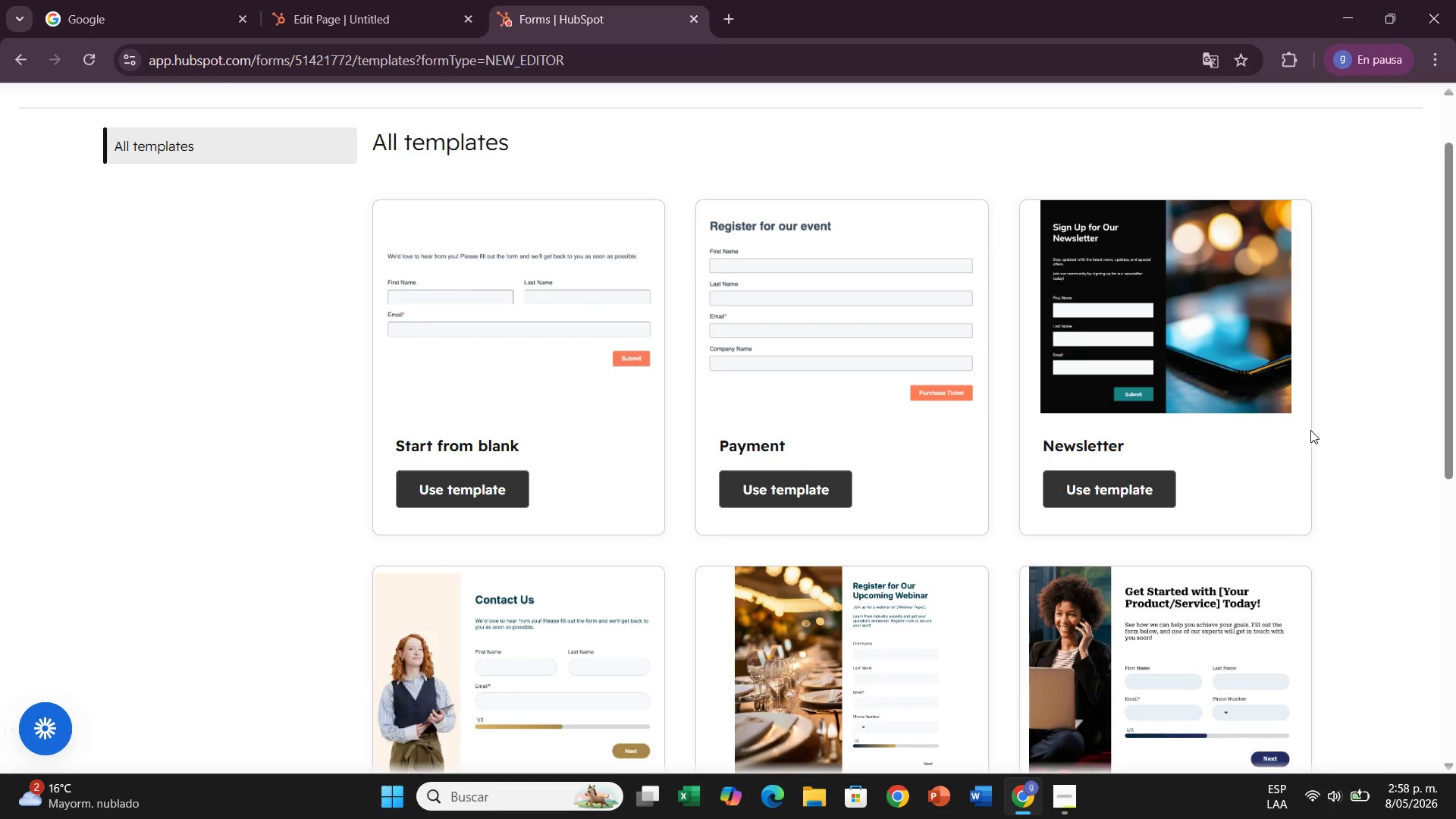 
wait(6.03)
 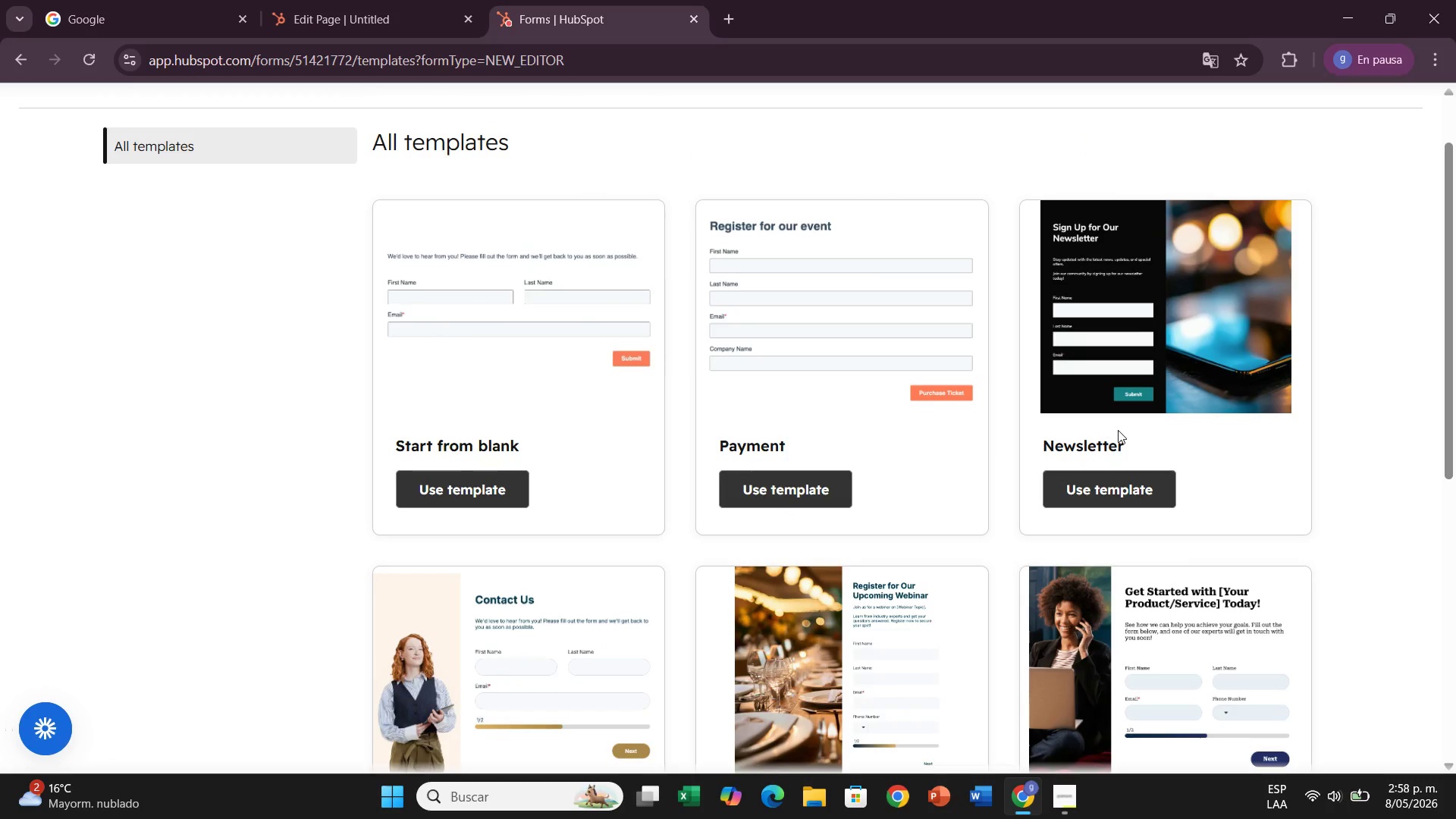 
left_click([1442, 62])
 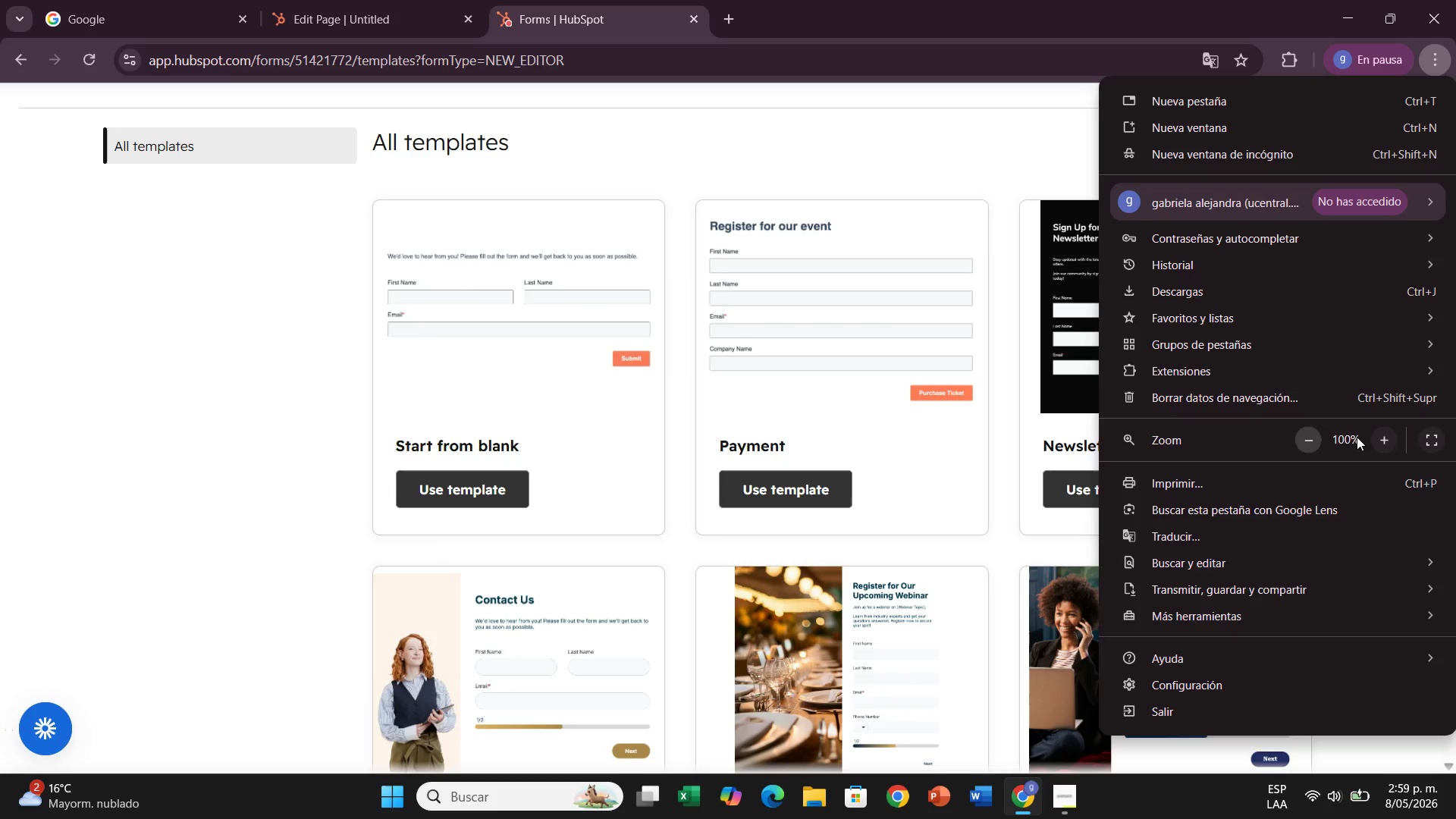 
left_click([1310, 439])
 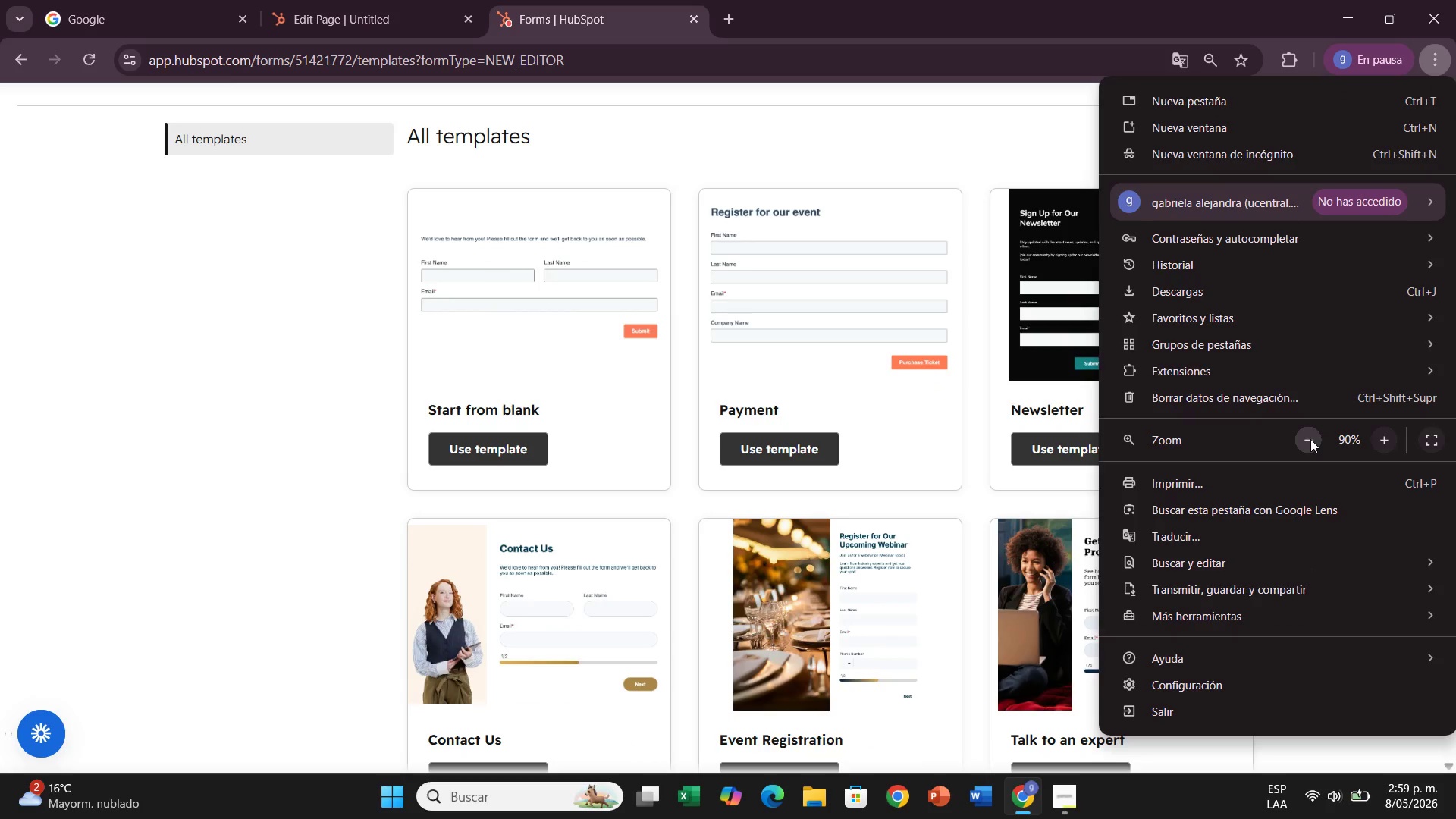 
left_click([1310, 439])
 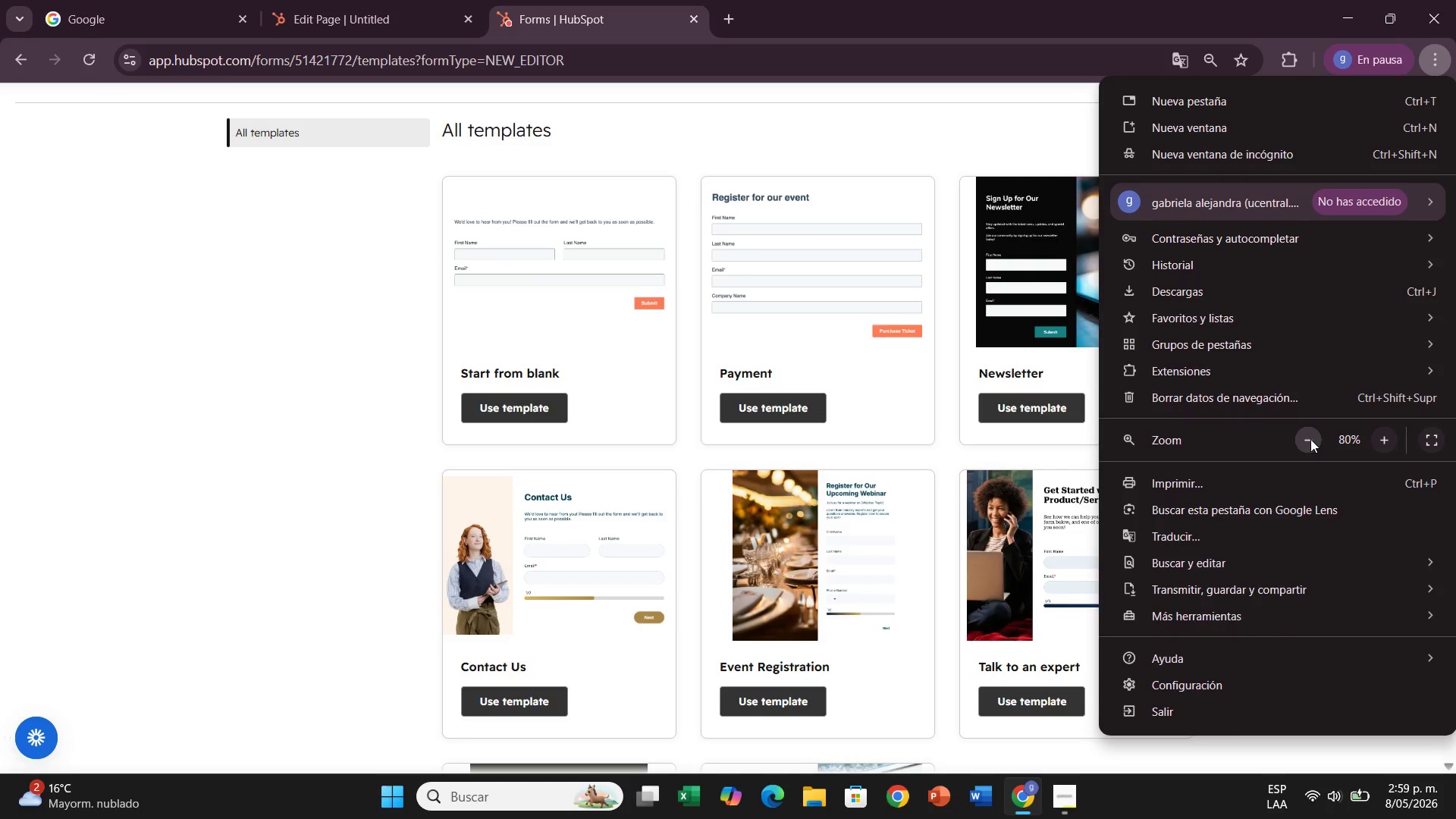 
left_click([1310, 439])
 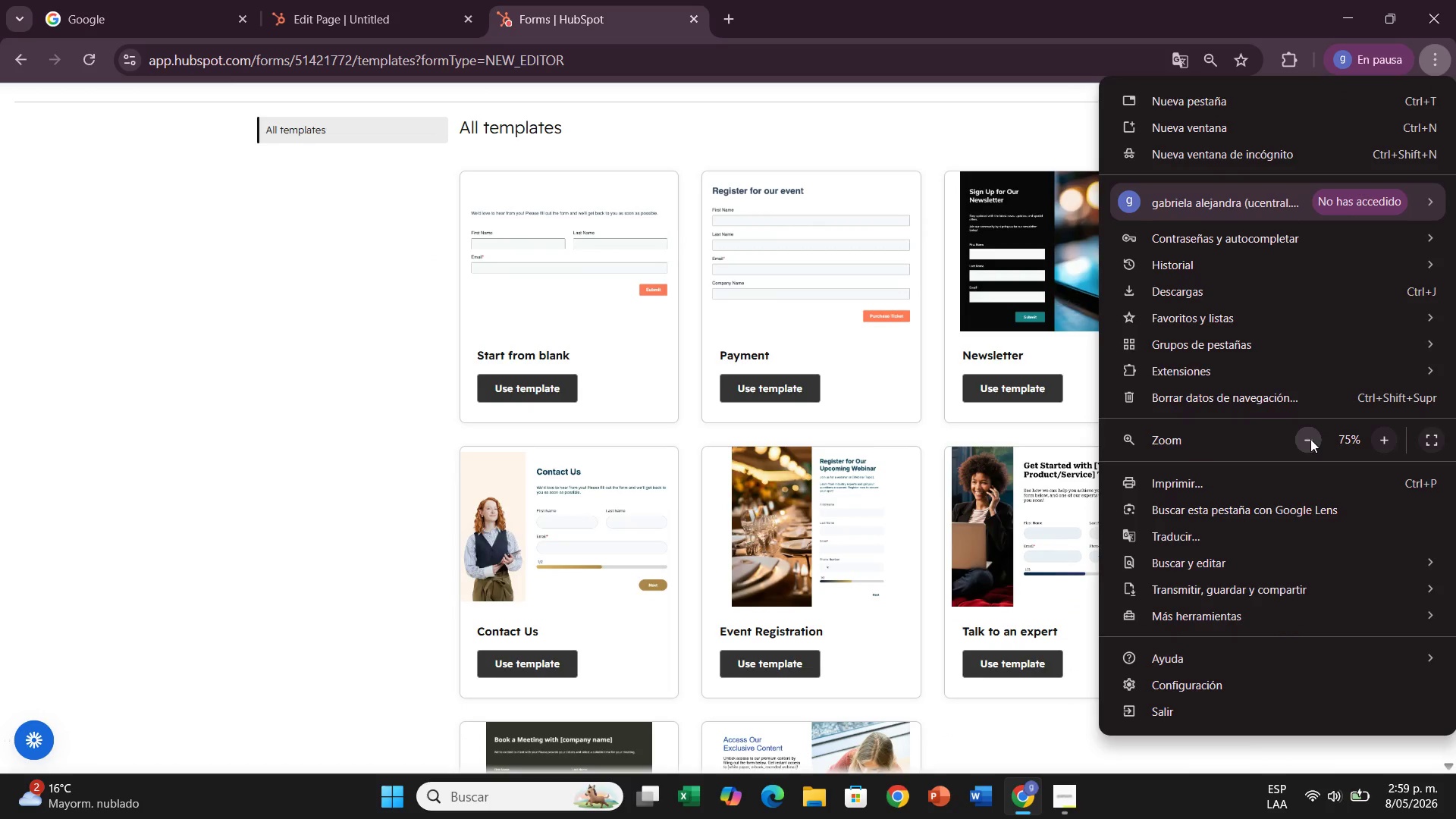 
left_click([1310, 439])
 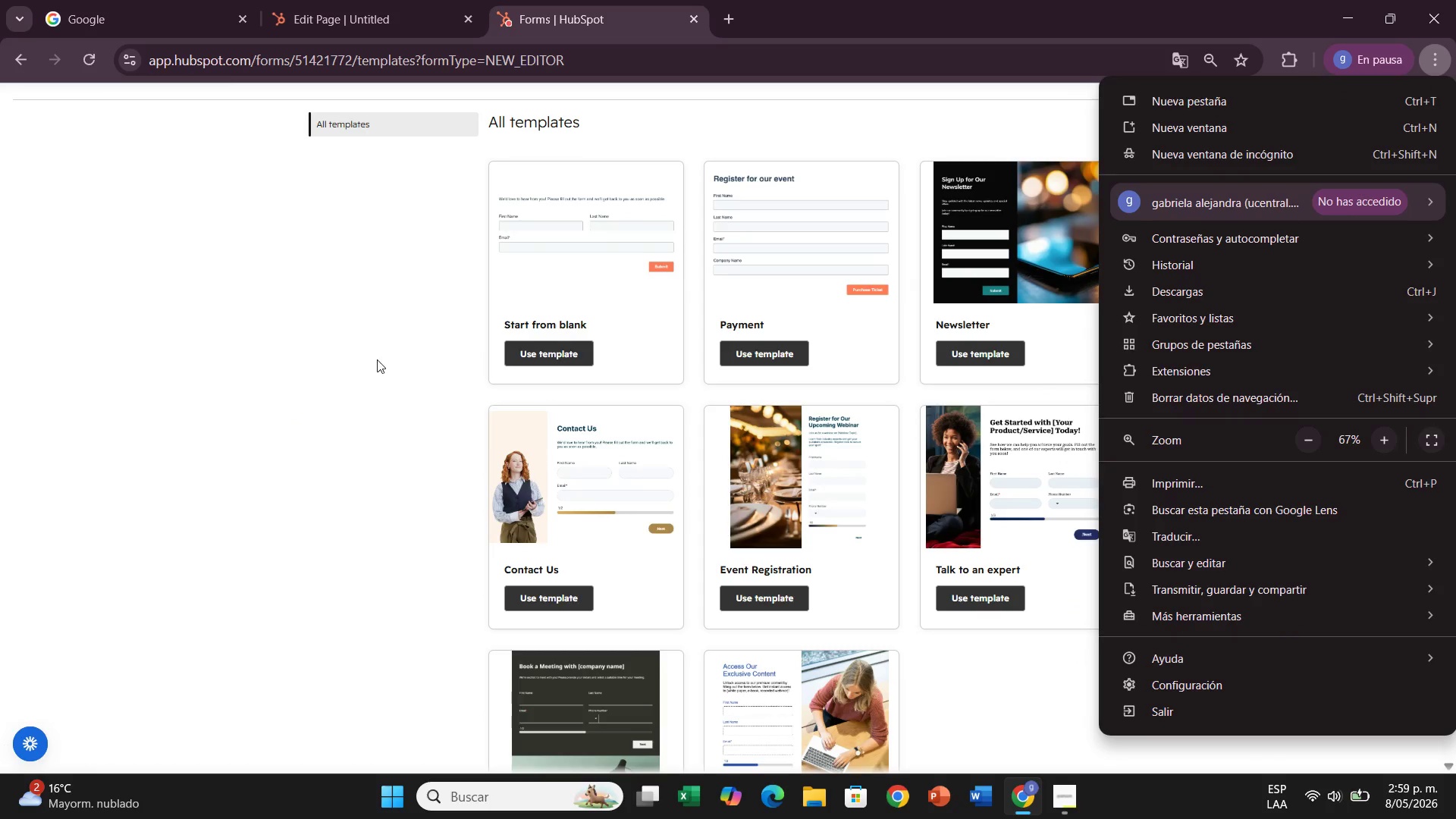 
left_click([339, 369])
 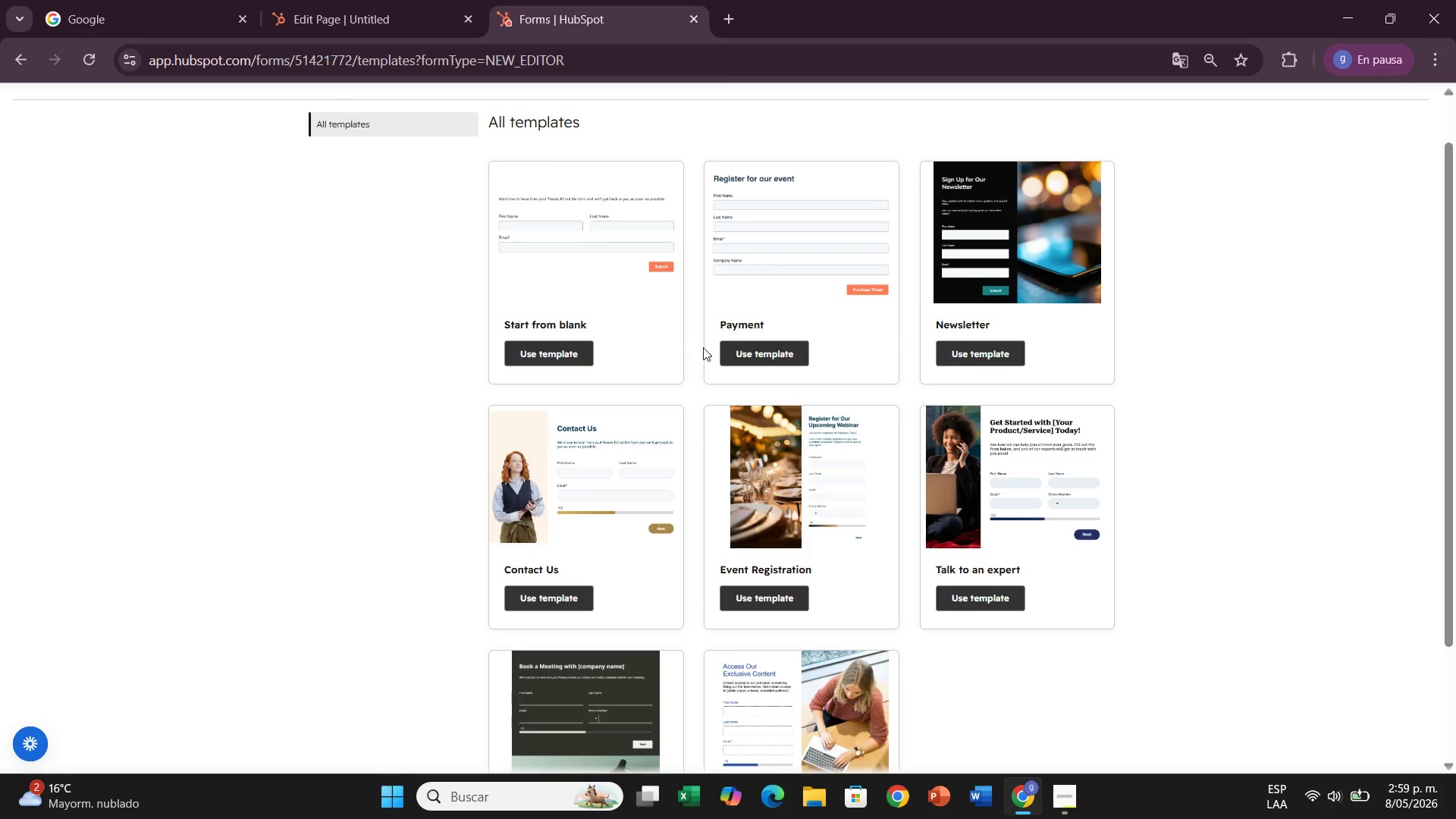 
left_click([1214, 63])
 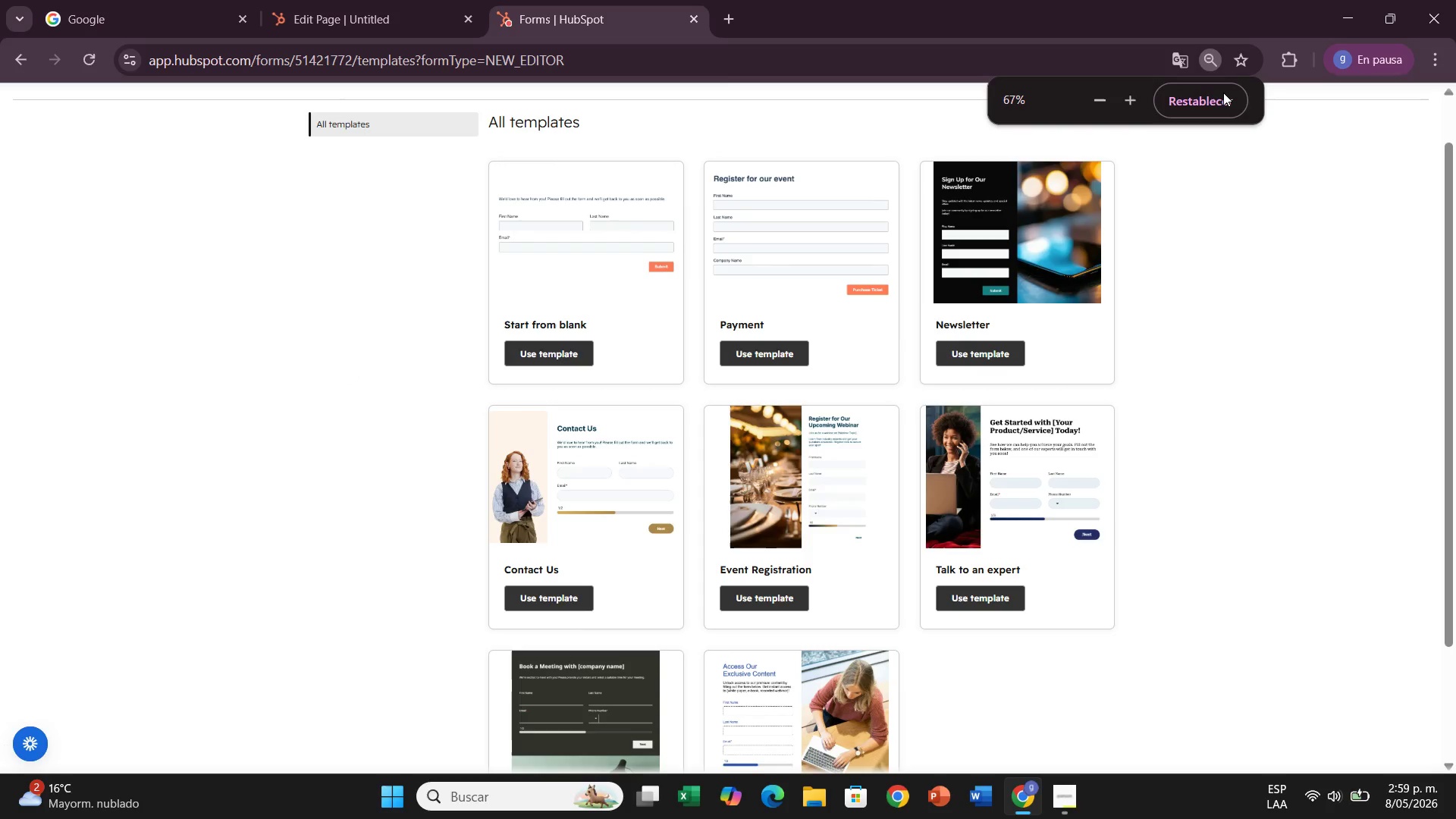 
left_click([1223, 93])
 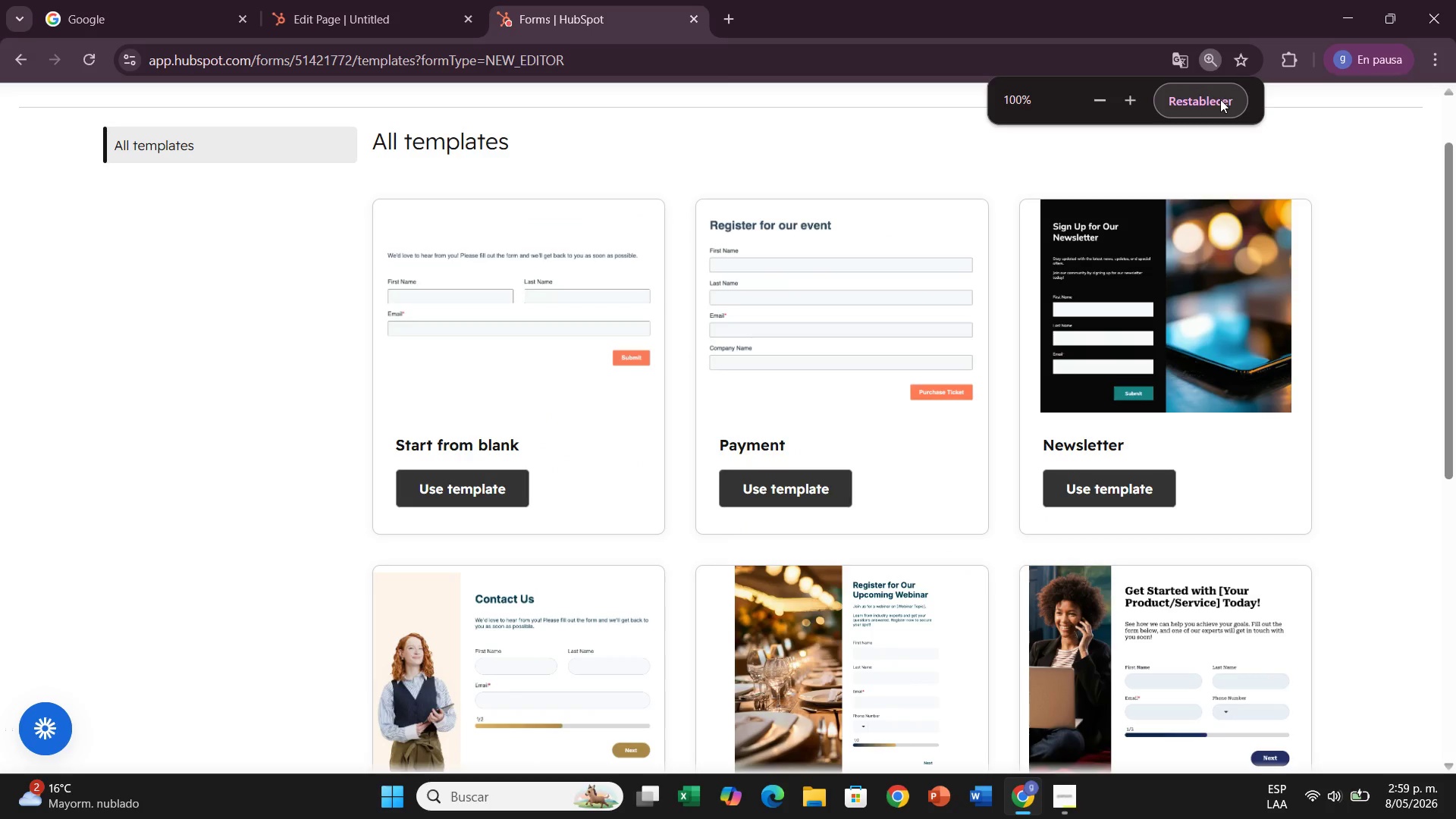 
wait(8.75)
 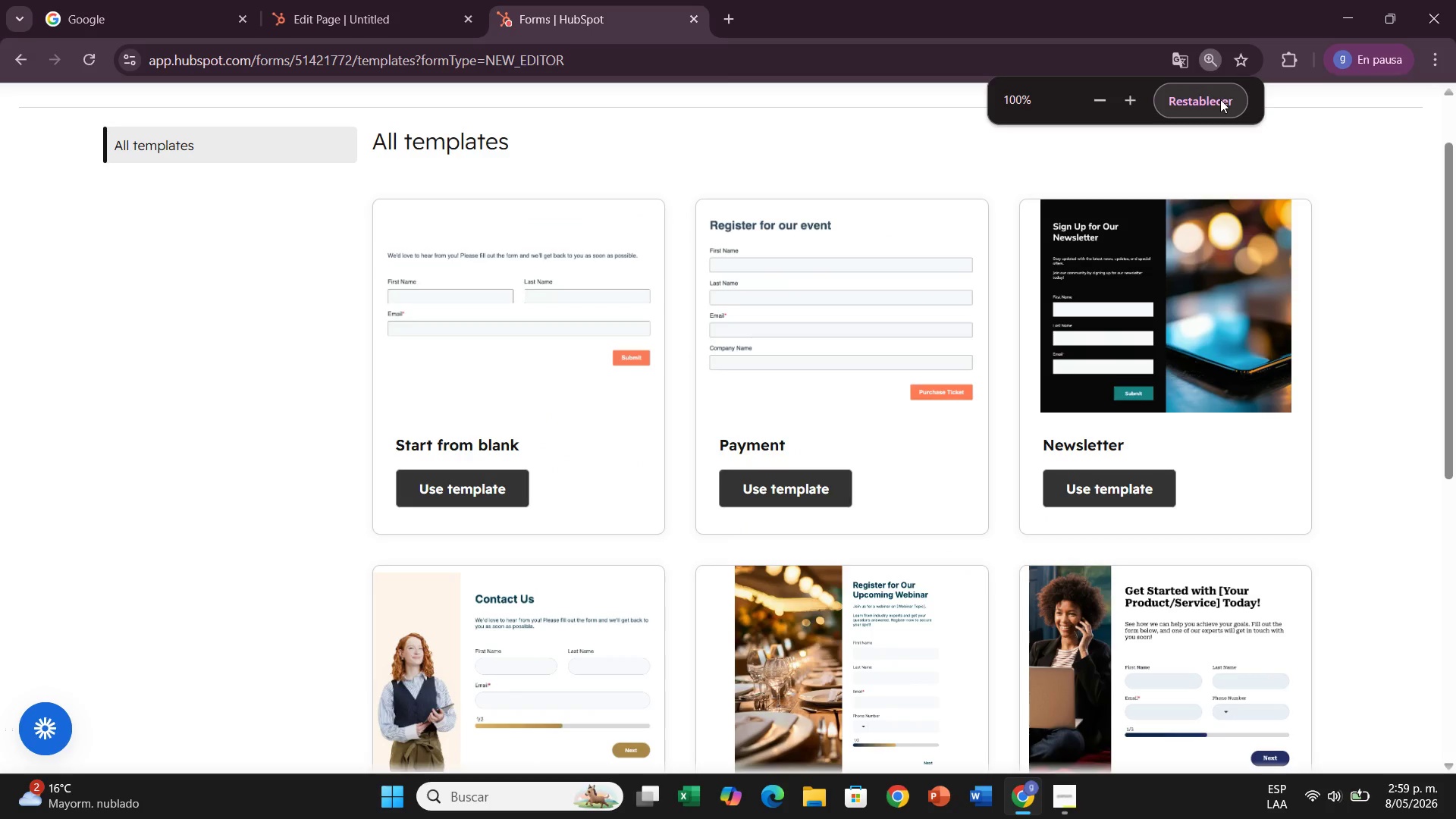 
scroll: coordinate [1166, 283], scroll_direction: down, amount: 2.0
 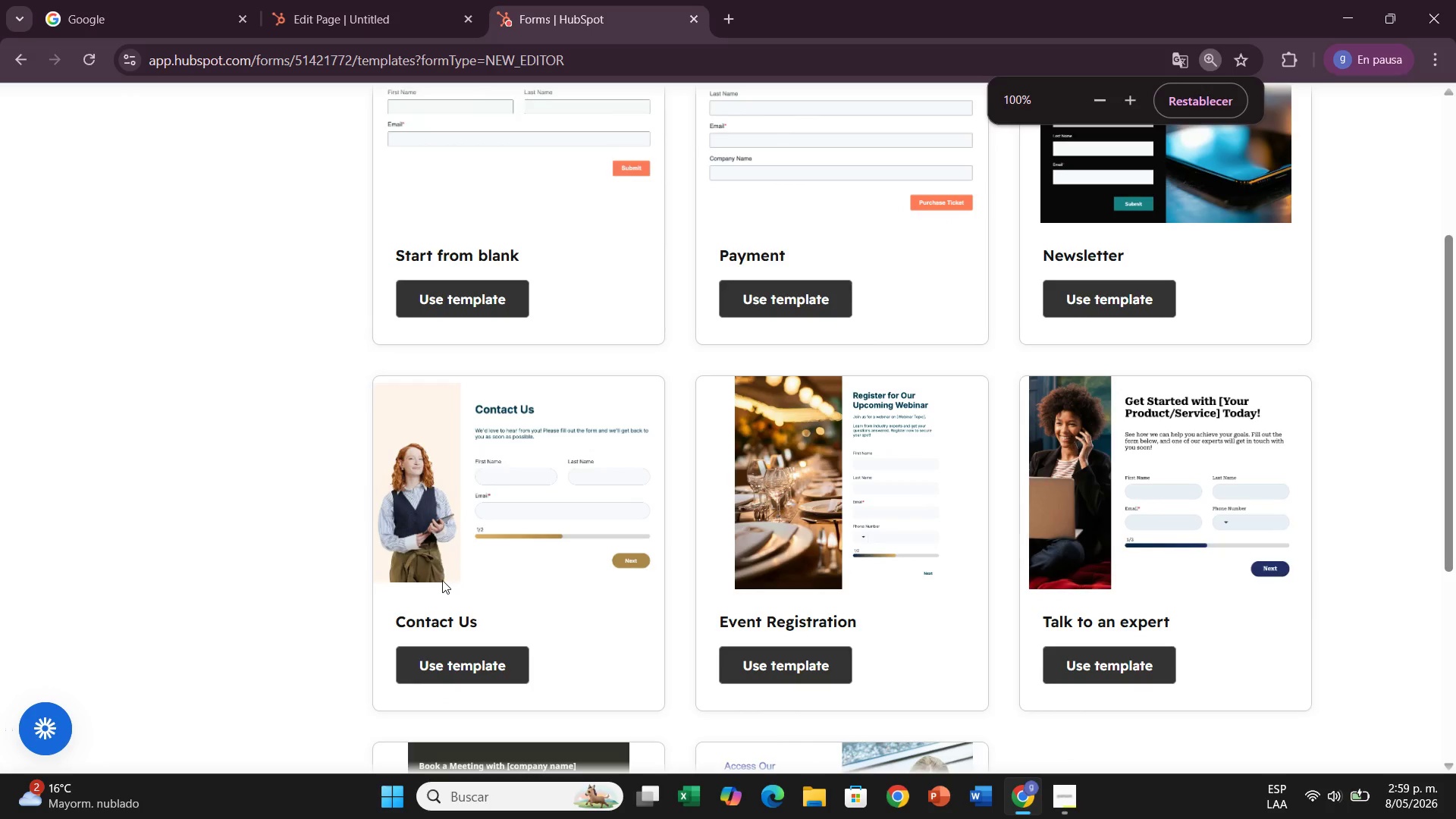 
wait(5.21)
 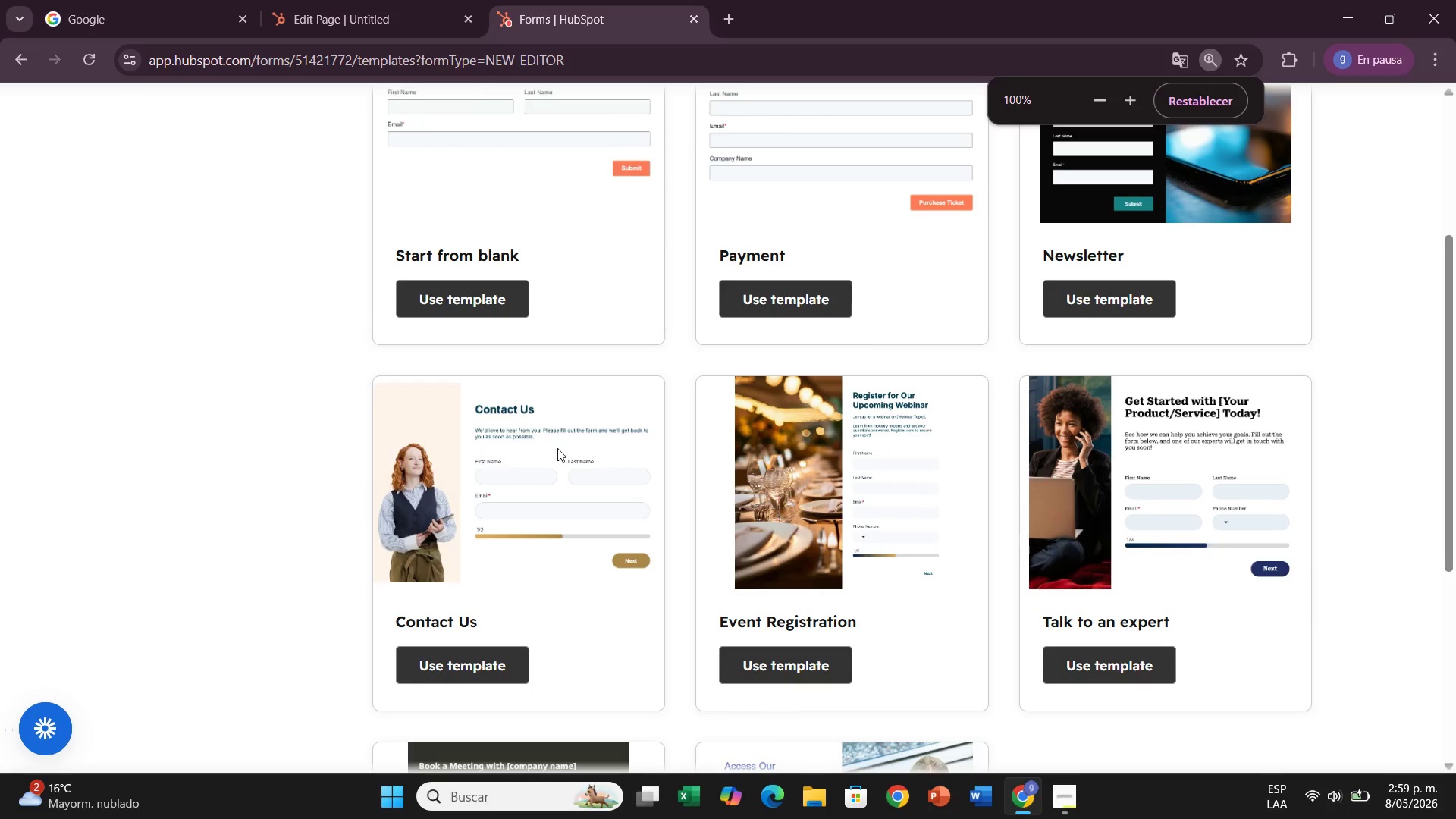 
left_click([491, 674])
 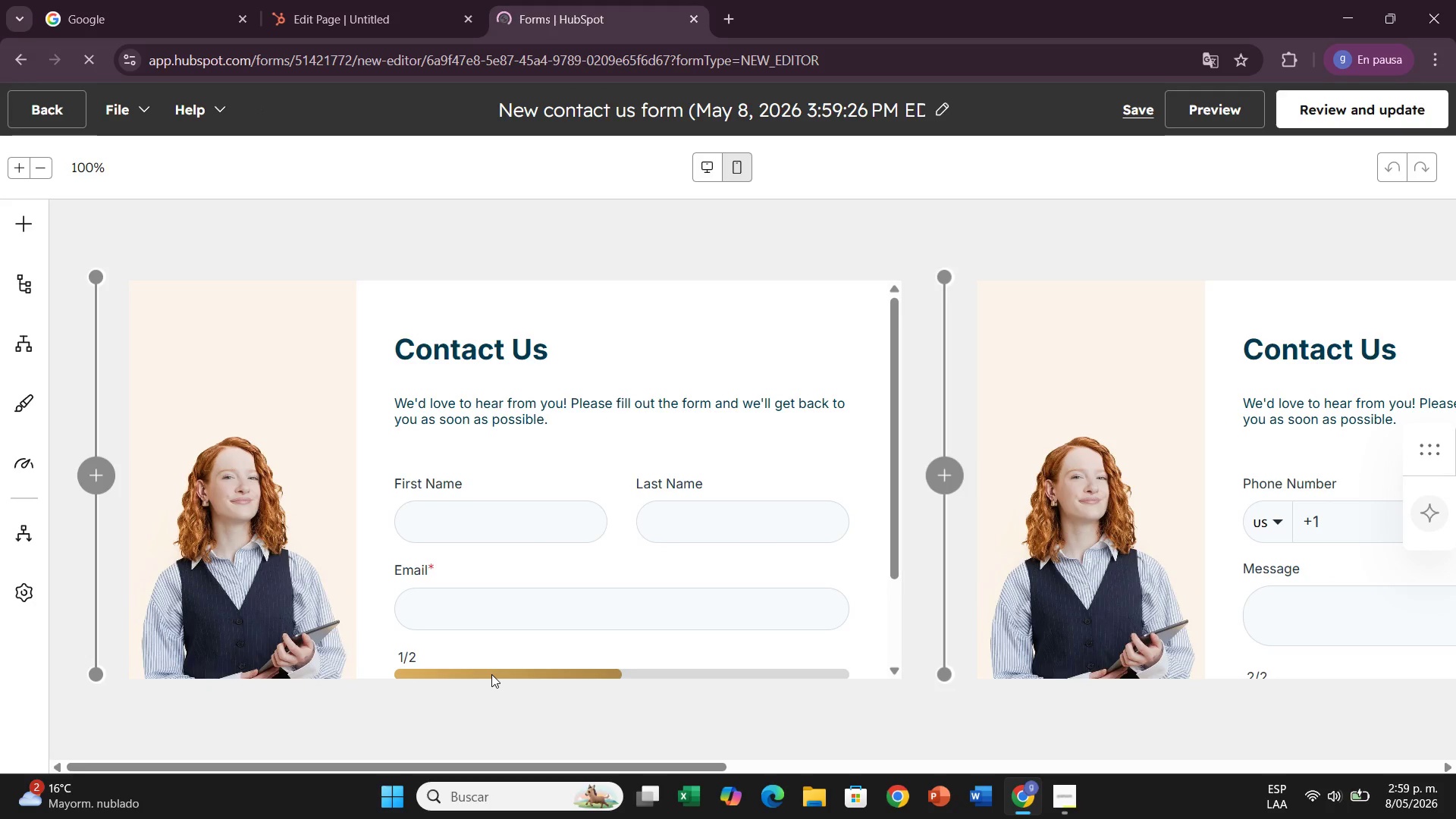 
wait(11.33)
 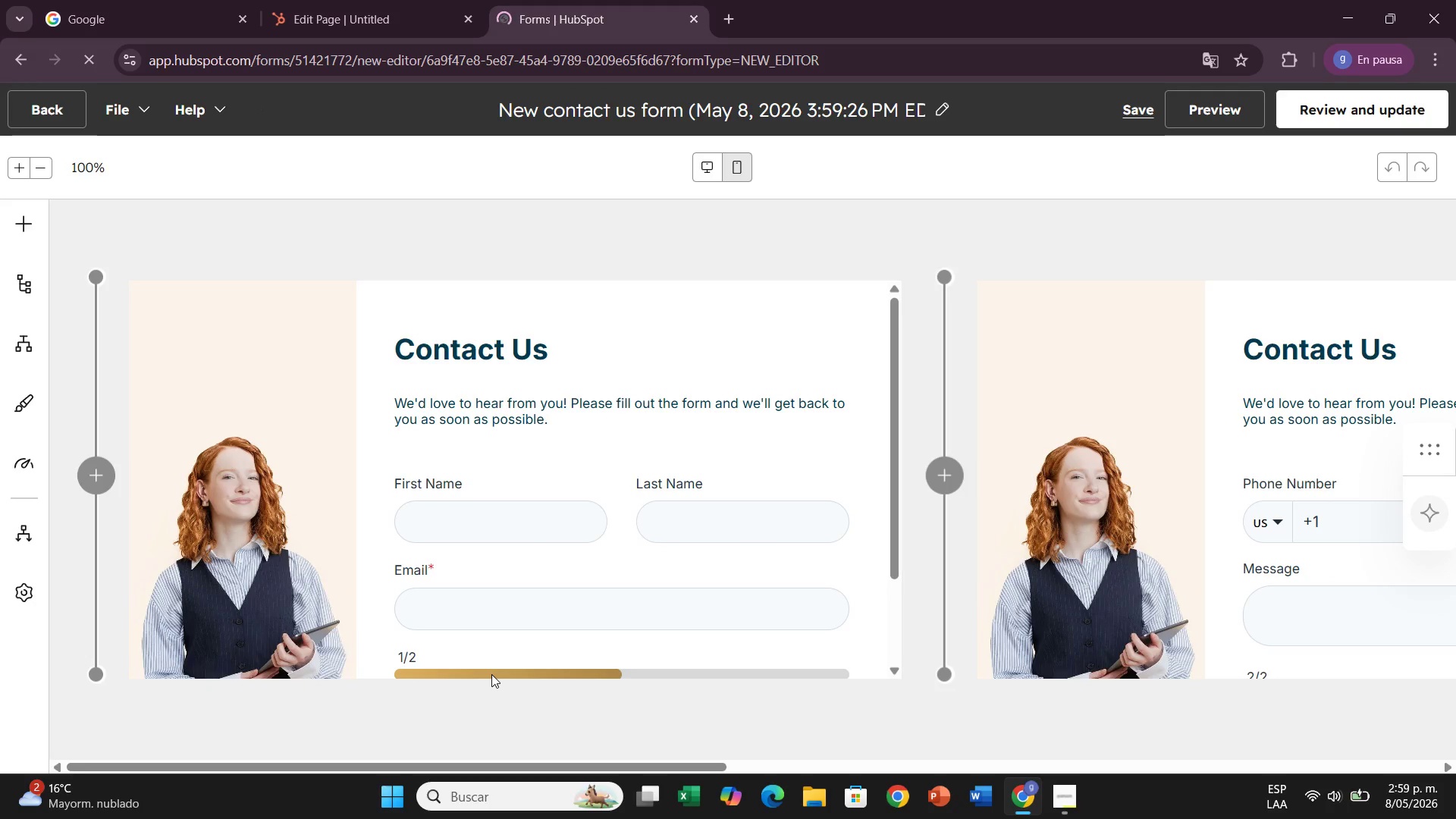 
left_click([707, 158])
 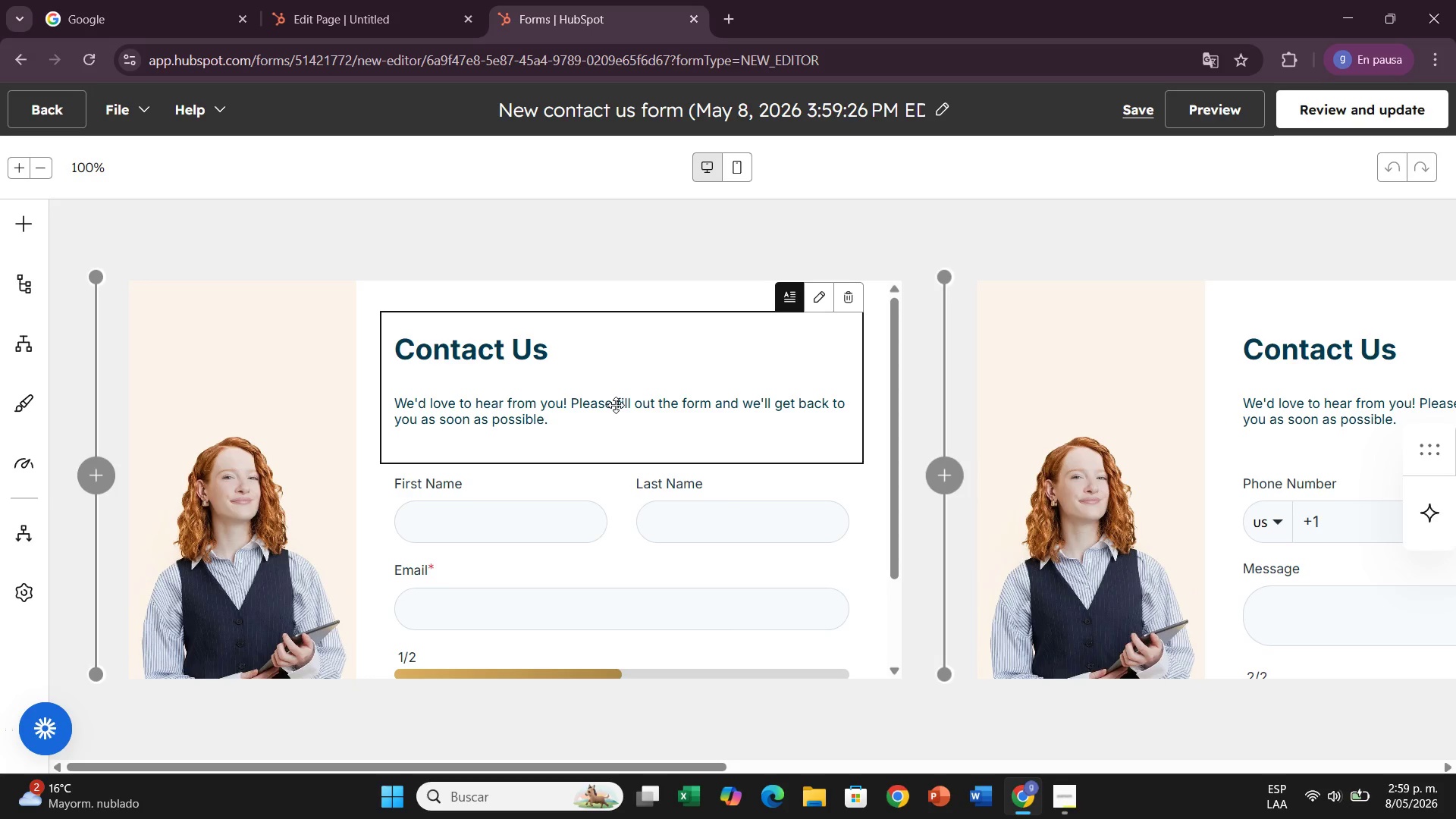 
wait(5.34)
 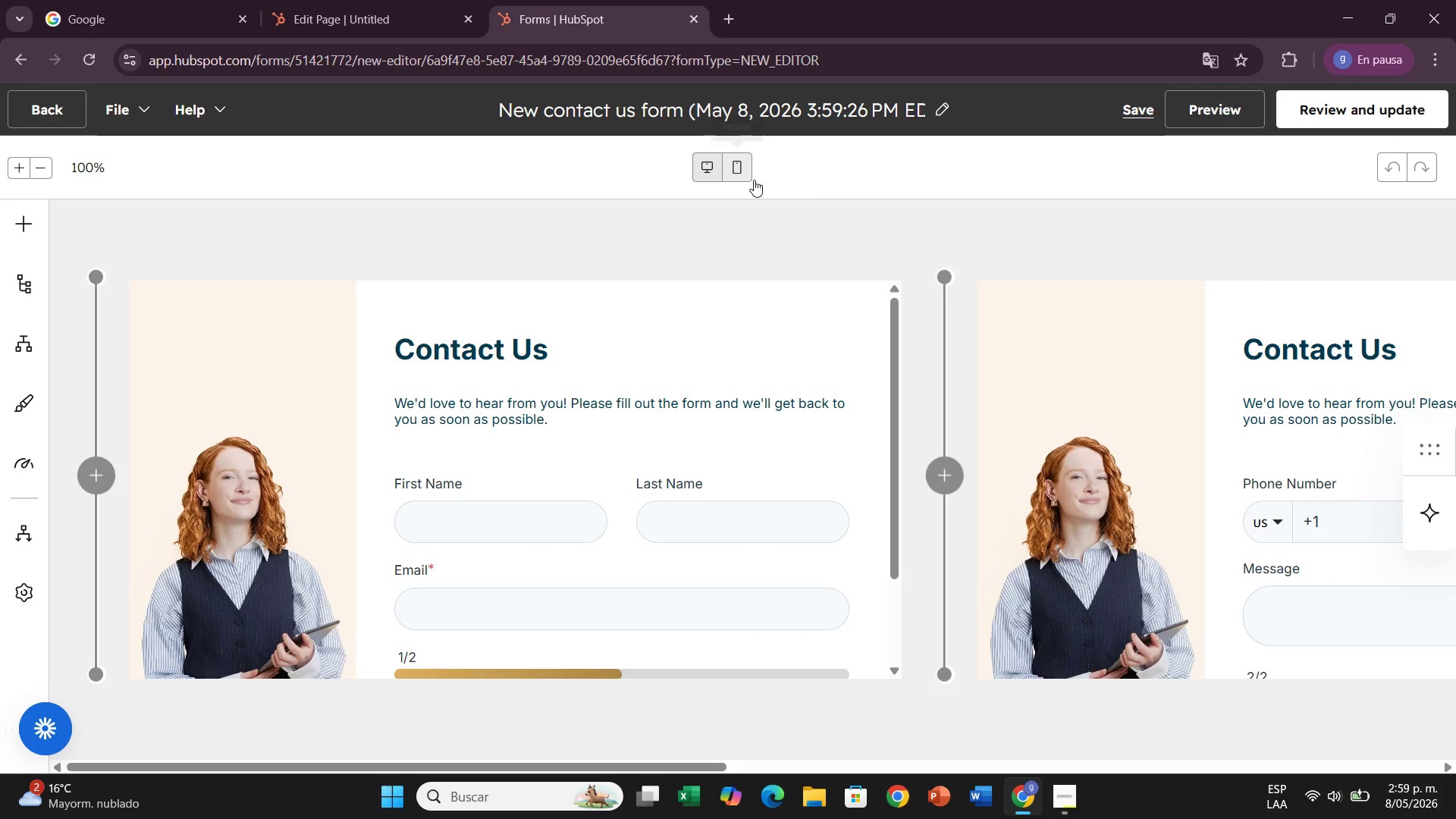 
scroll: coordinate [934, 262], scroll_direction: down, amount: 3.0
 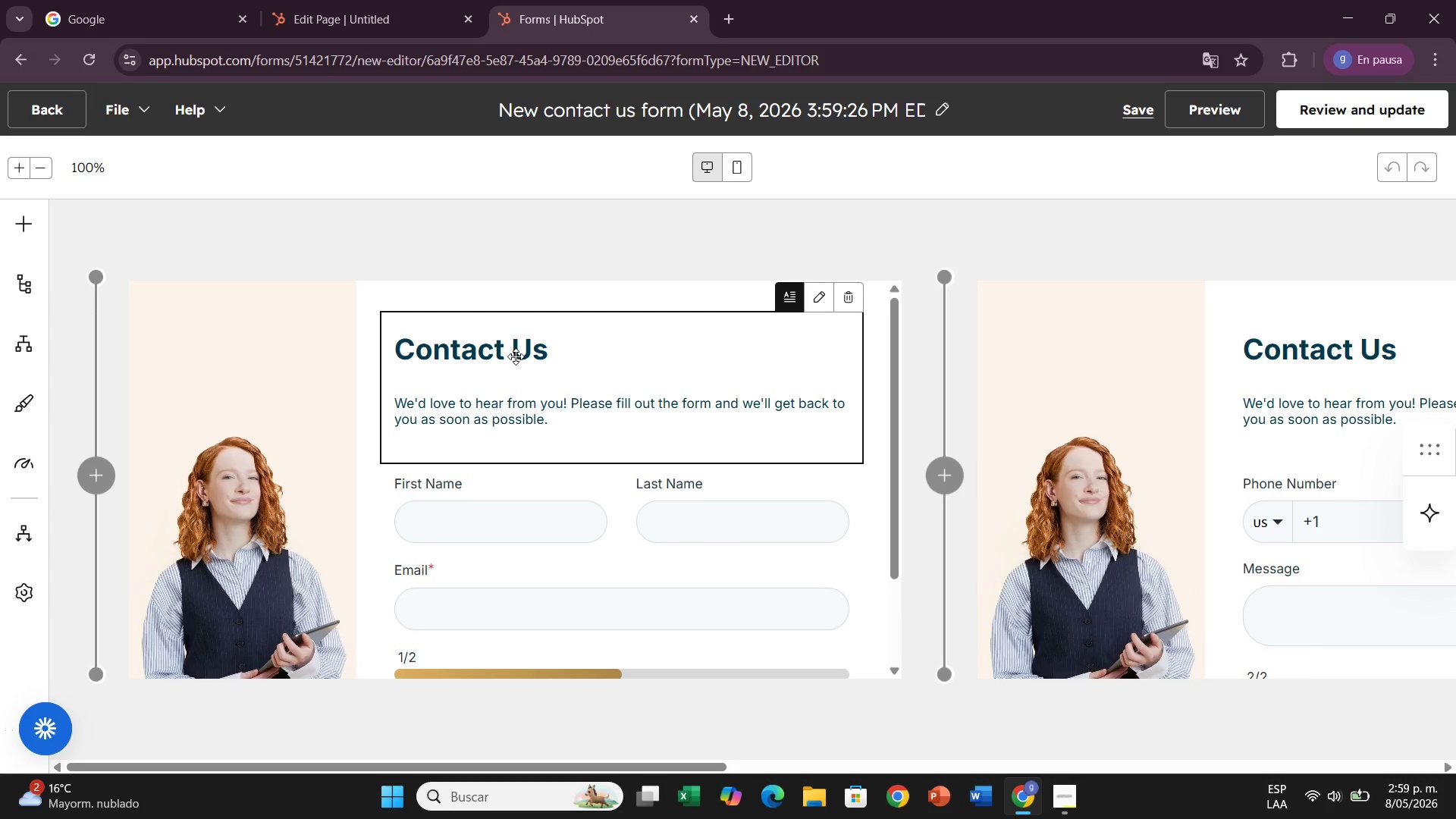 
wait(12.41)
 